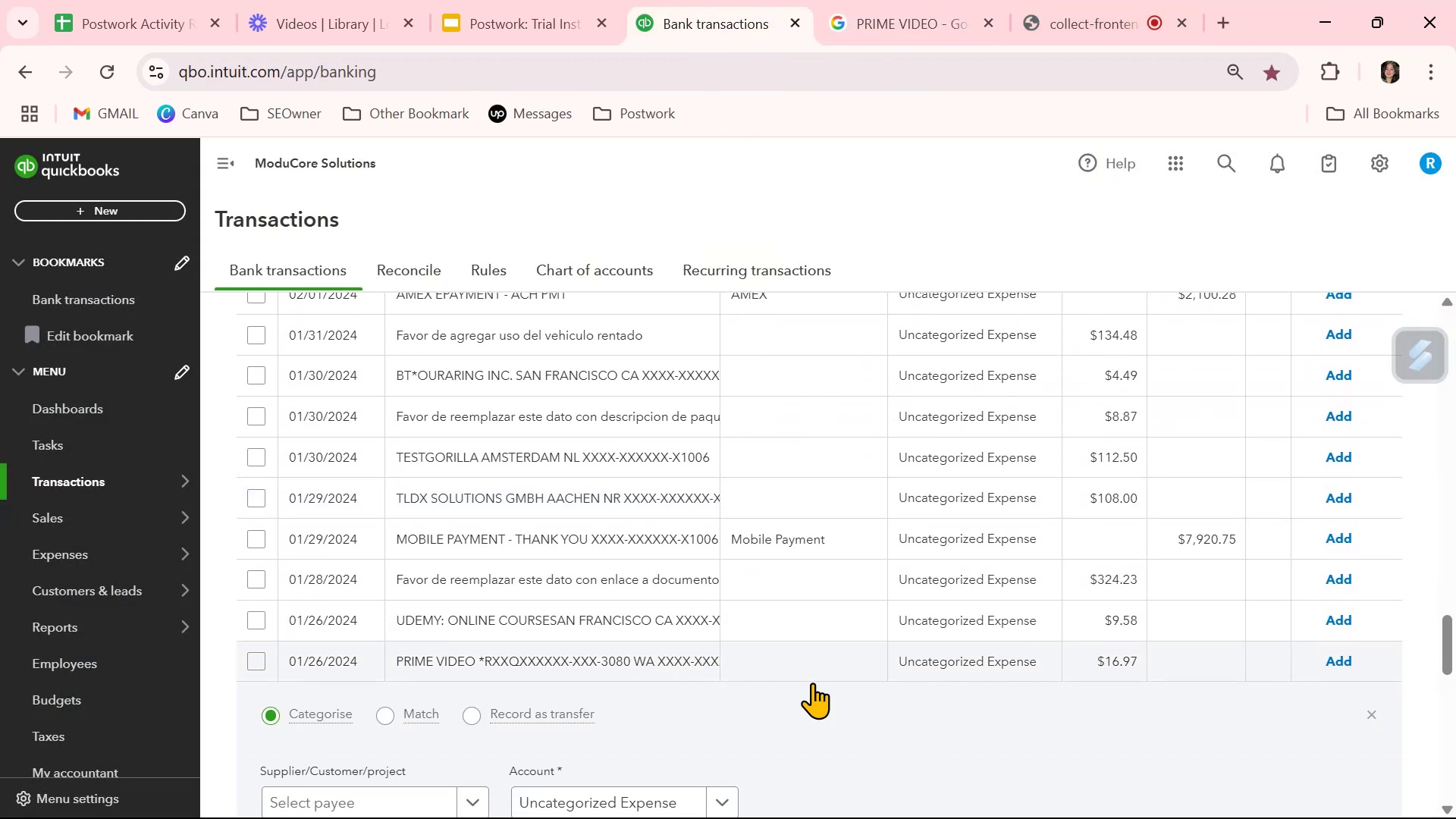 
left_click([969, 661])
 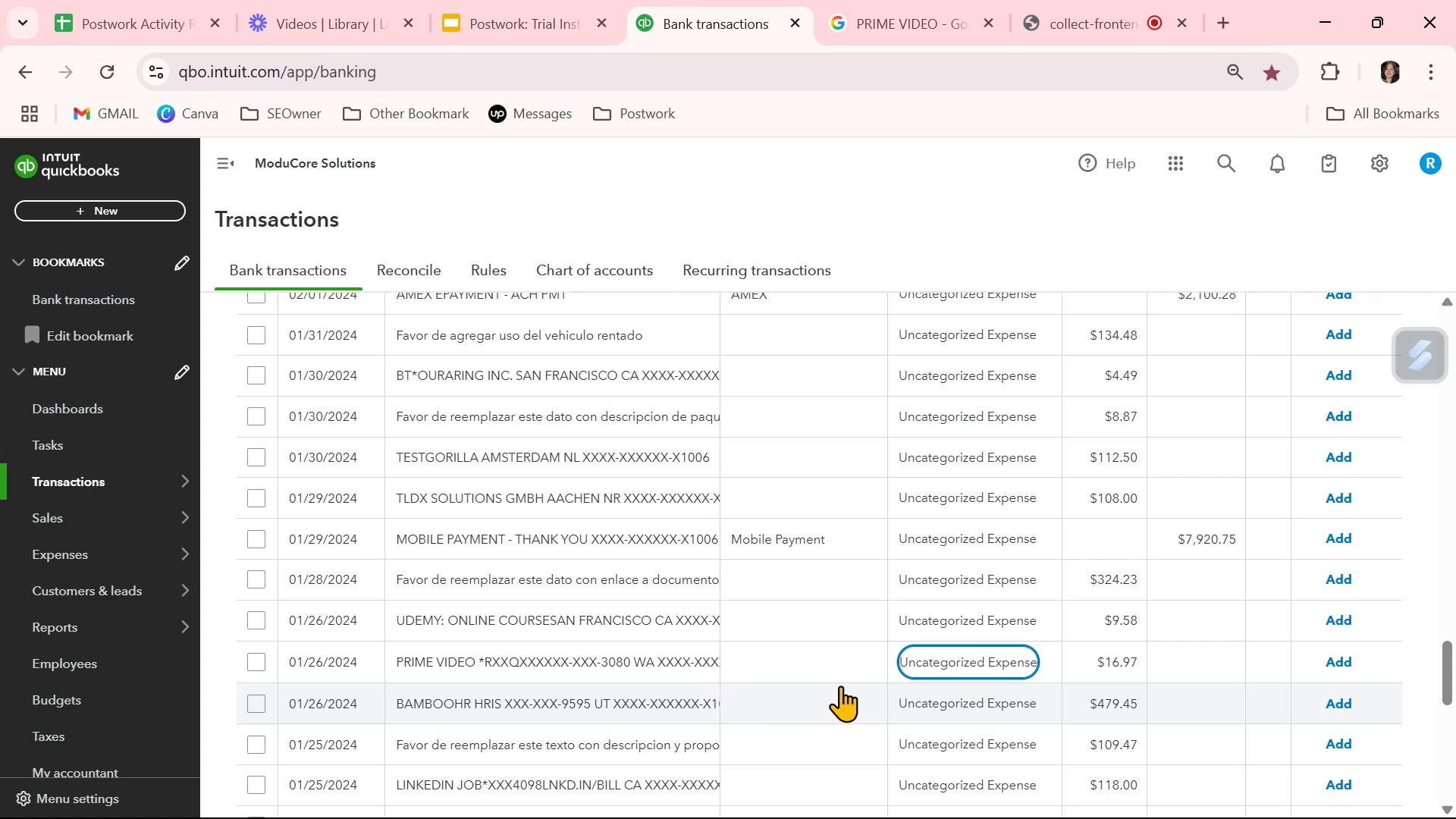 
scroll: coordinate [834, 677], scroll_direction: down, amount: 3.0
 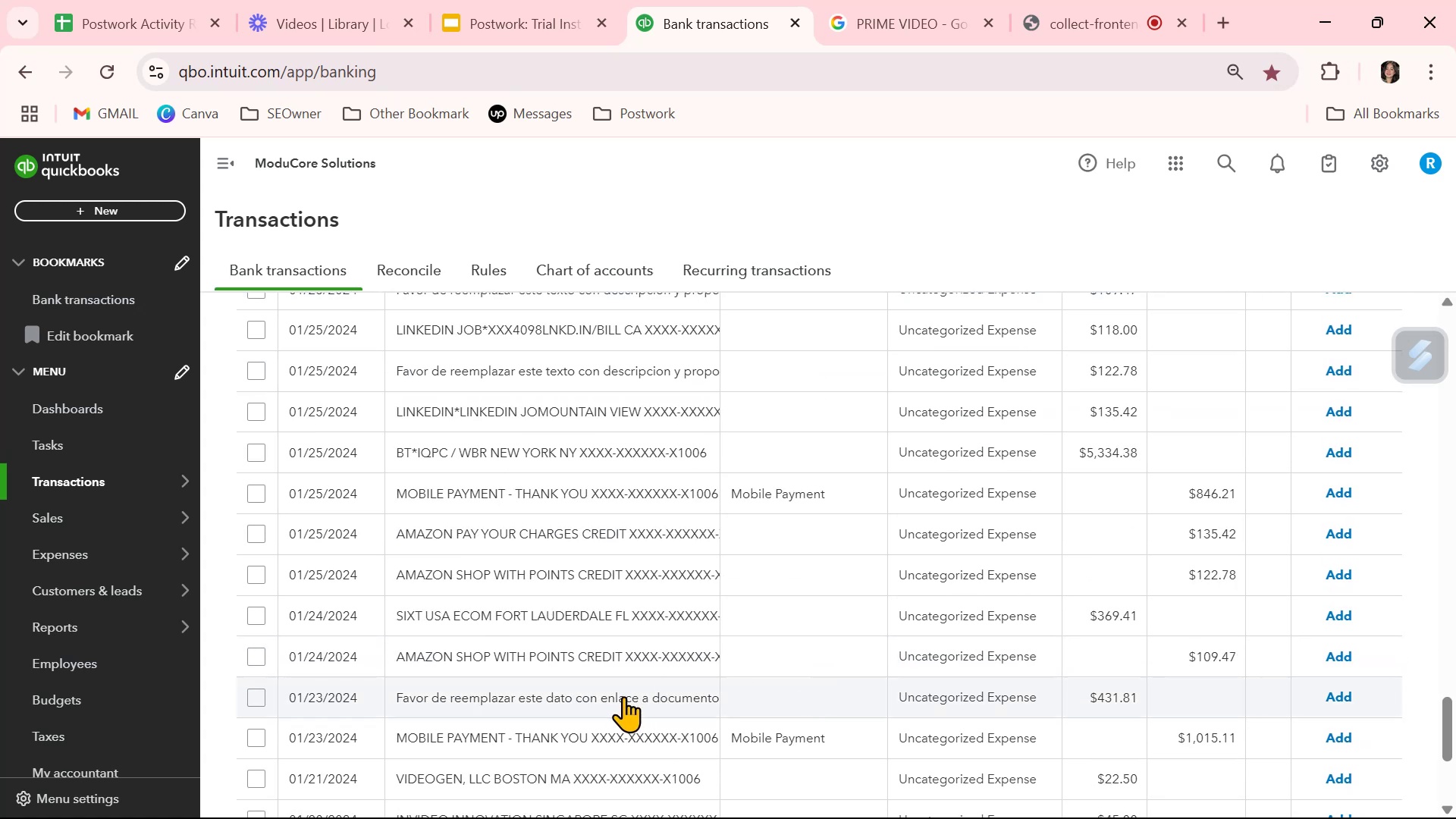 
scroll: coordinate [856, 630], scroll_direction: up, amount: 2.0
 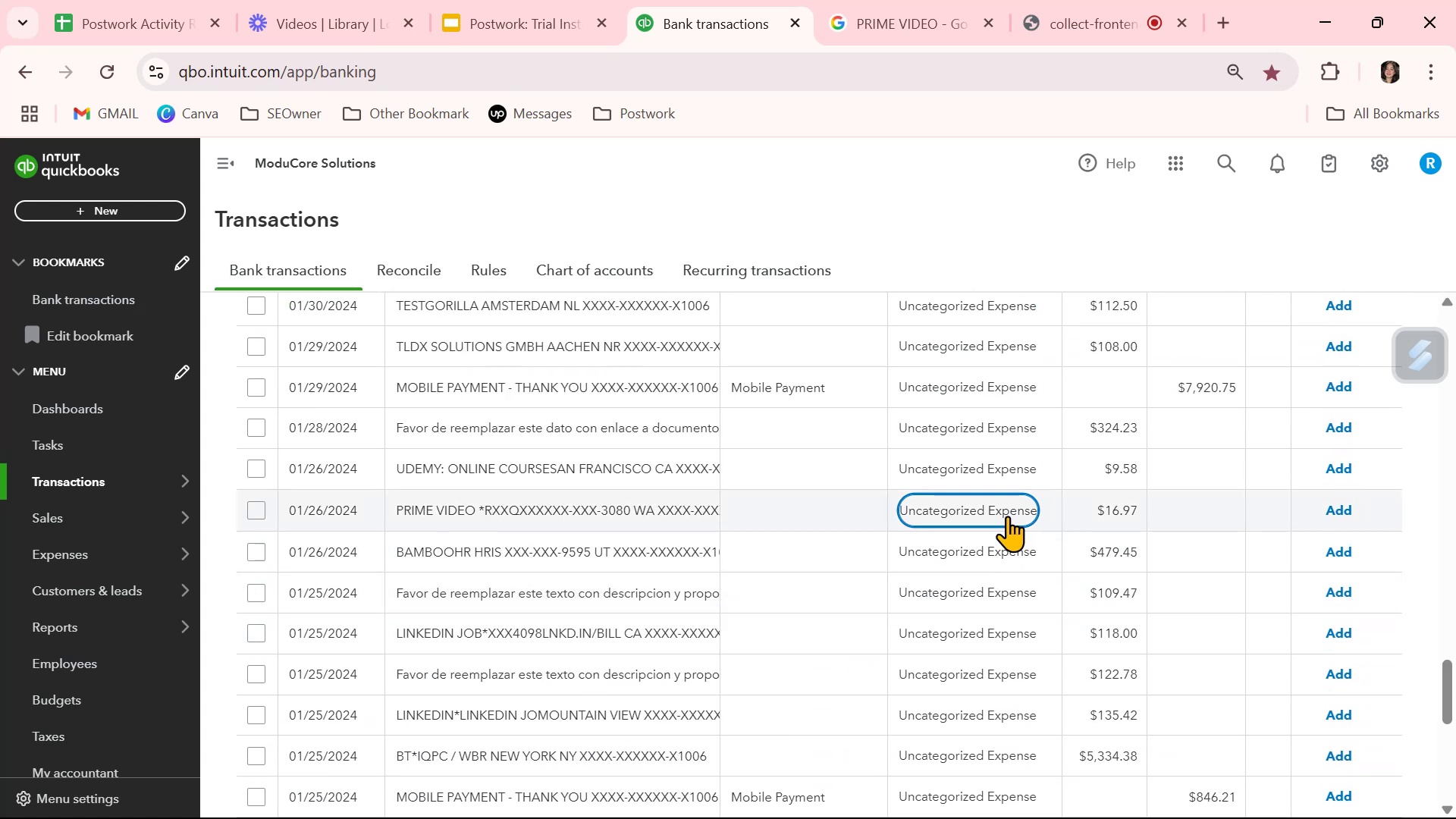 
left_click([999, 516])
 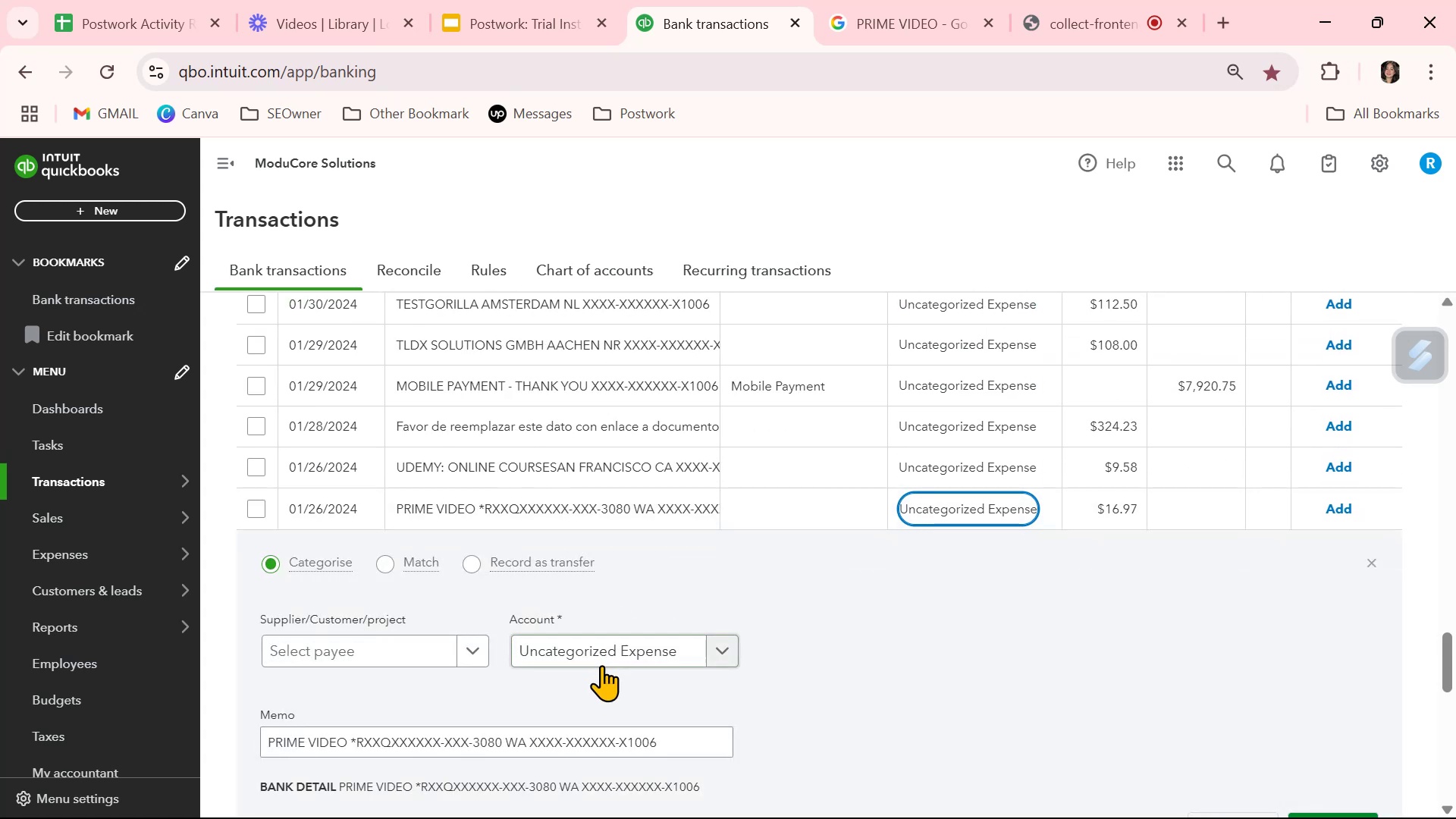 
left_click([609, 655])
 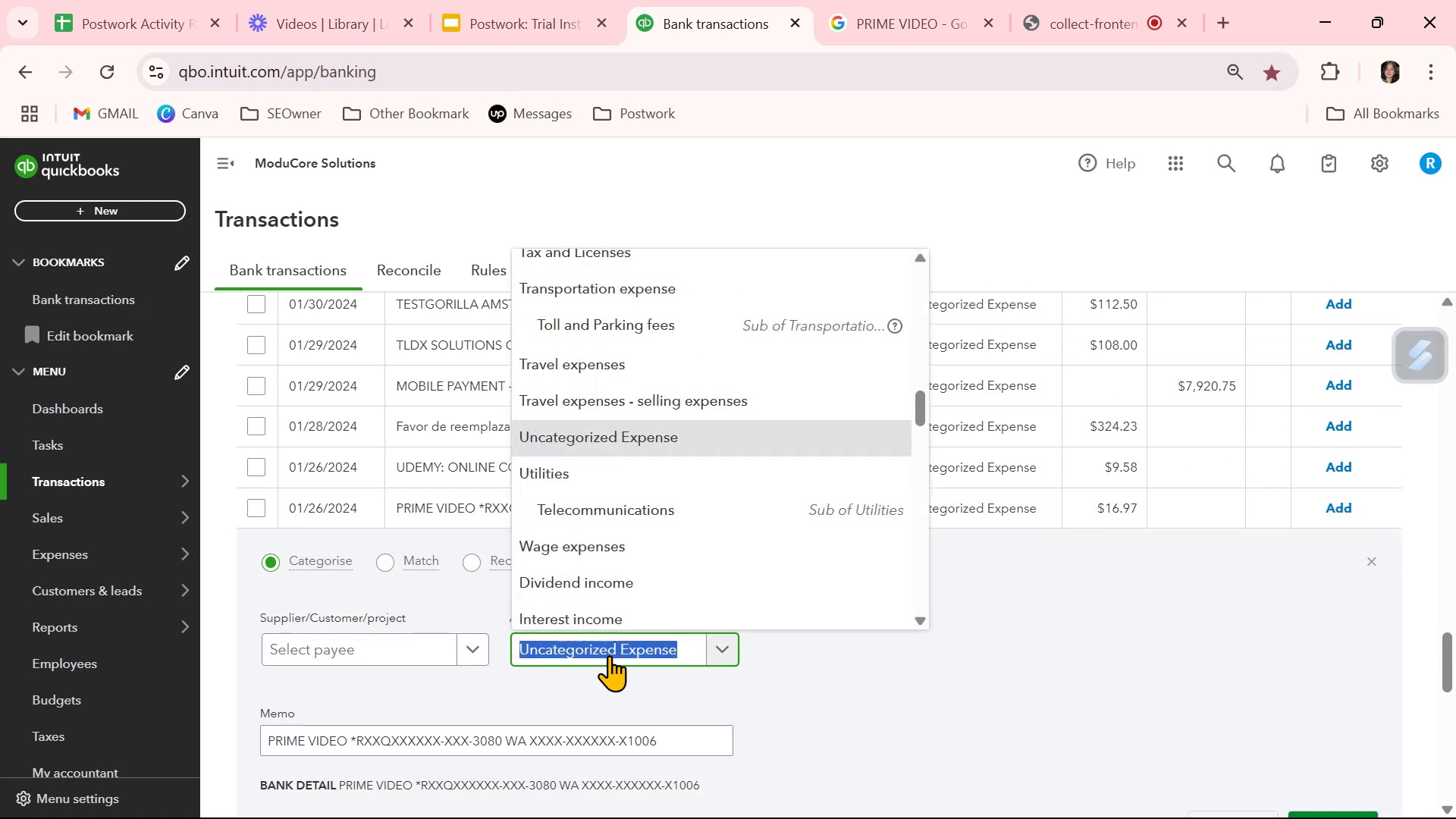 
type(subs)
 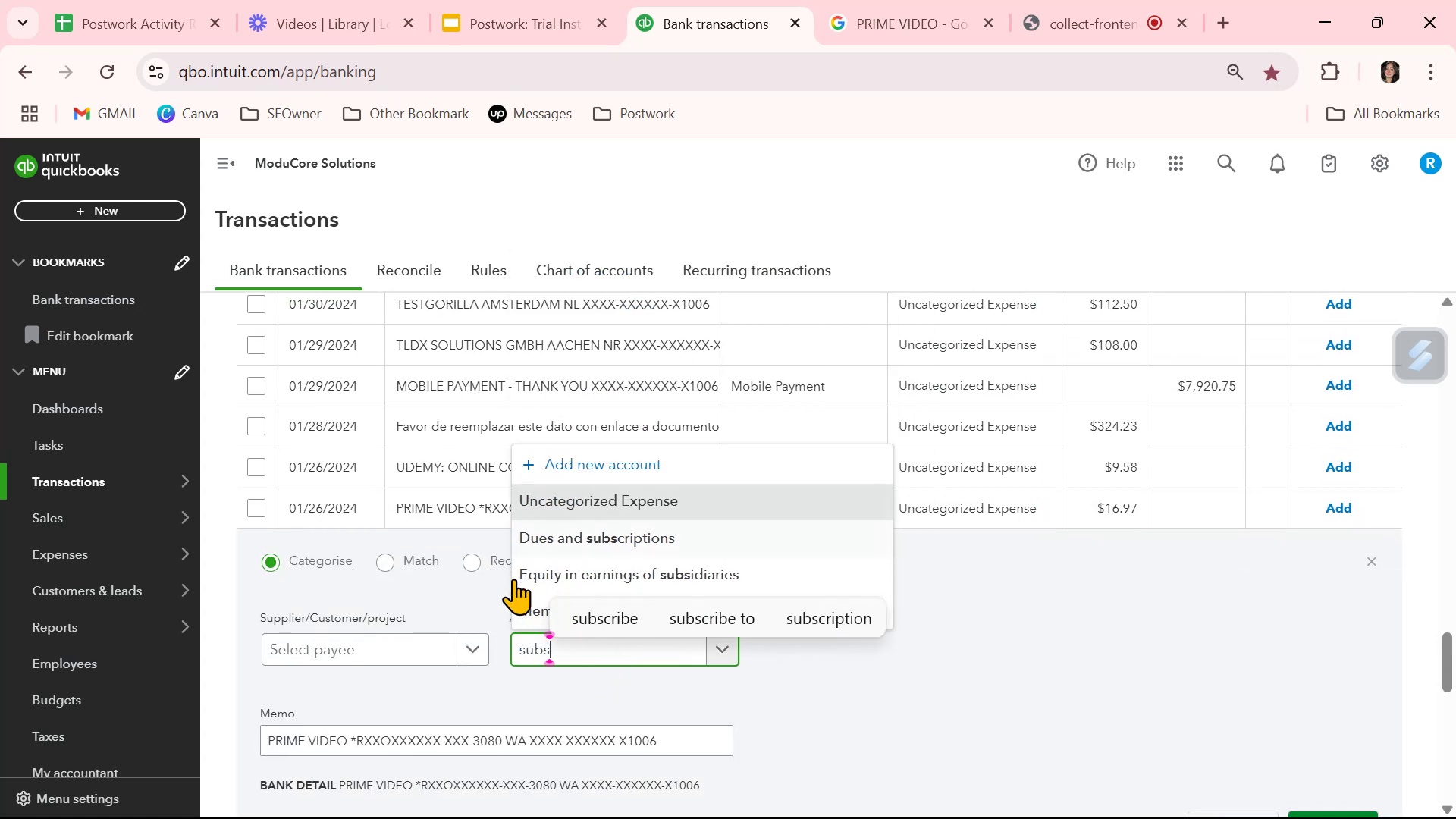 
left_click([527, 605])
 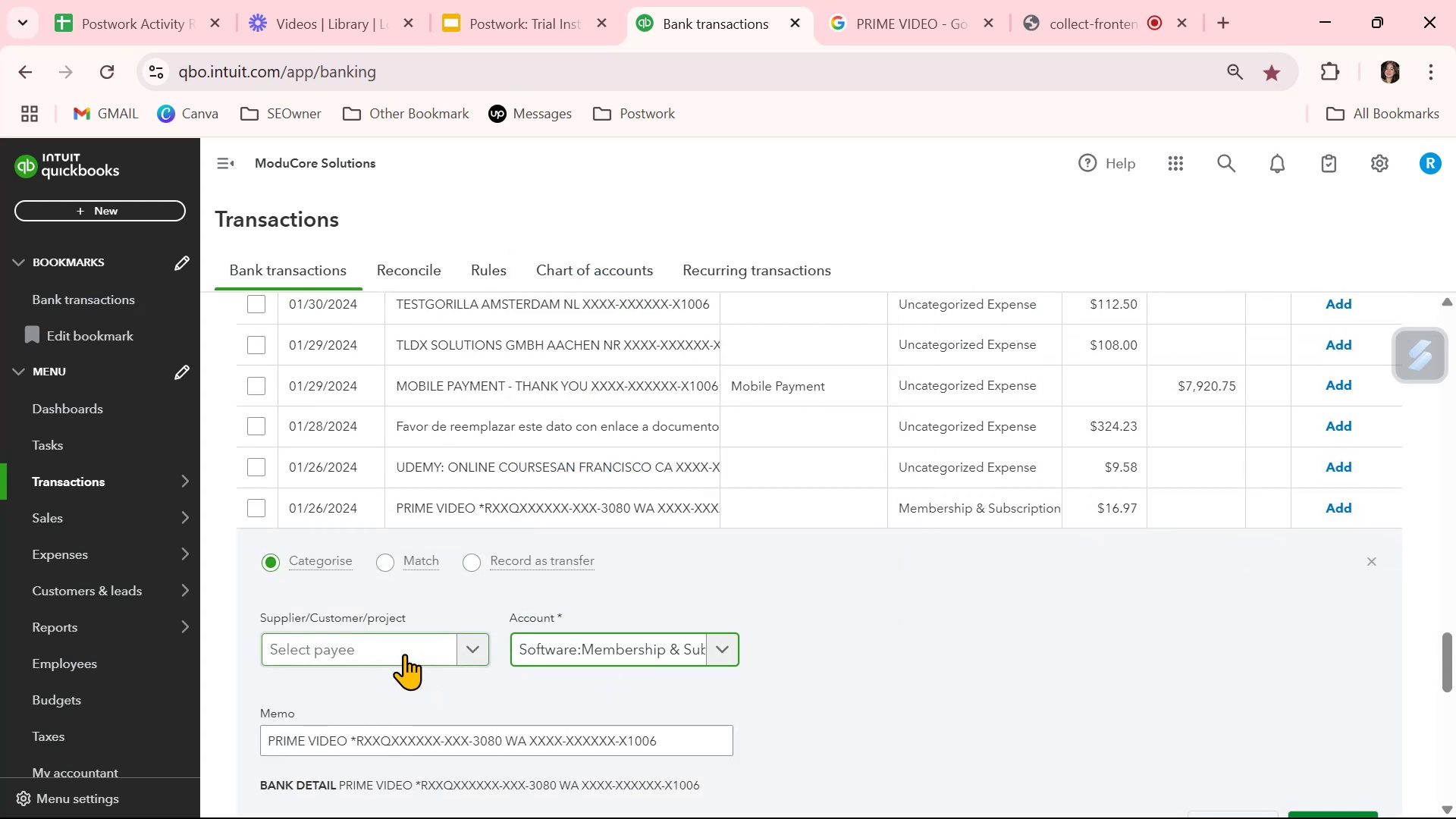 
left_click([404, 651])
 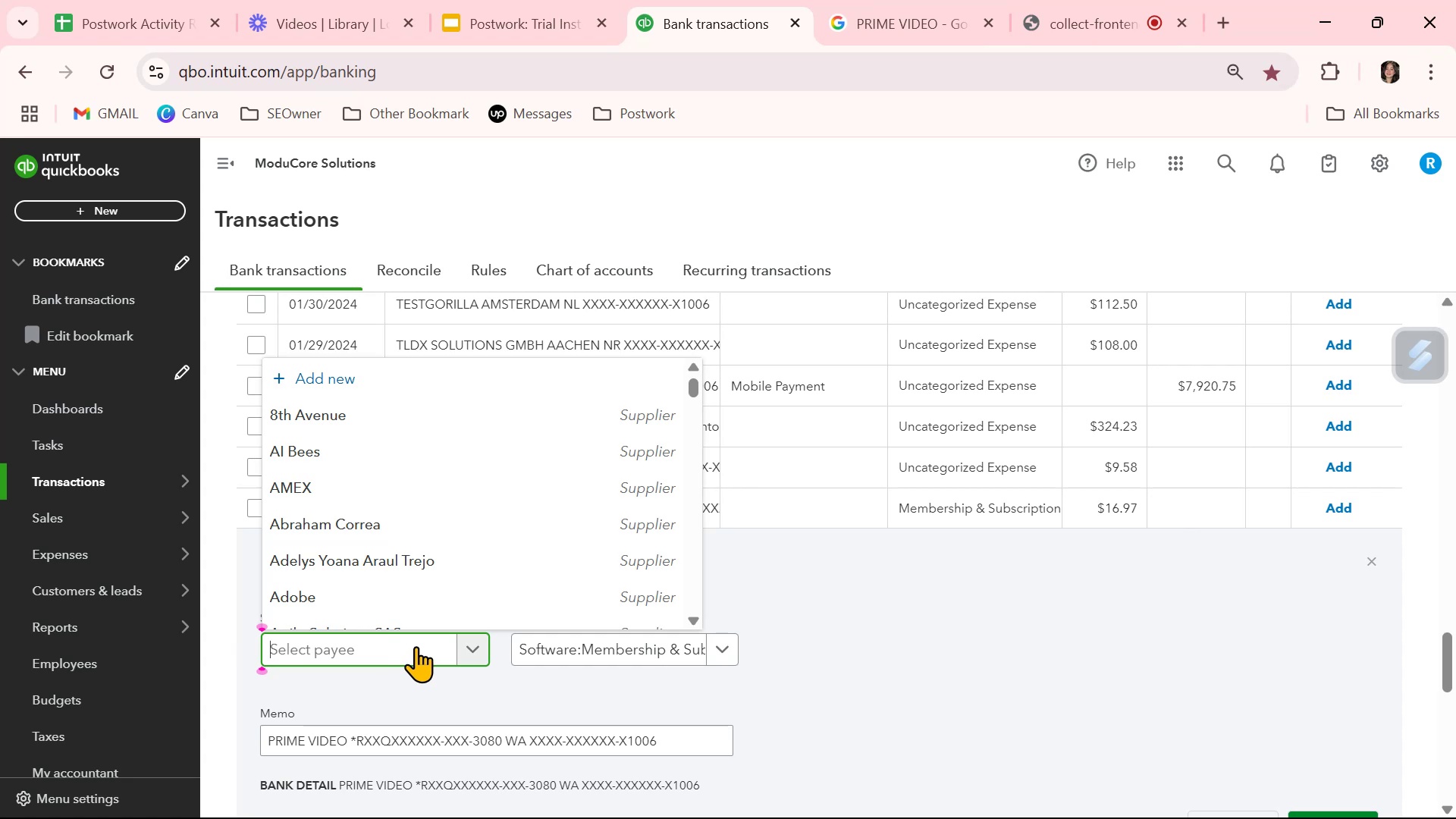 
type(Pi)
key(Backspace)
type(rime Video)
 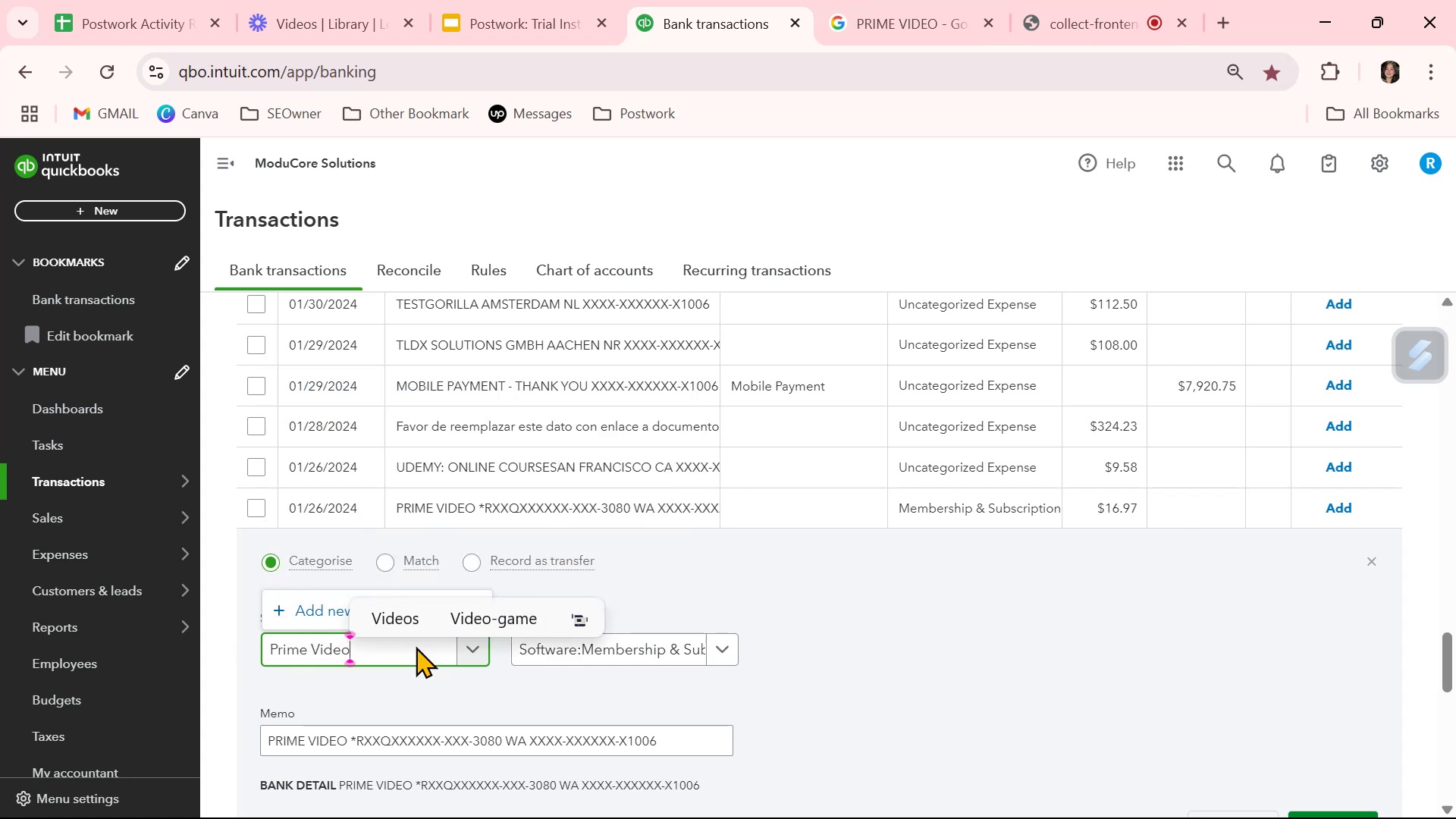 
key(Control+A)
 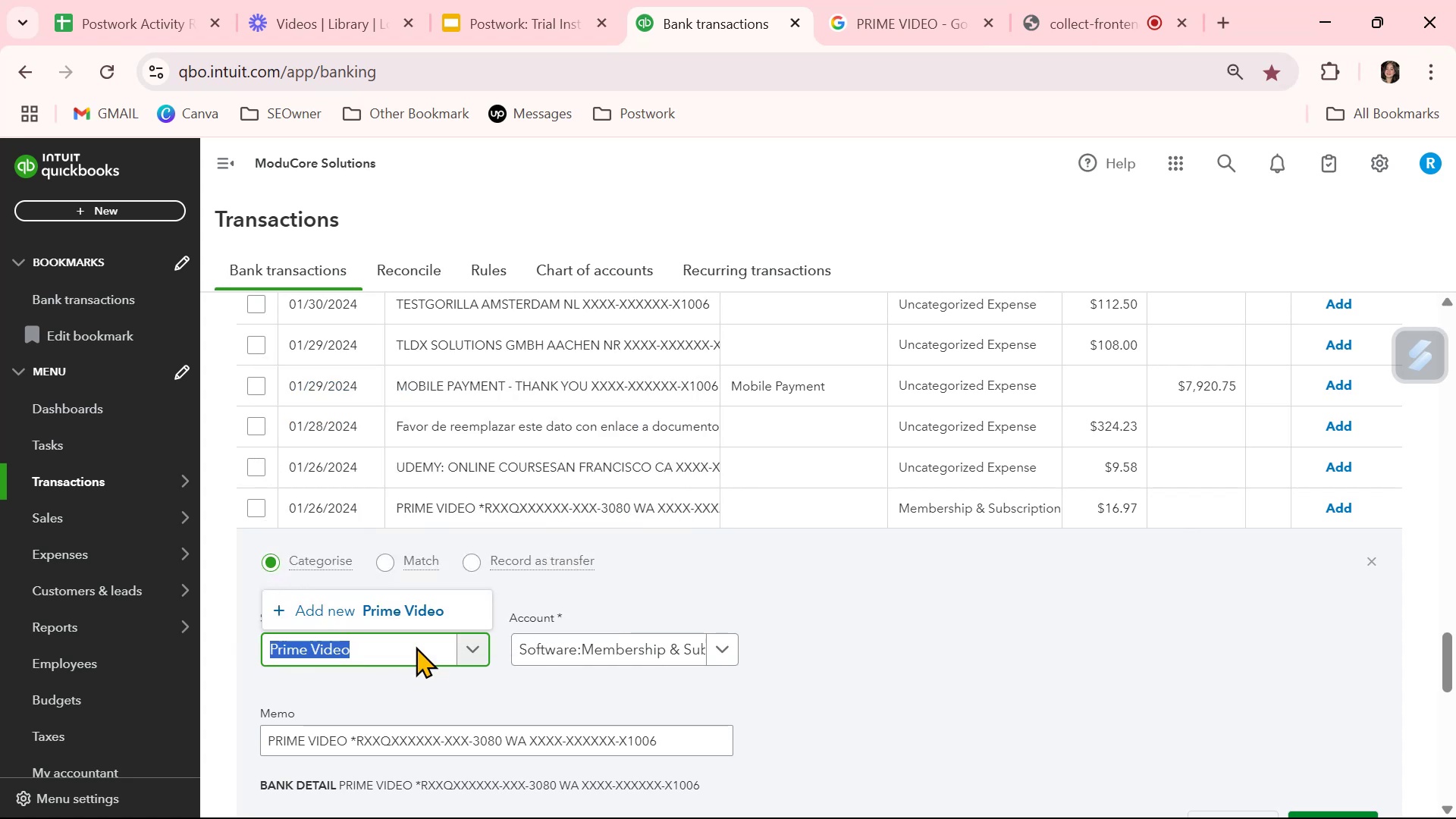 
key(Control+C)
 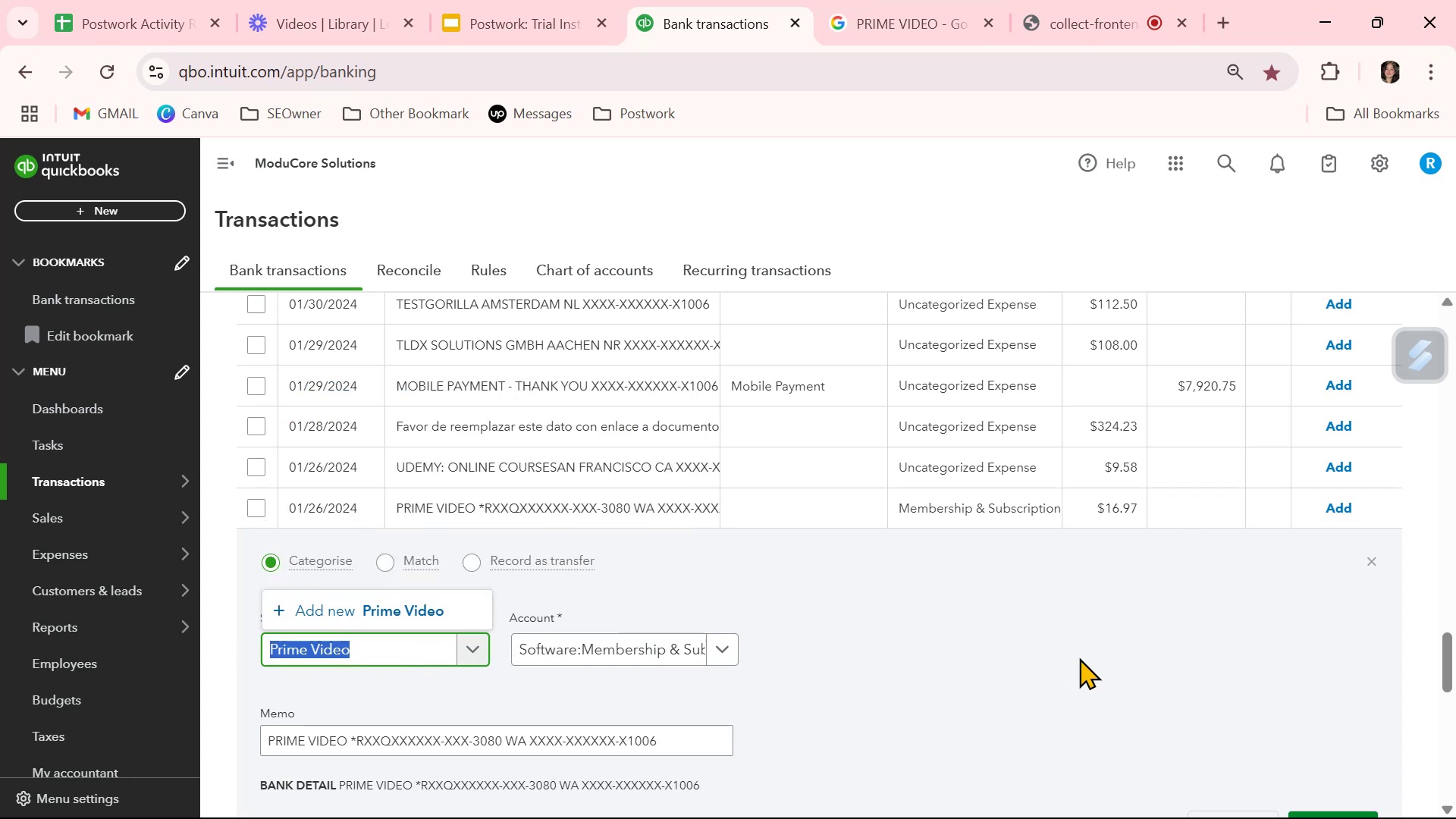 
left_click([1090, 653])
 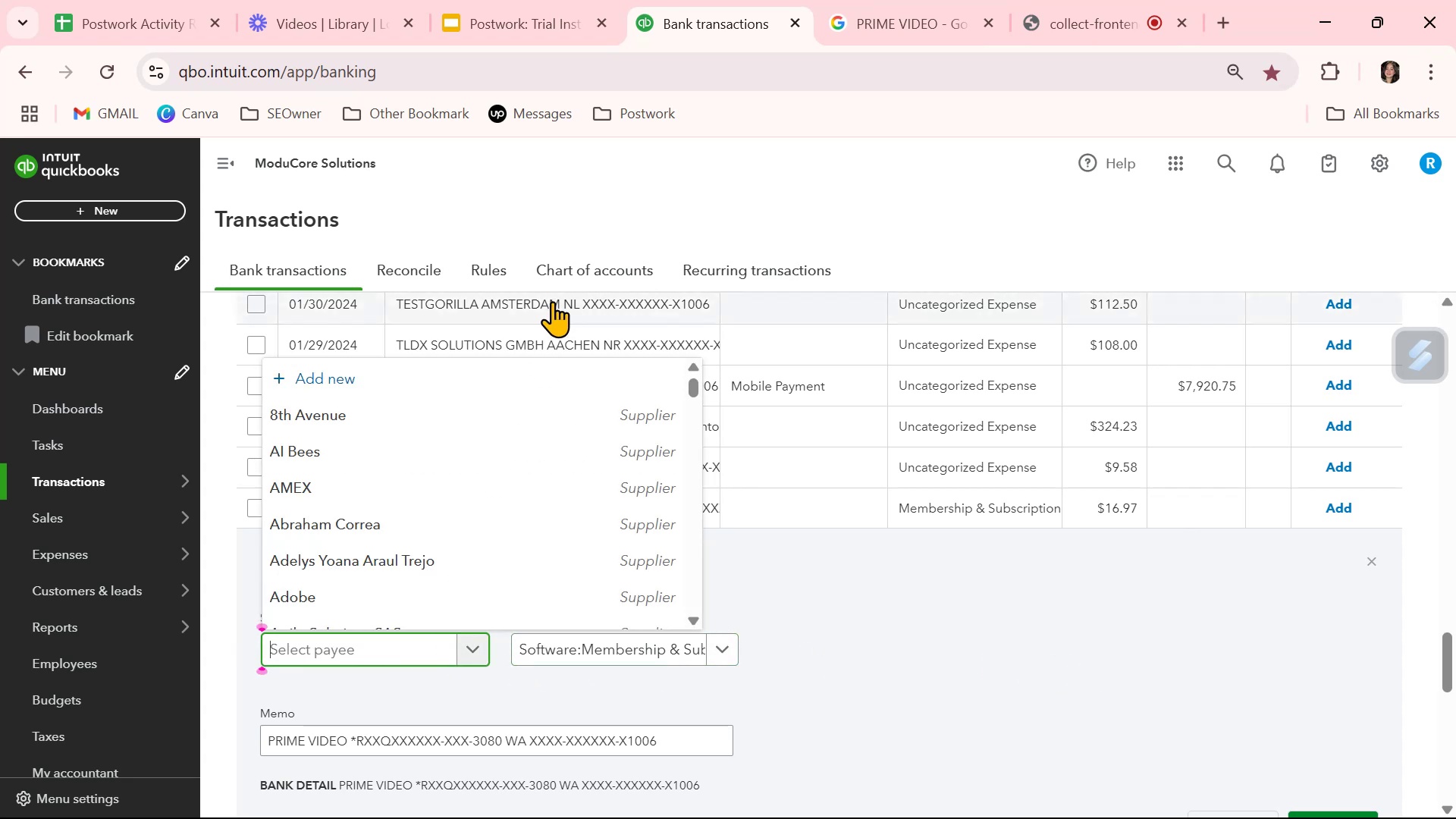 
left_click([497, 374])
 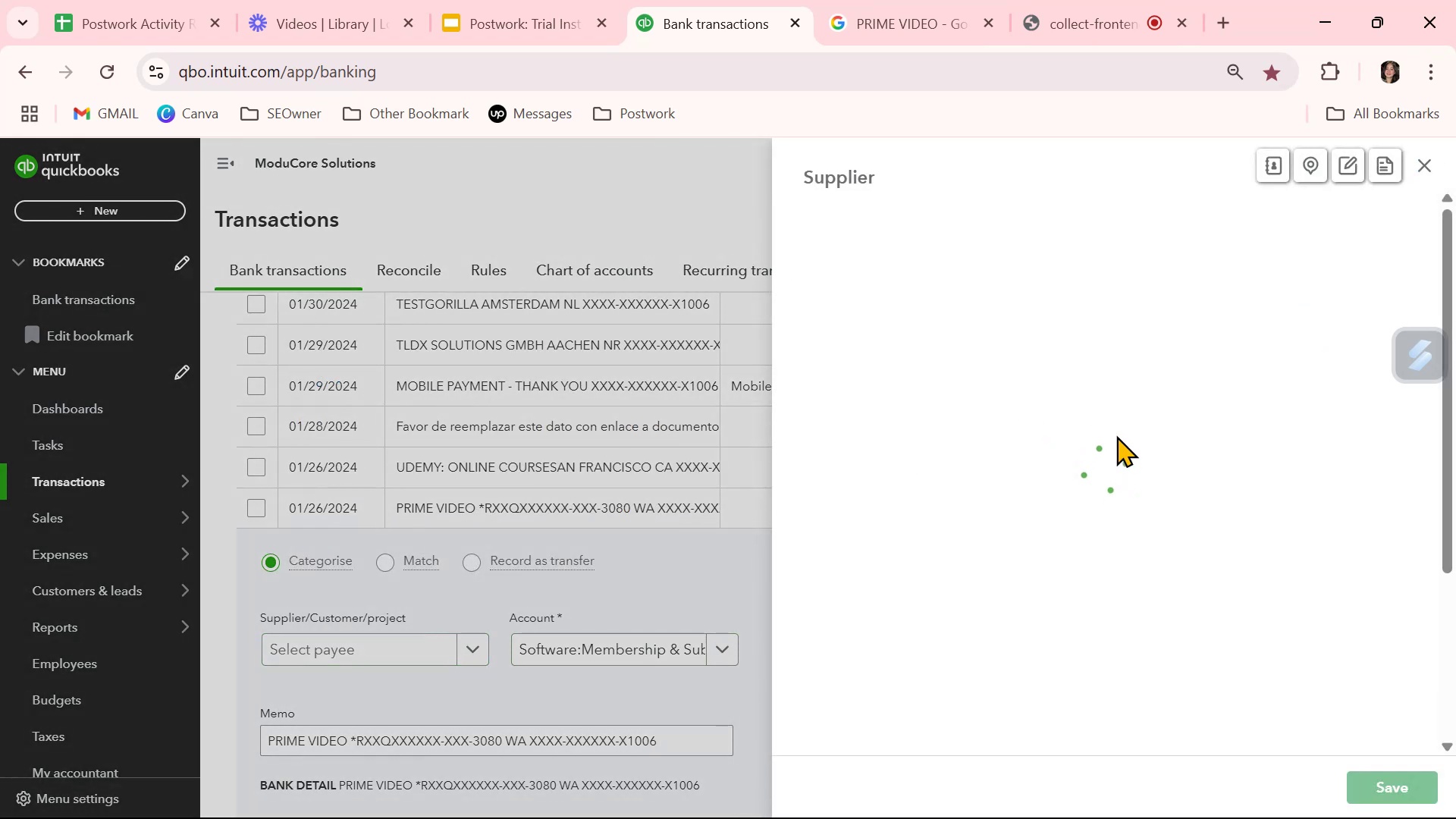 
key(Control+ControlLeft)
 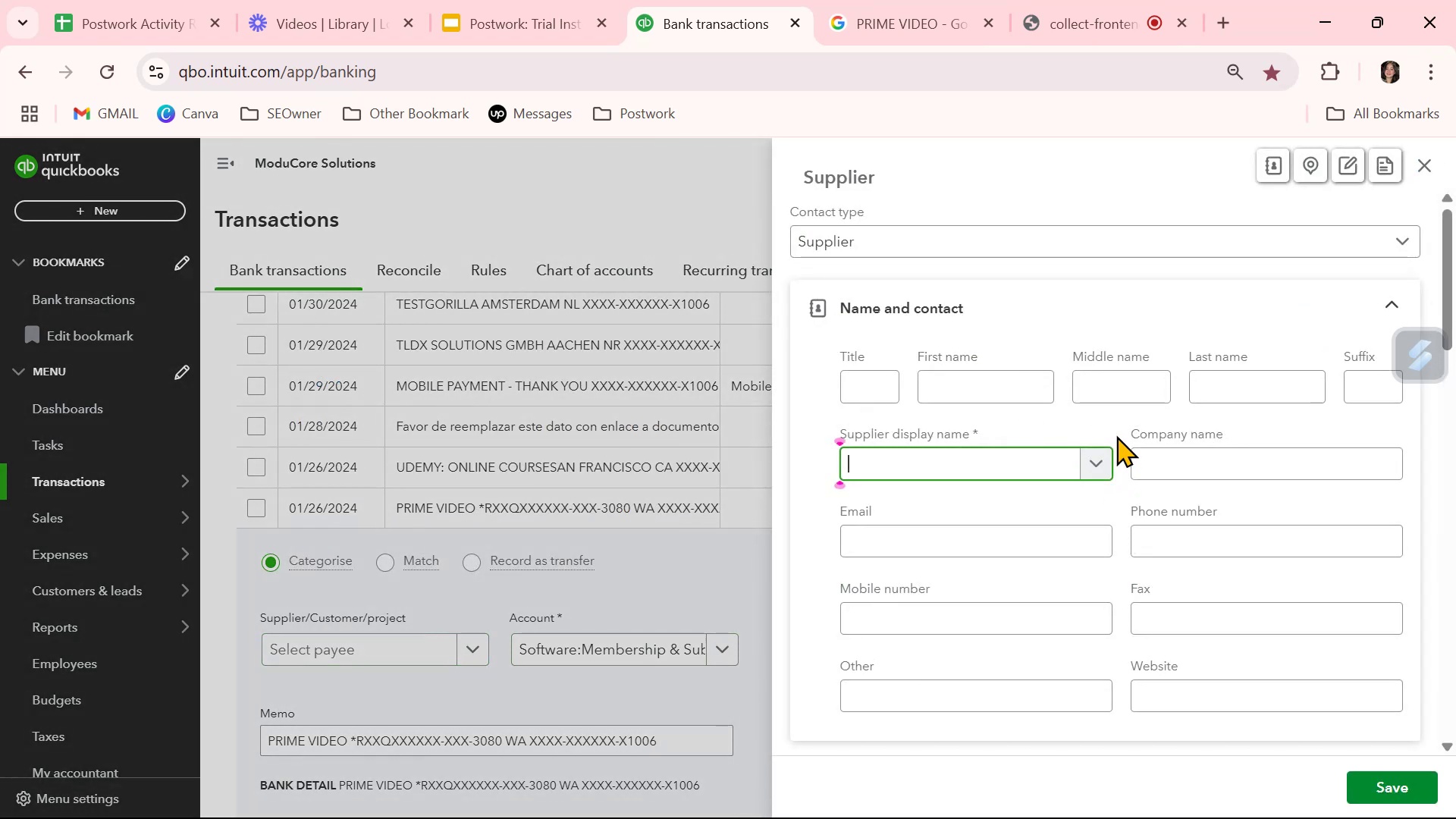 
key(Control+V)
 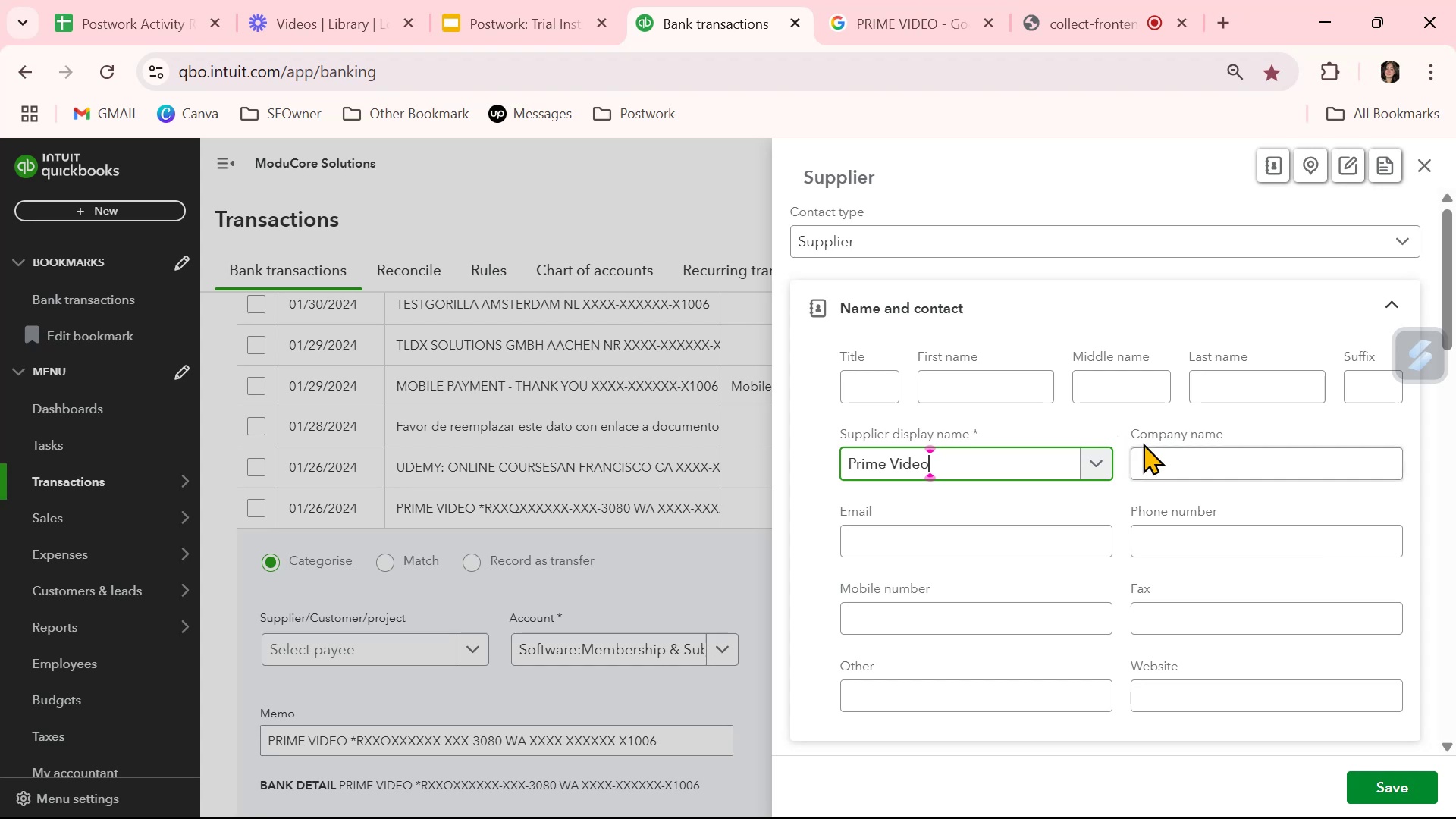 
left_click([1207, 464])
 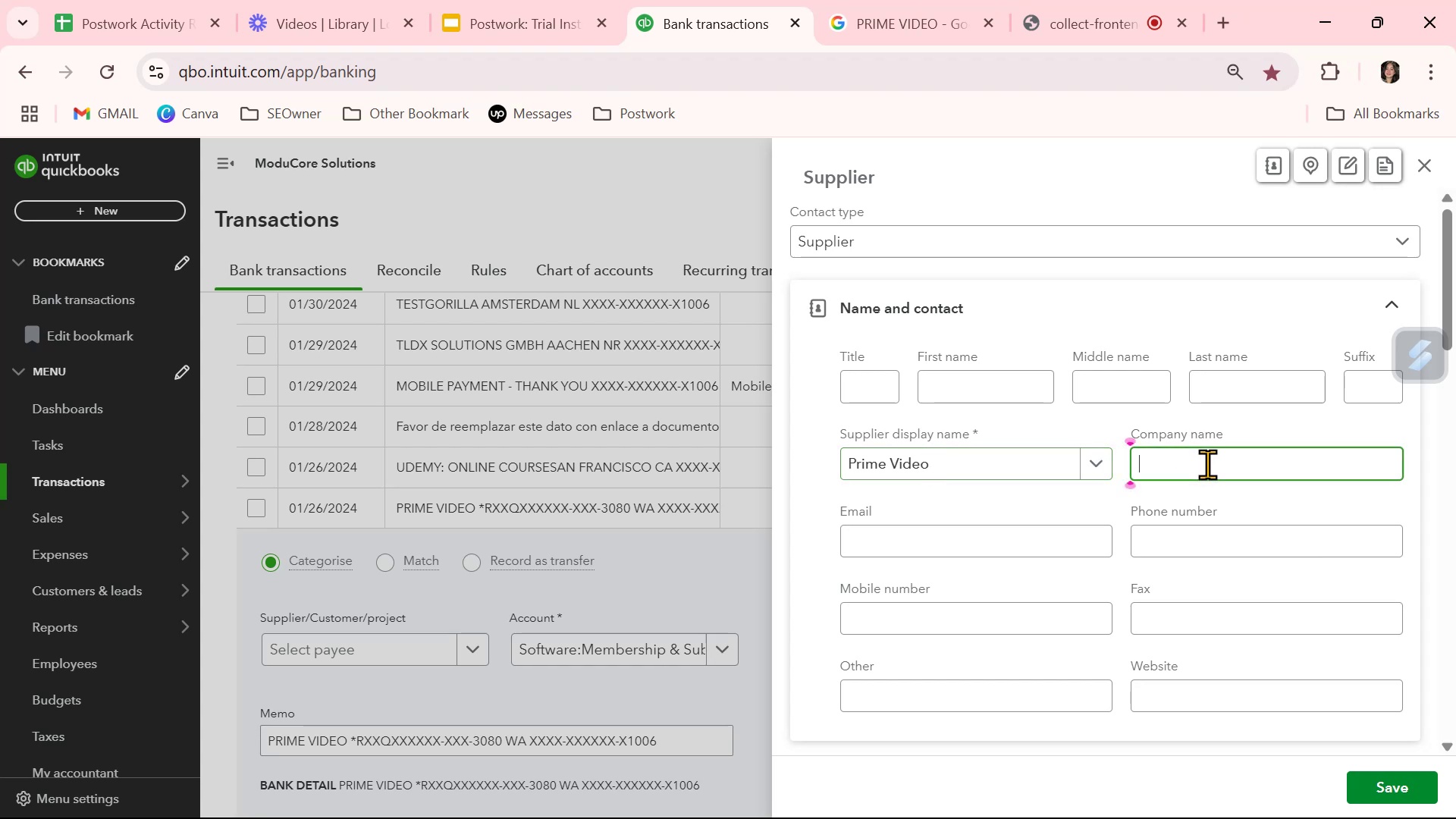 
key(Control+ControlLeft)
 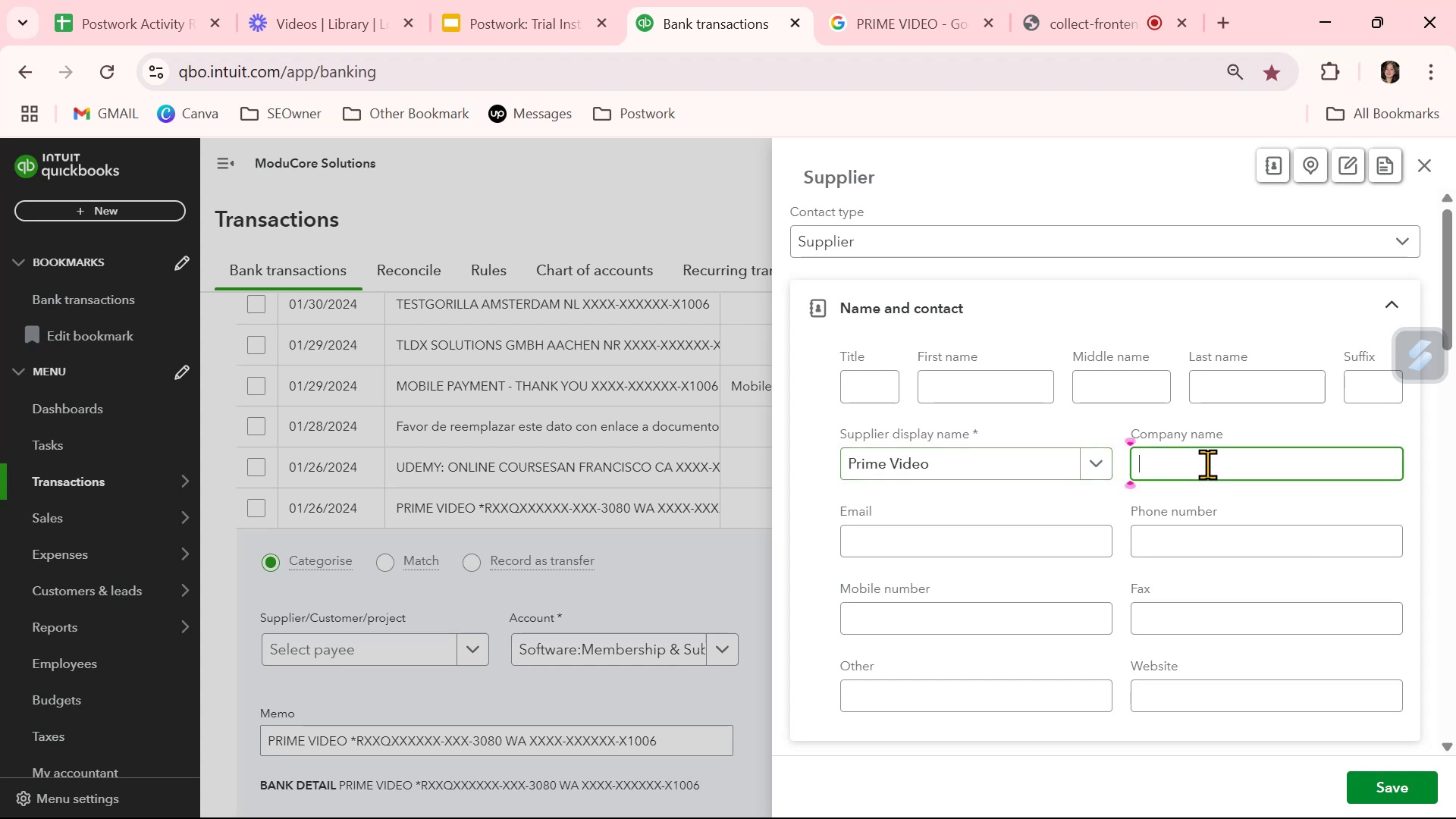 
key(Control+V)
 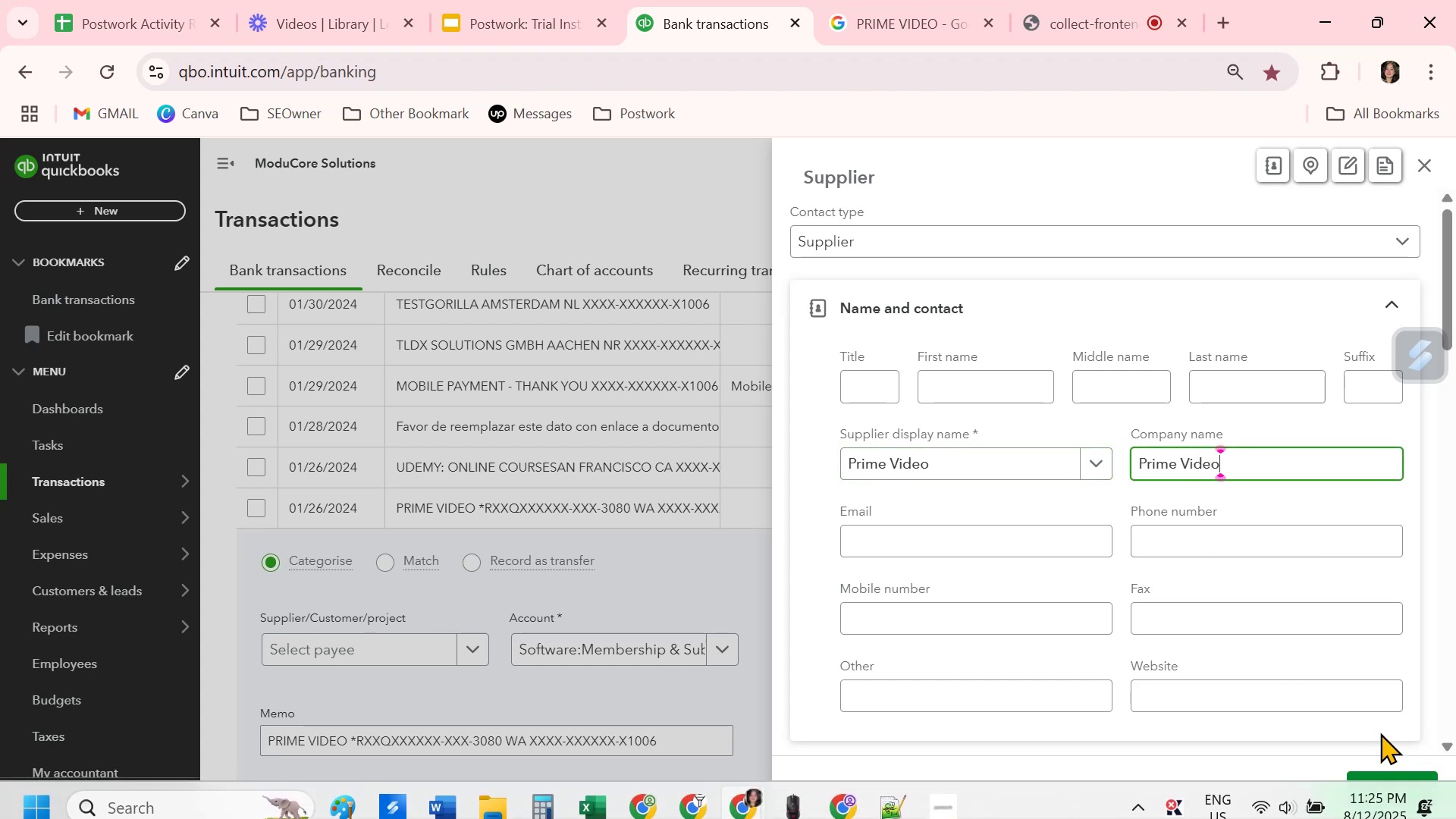 
left_click([1371, 786])
 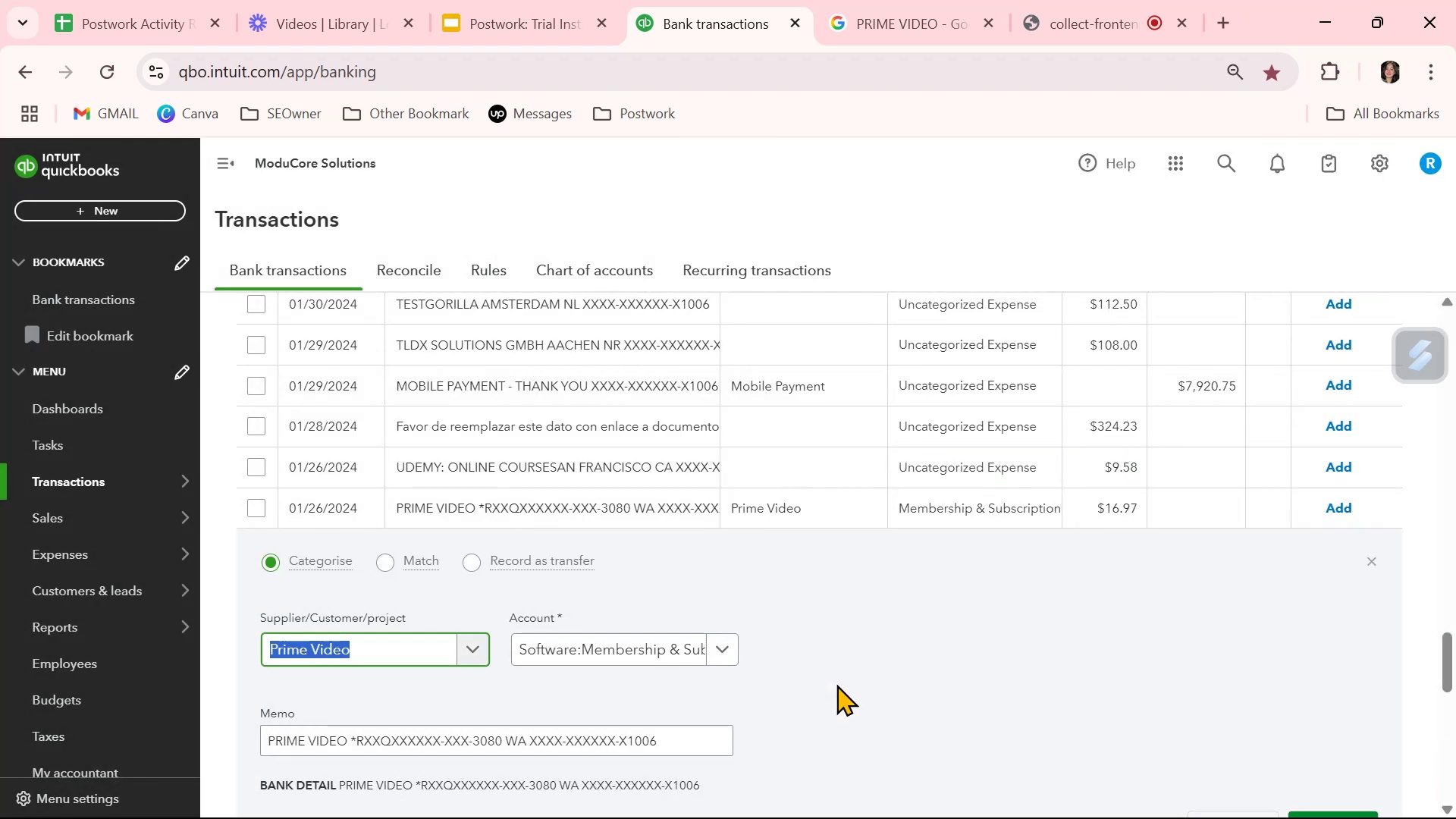 
scroll: coordinate [836, 684], scroll_direction: down, amount: 1.0
 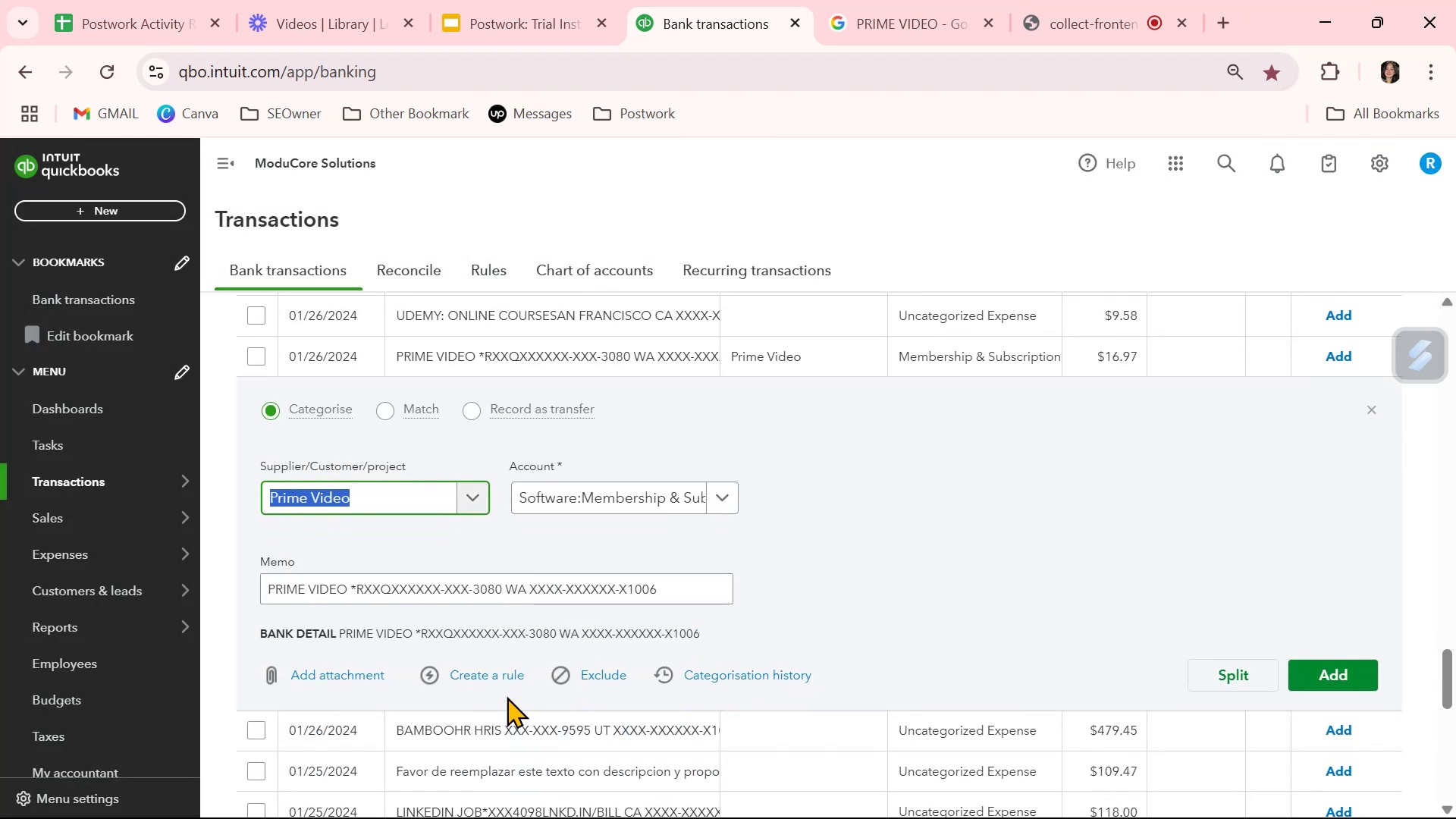 
left_click([509, 676])
 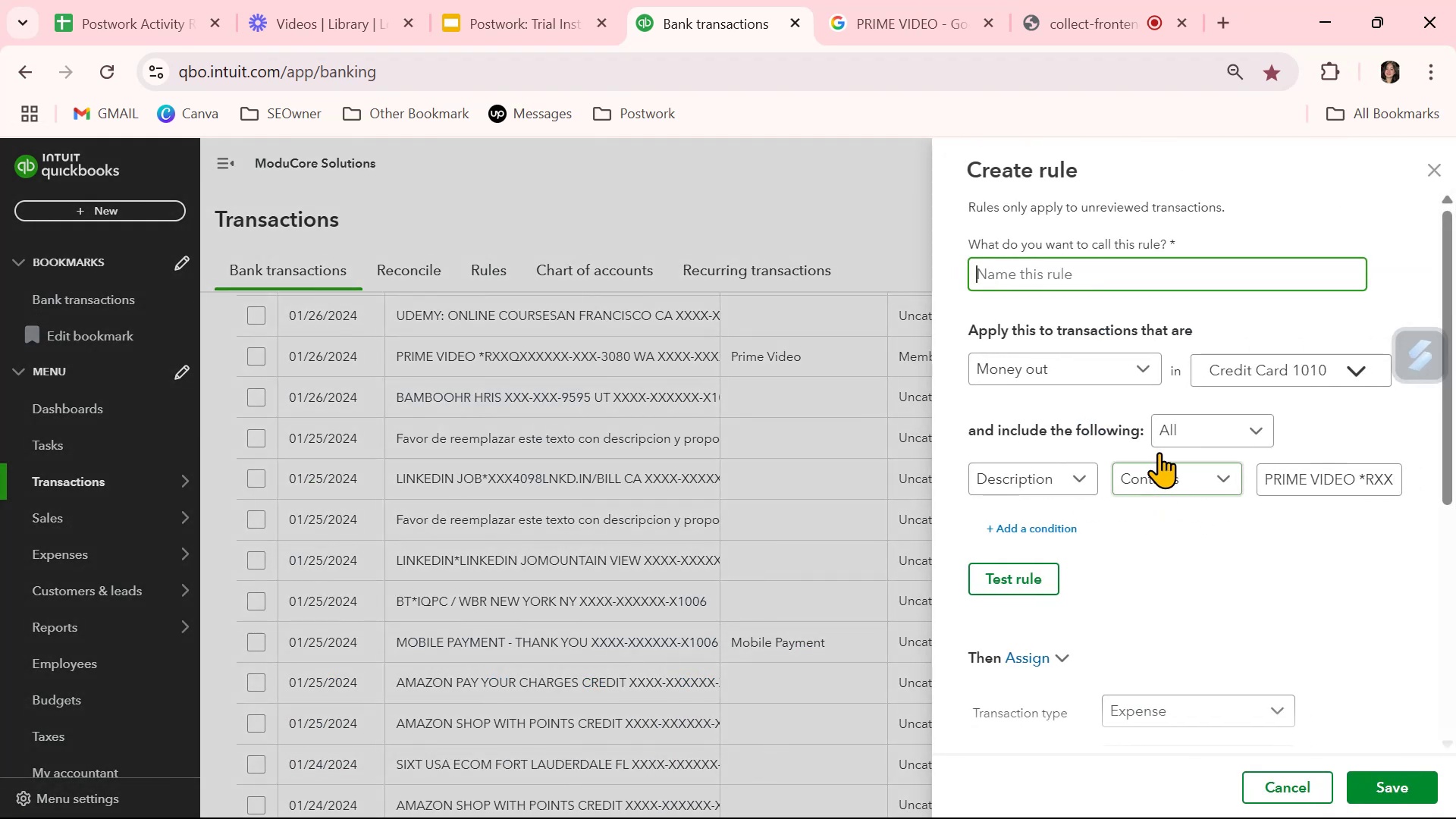 
key(Control+ControlLeft)
 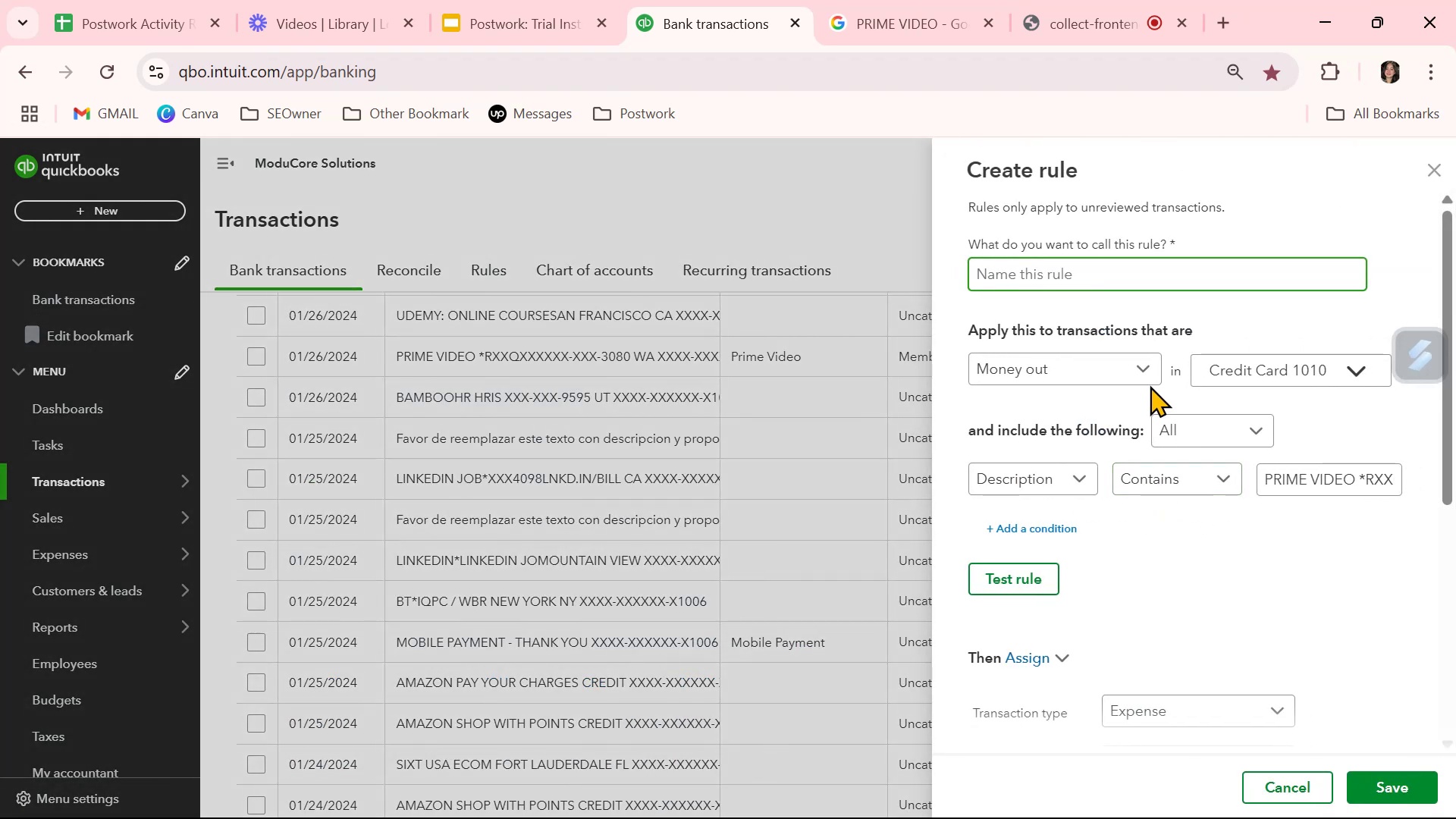 
key(Control+V)
 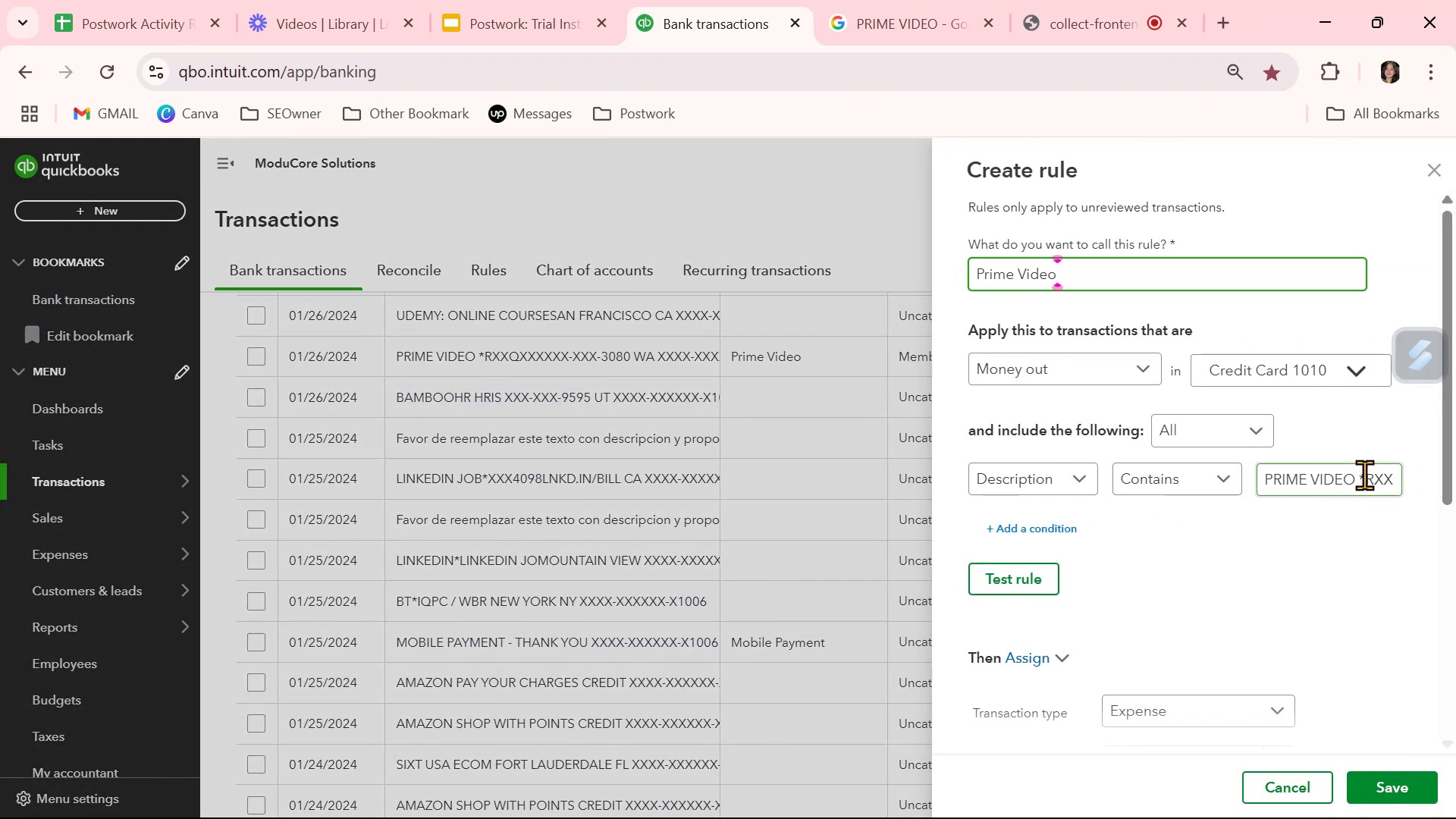 
left_click_drag(start_coordinate=[1359, 475], to_coordinate=[1455, 510])
 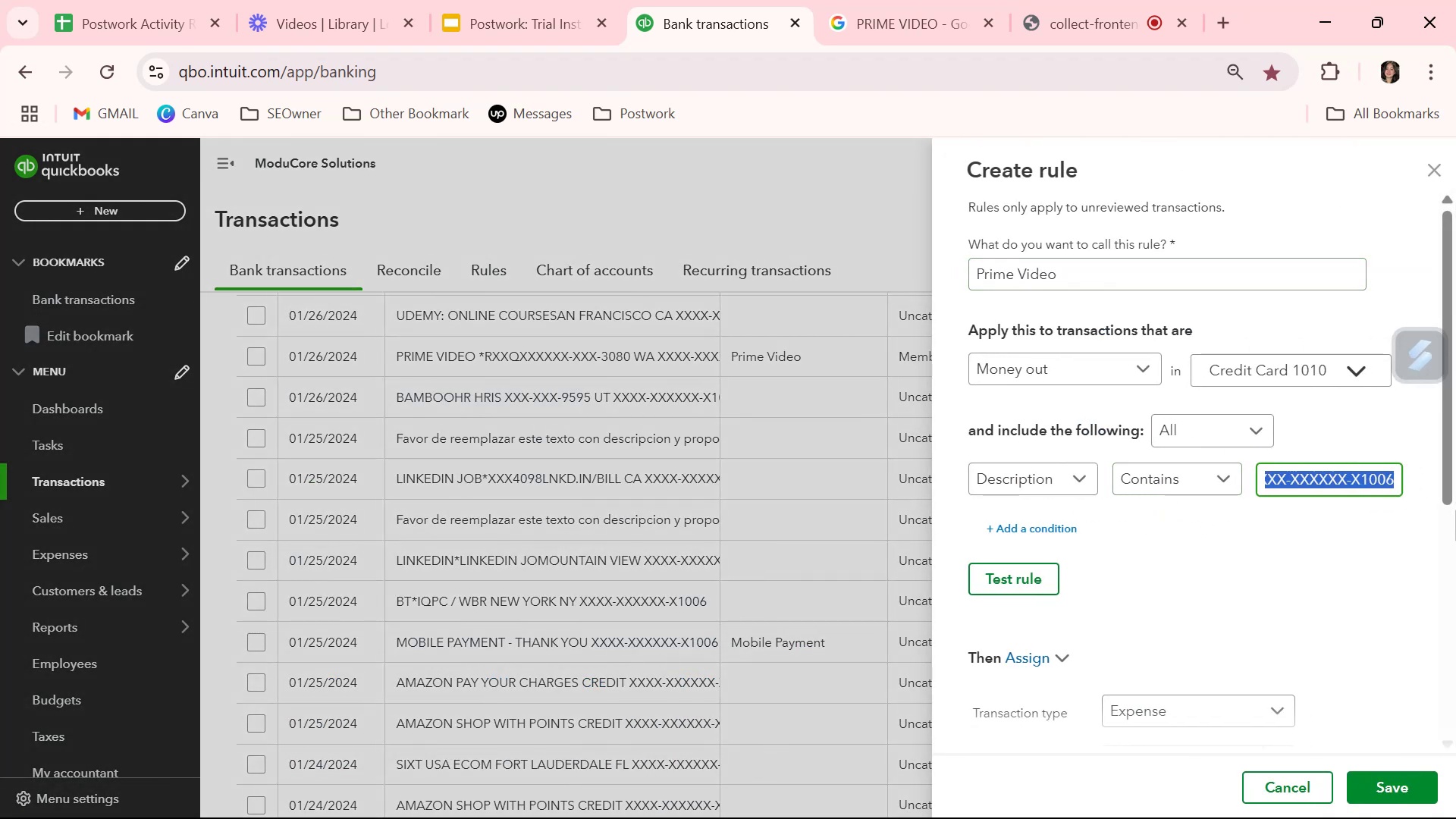 
key(Backspace)
 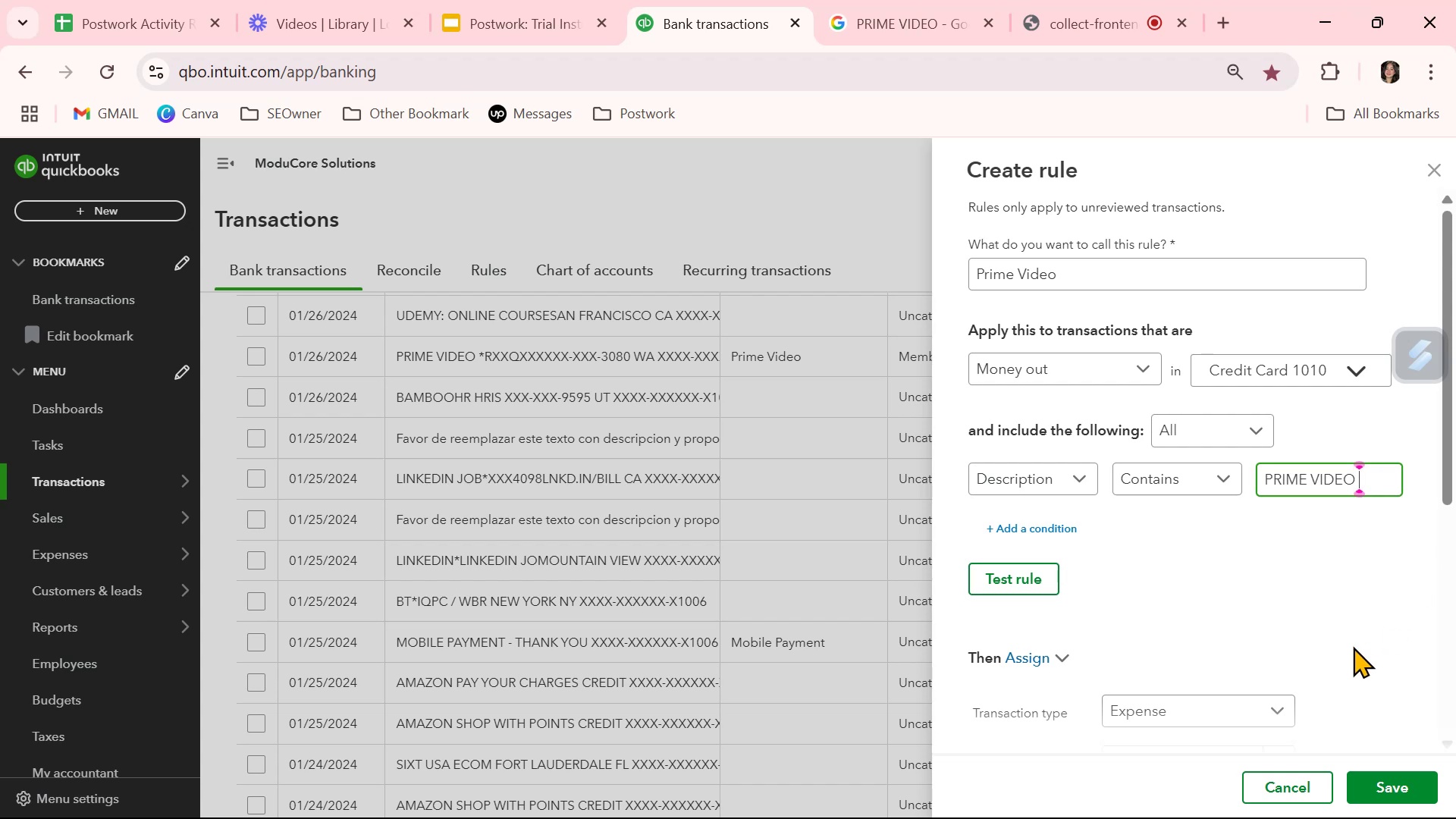 
left_click([1043, 582])
 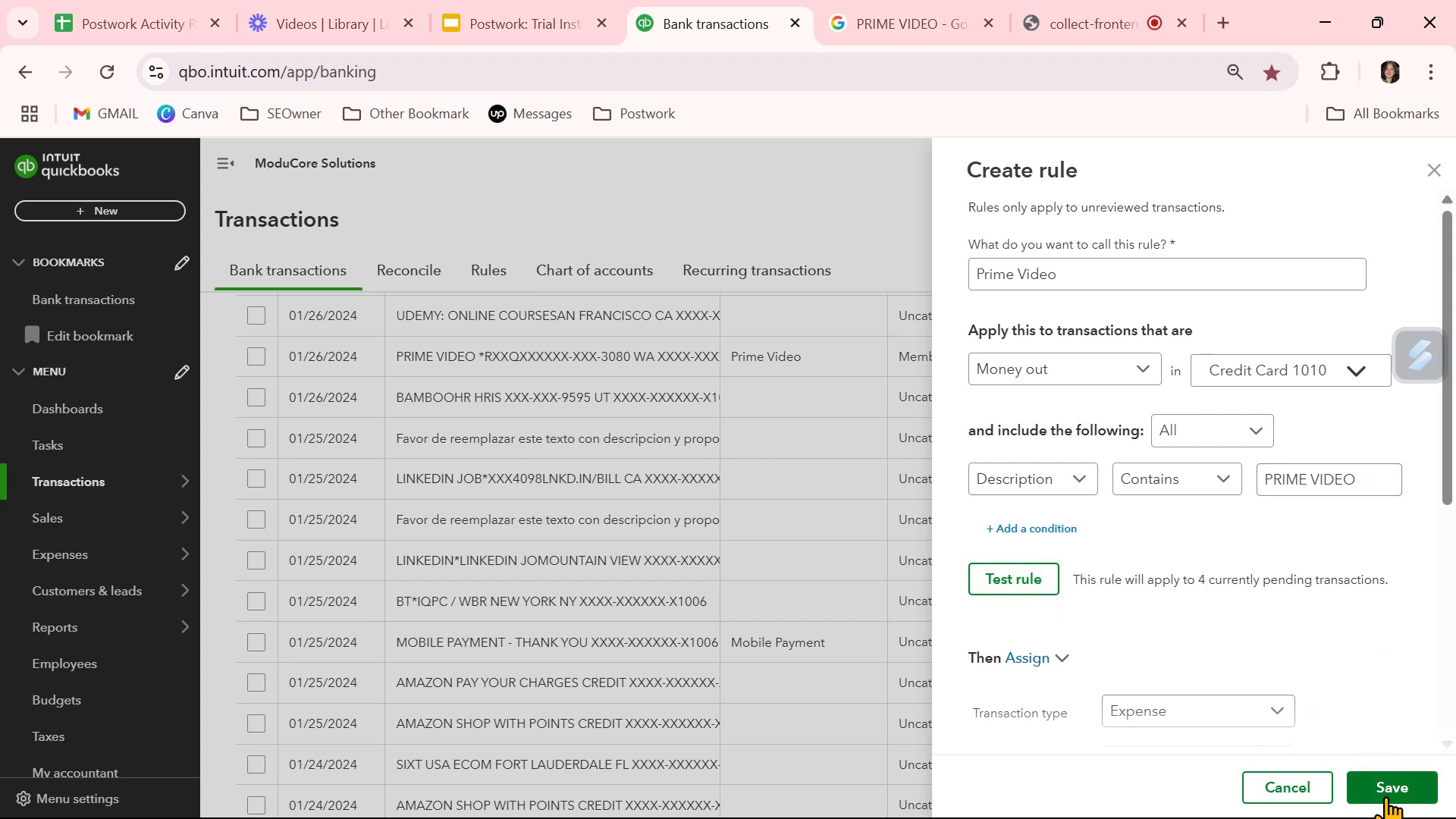 
left_click([1412, 780])
 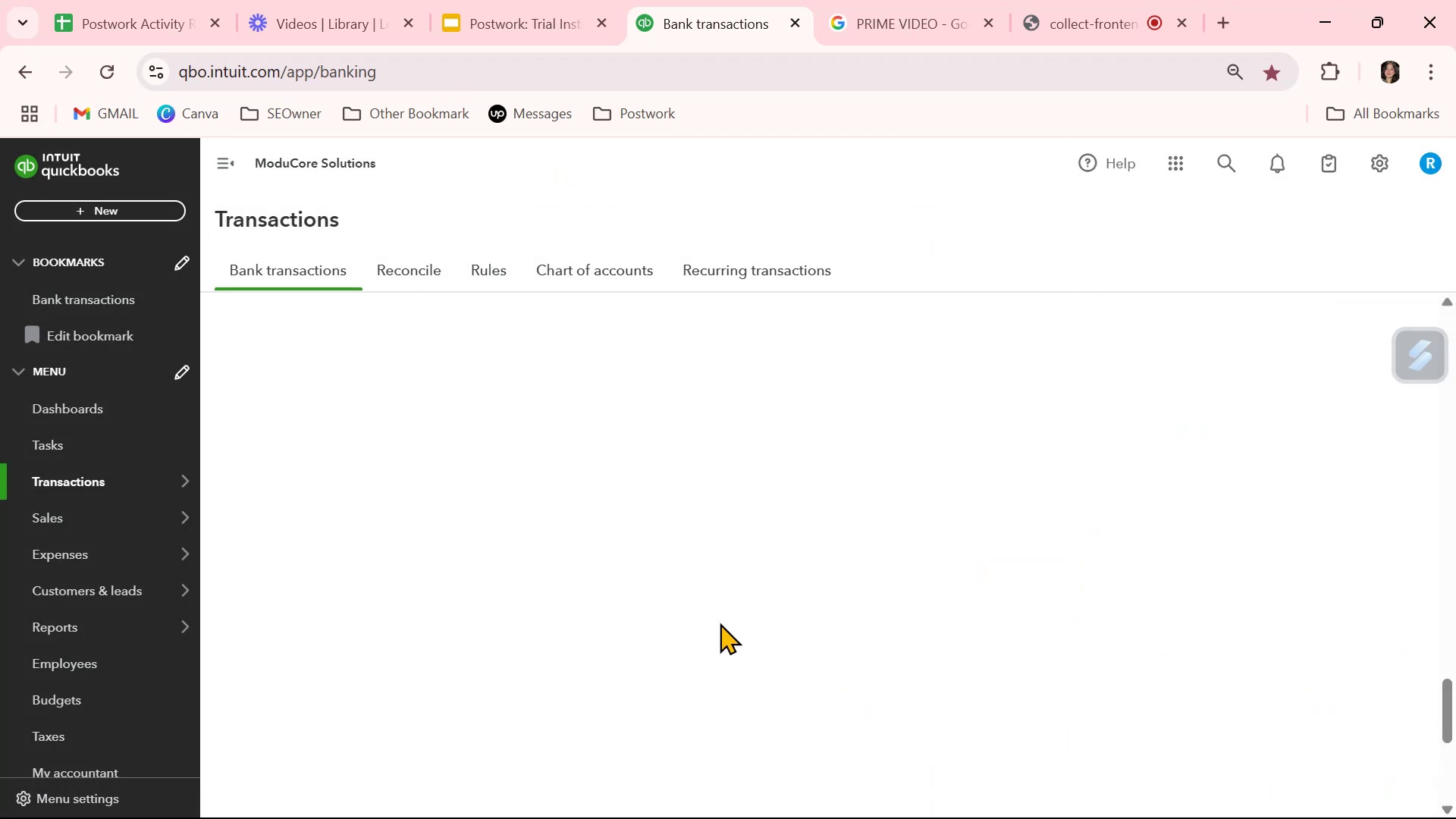 
scroll: coordinate [731, 620], scroll_direction: up, amount: 21.0
 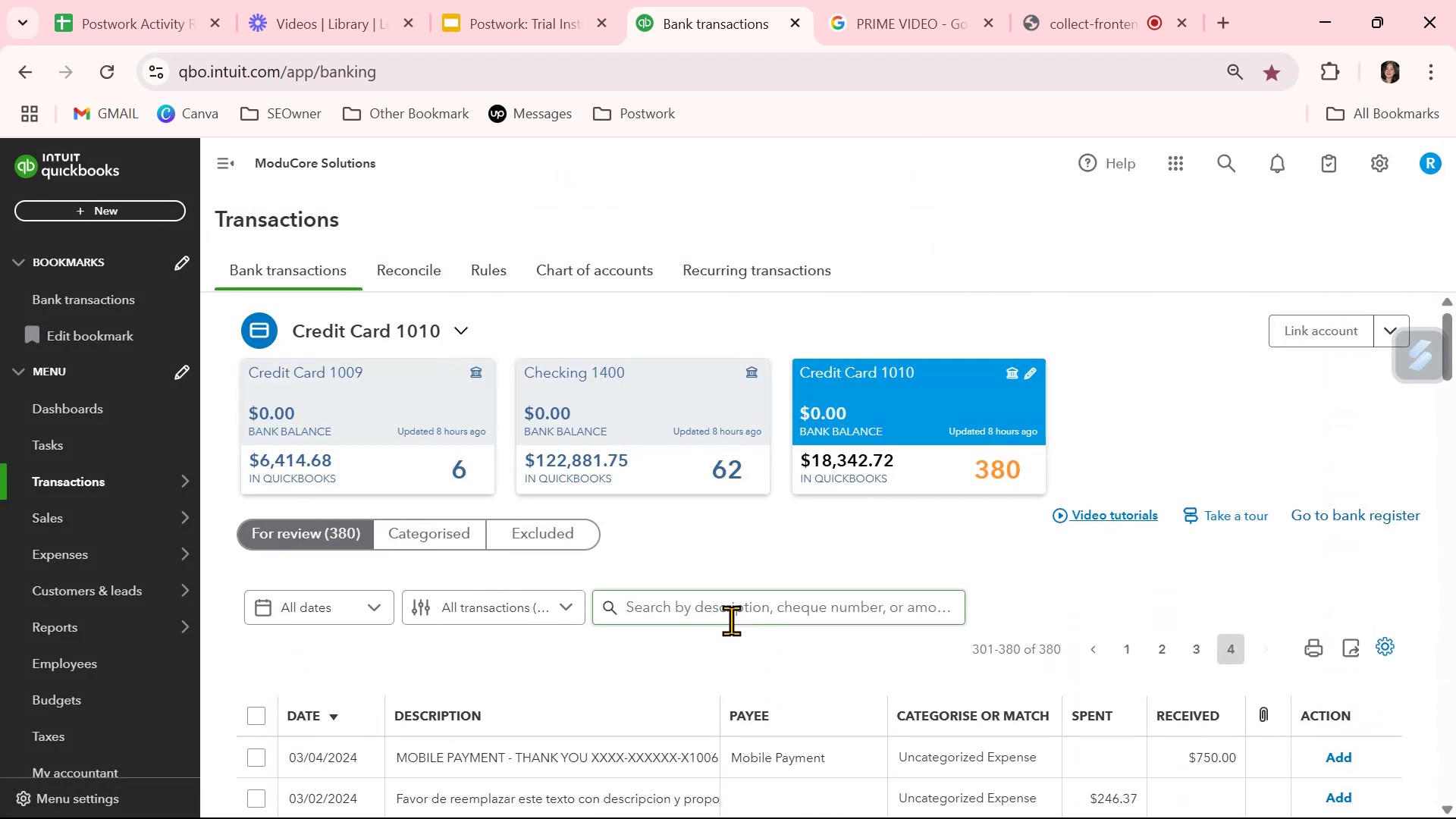 
scroll: coordinate [731, 620], scroll_direction: down, amount: 9.0
 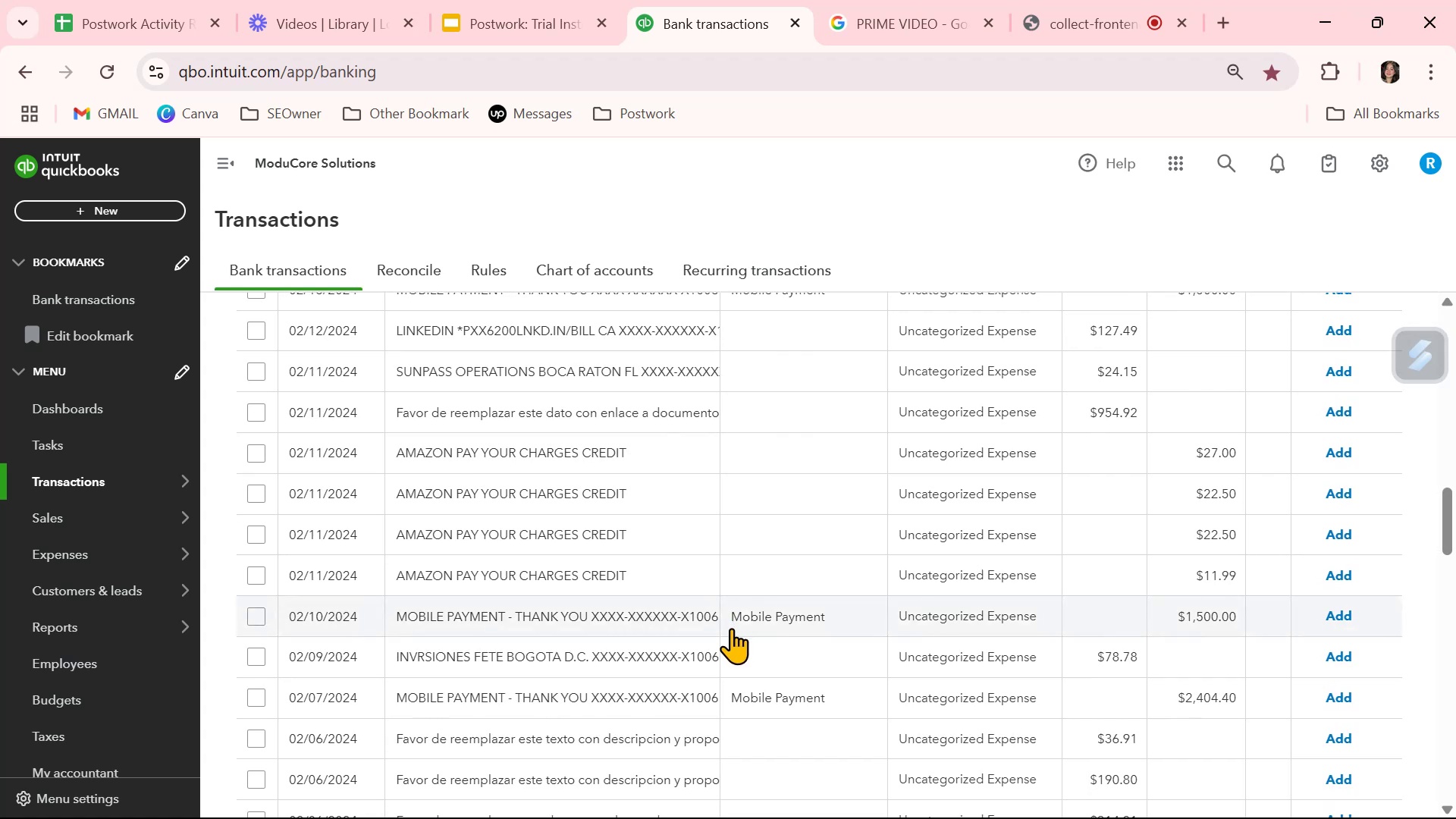 
left_click([614, 664])
 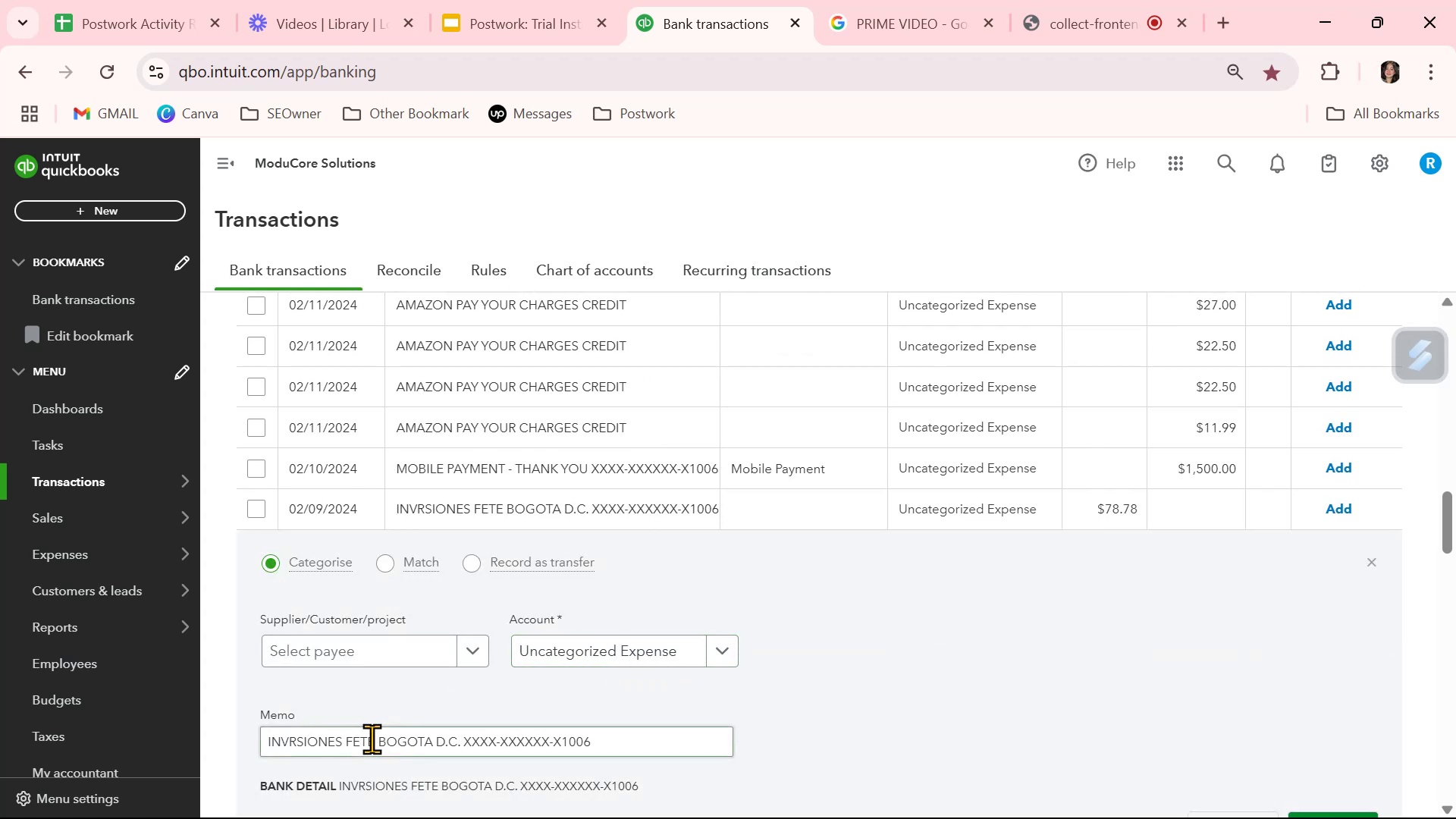 
left_click_drag(start_coordinate=[375, 742], to_coordinate=[207, 730])
 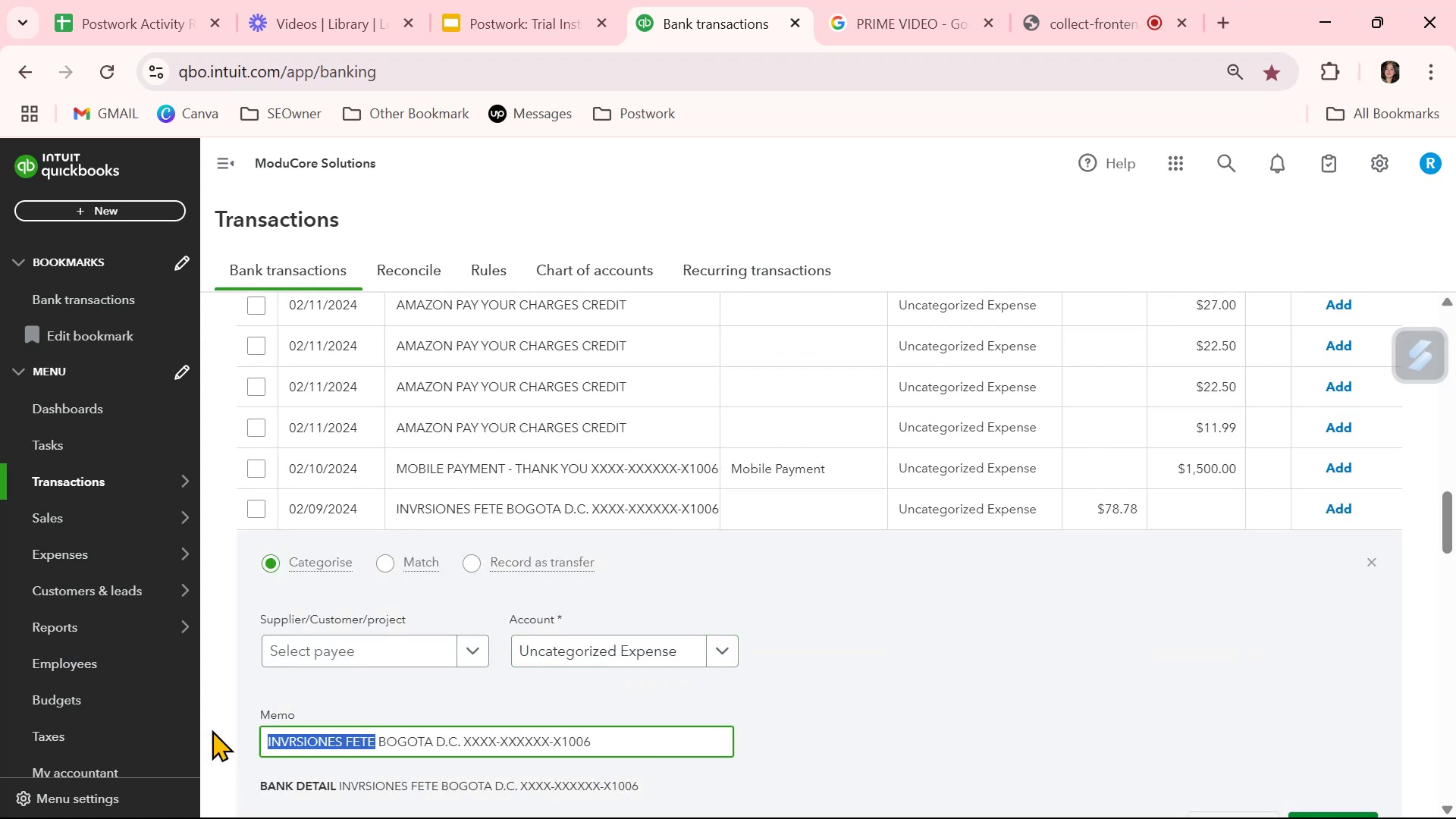 
key(Control+ControlLeft)
 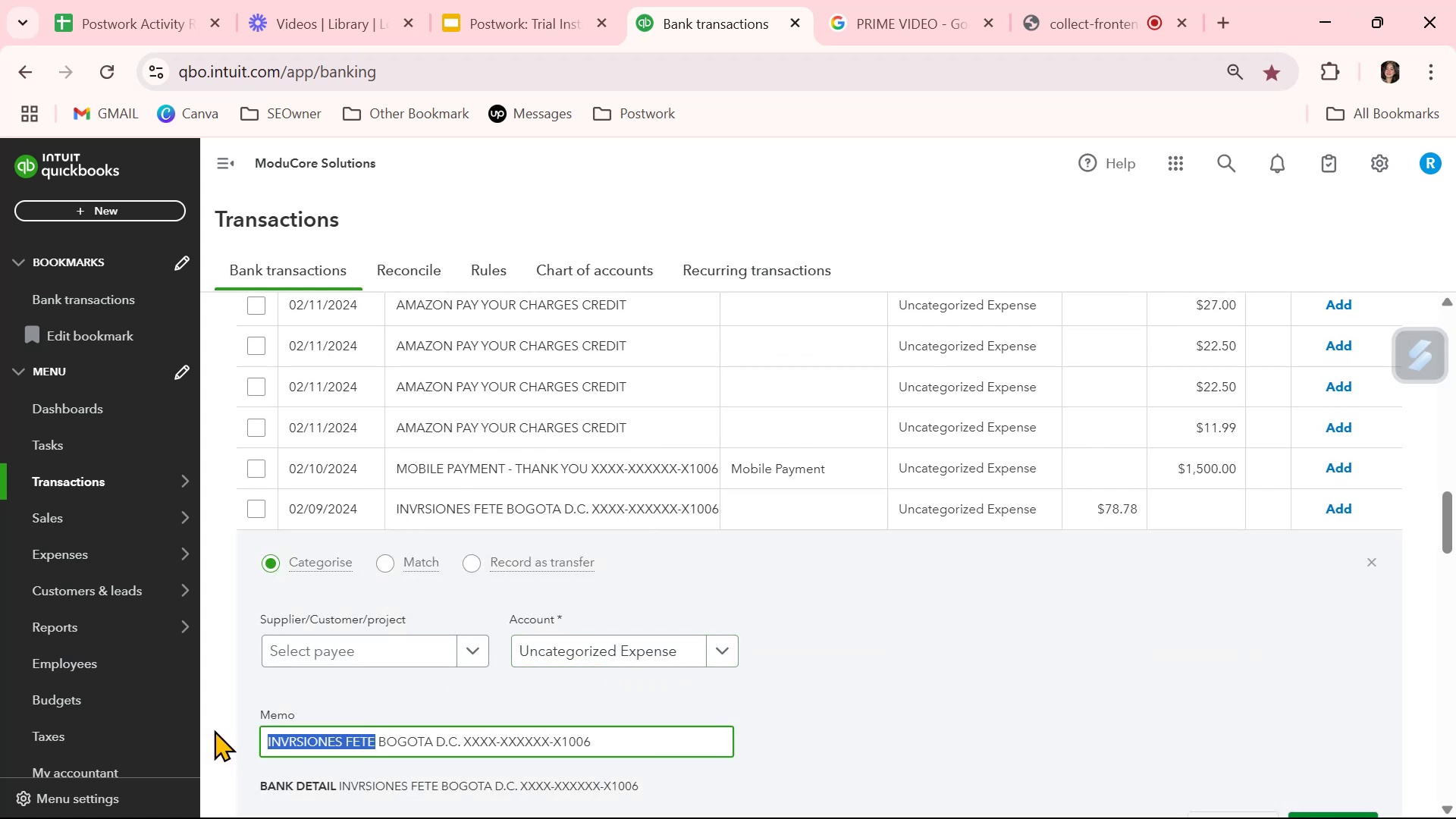 
key(Control+C)
 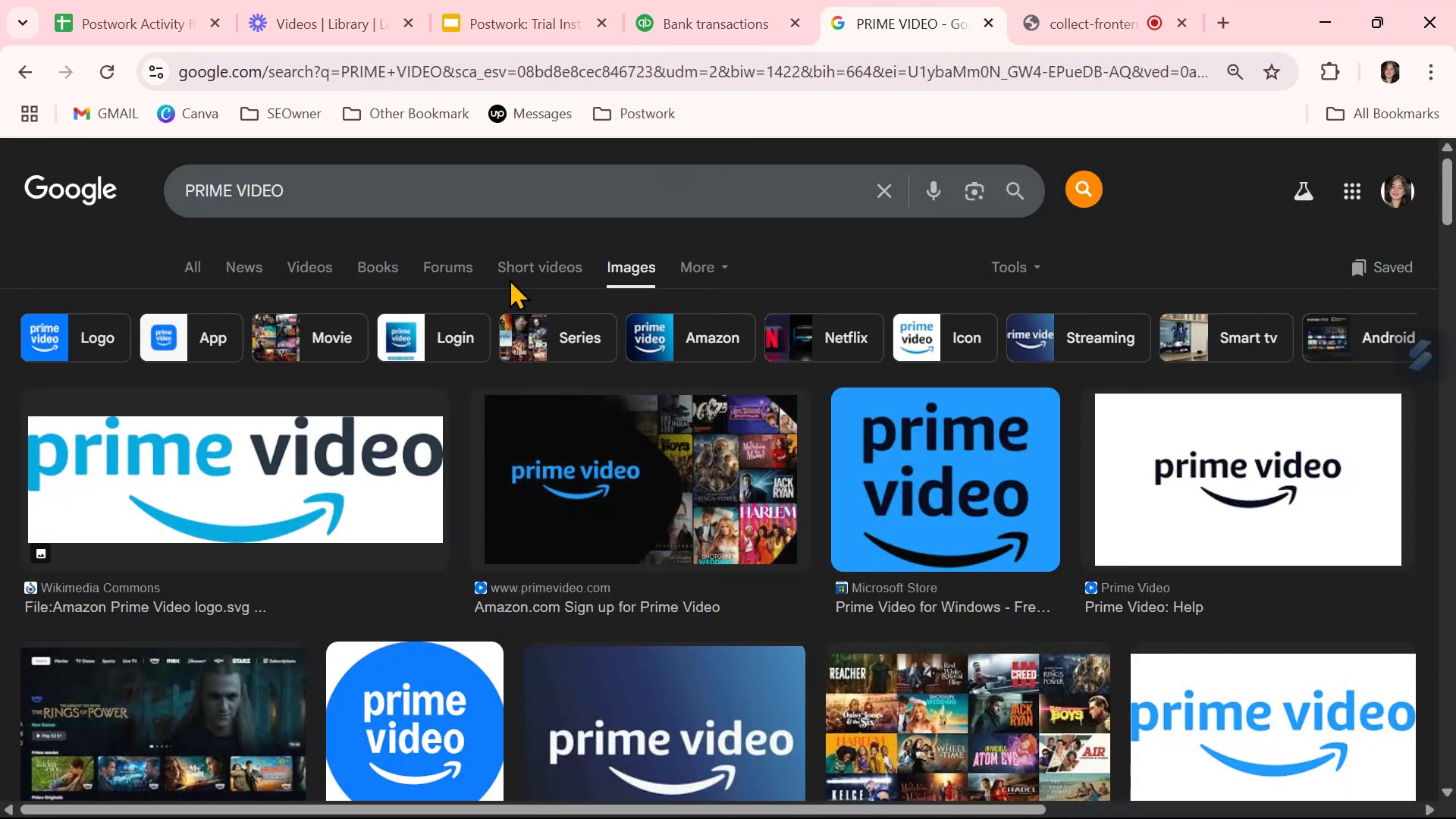 
double_click([557, 192])
 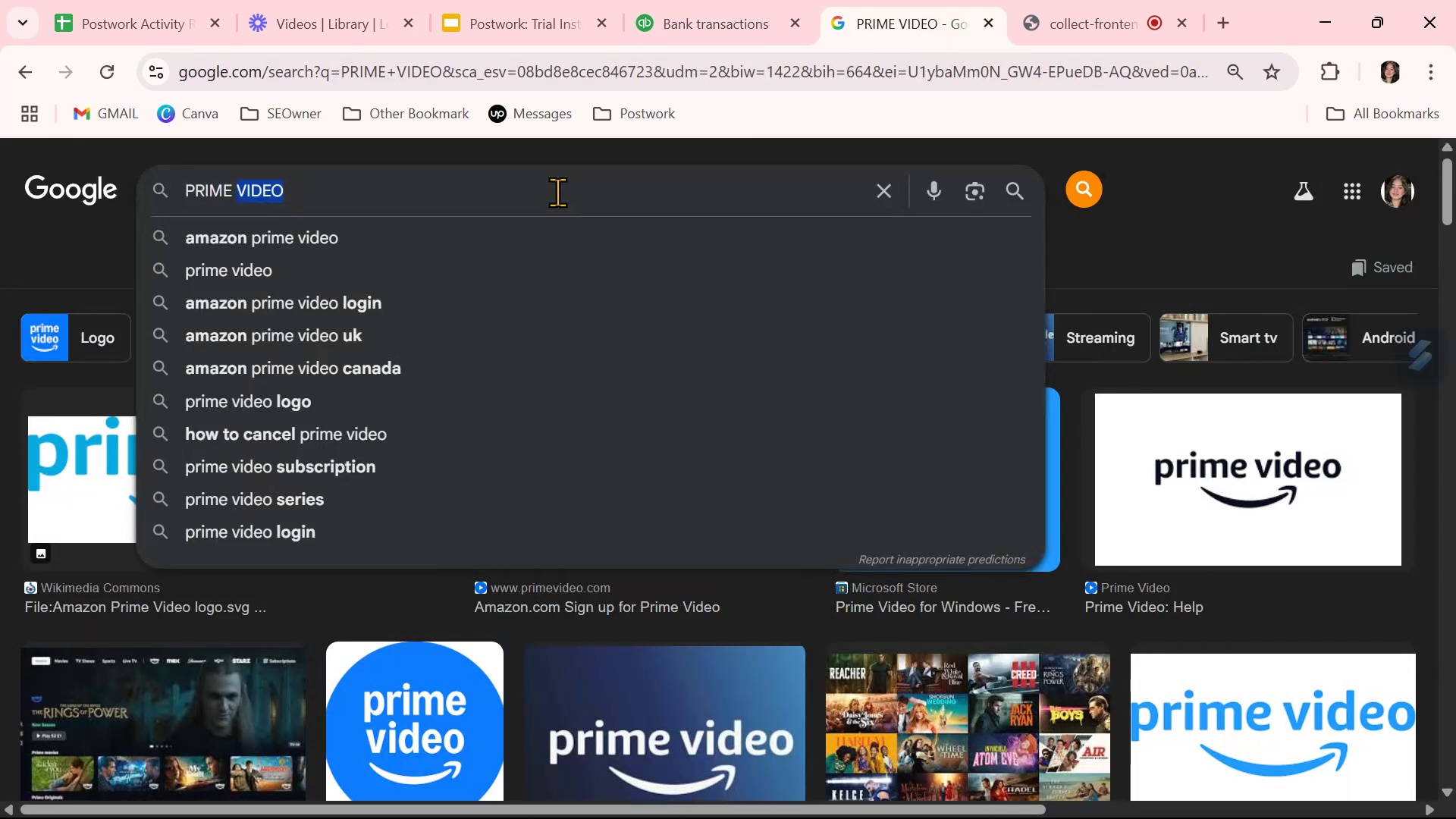 
triple_click([557, 192])
 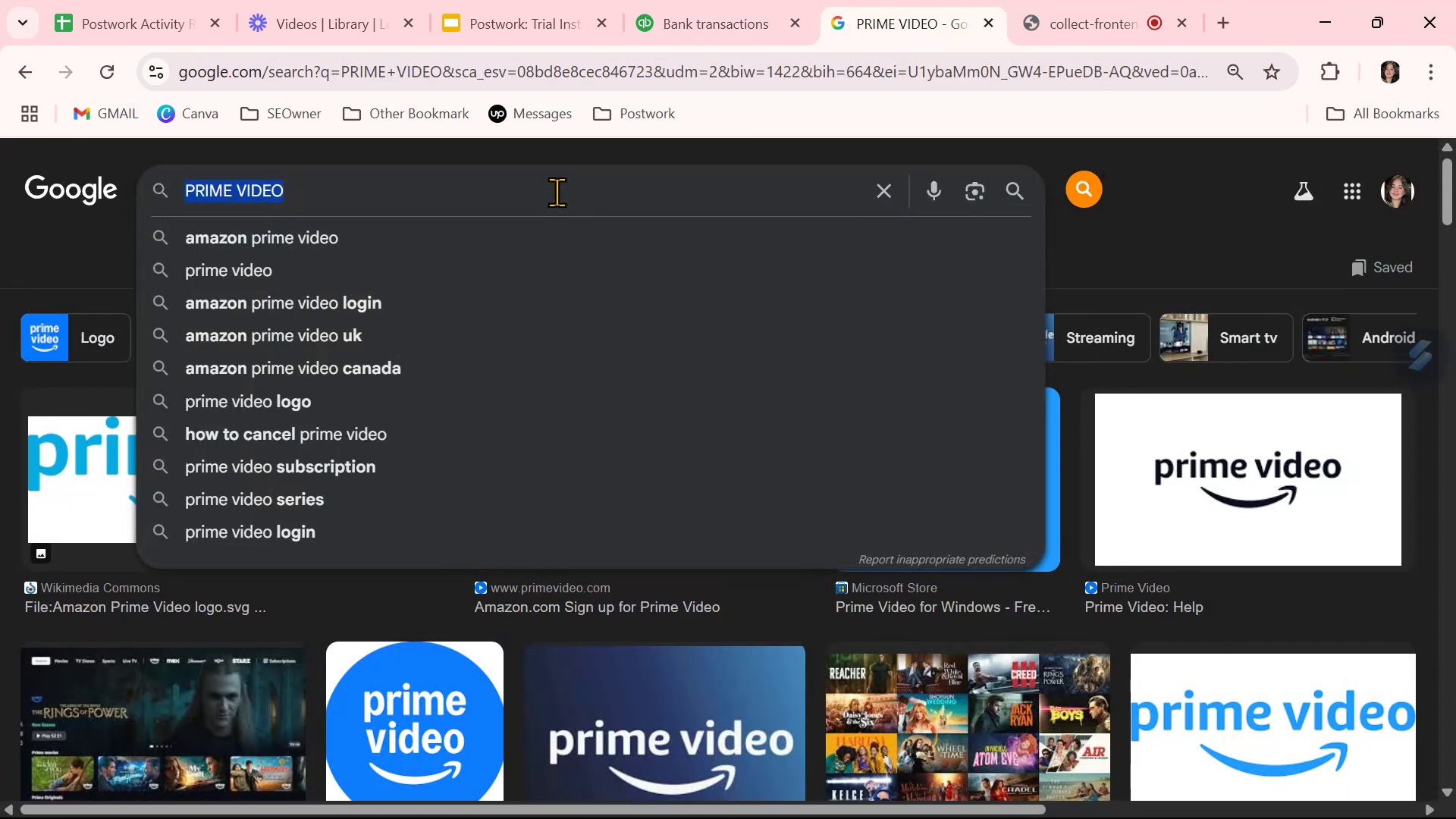 
key(Control+ControlLeft)
 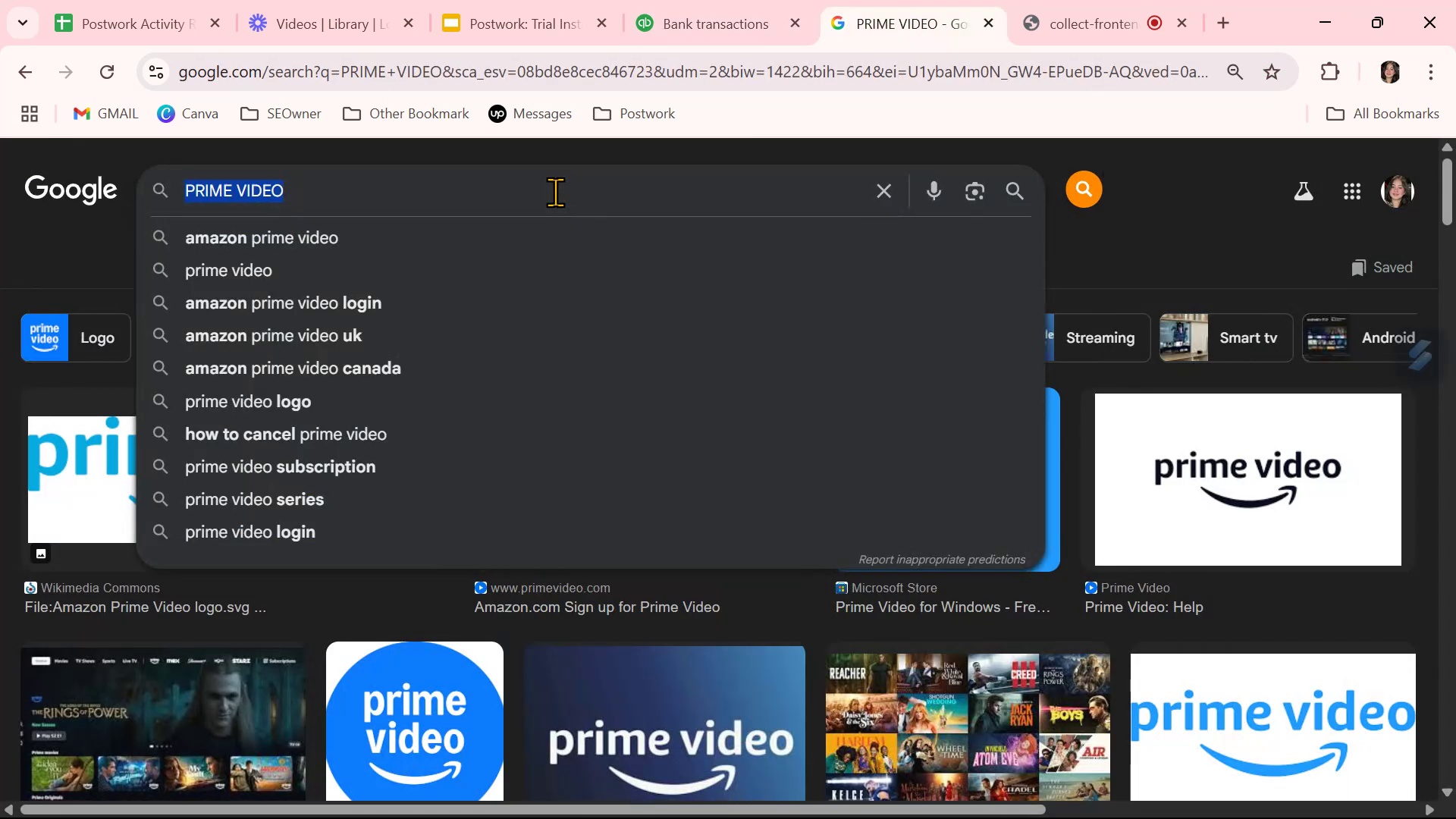 
key(Control+V)
 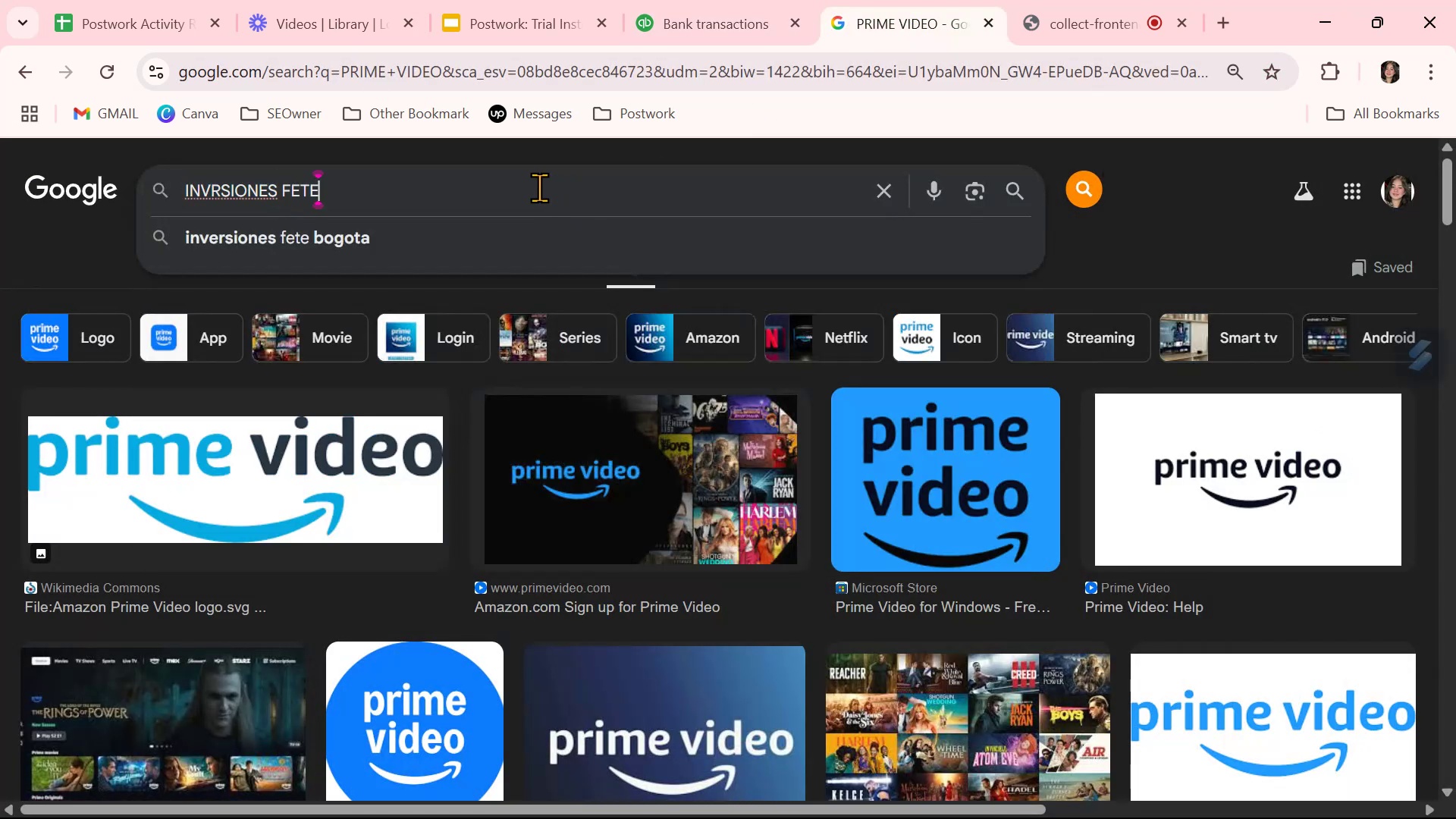 
key(NumpadEnter)
 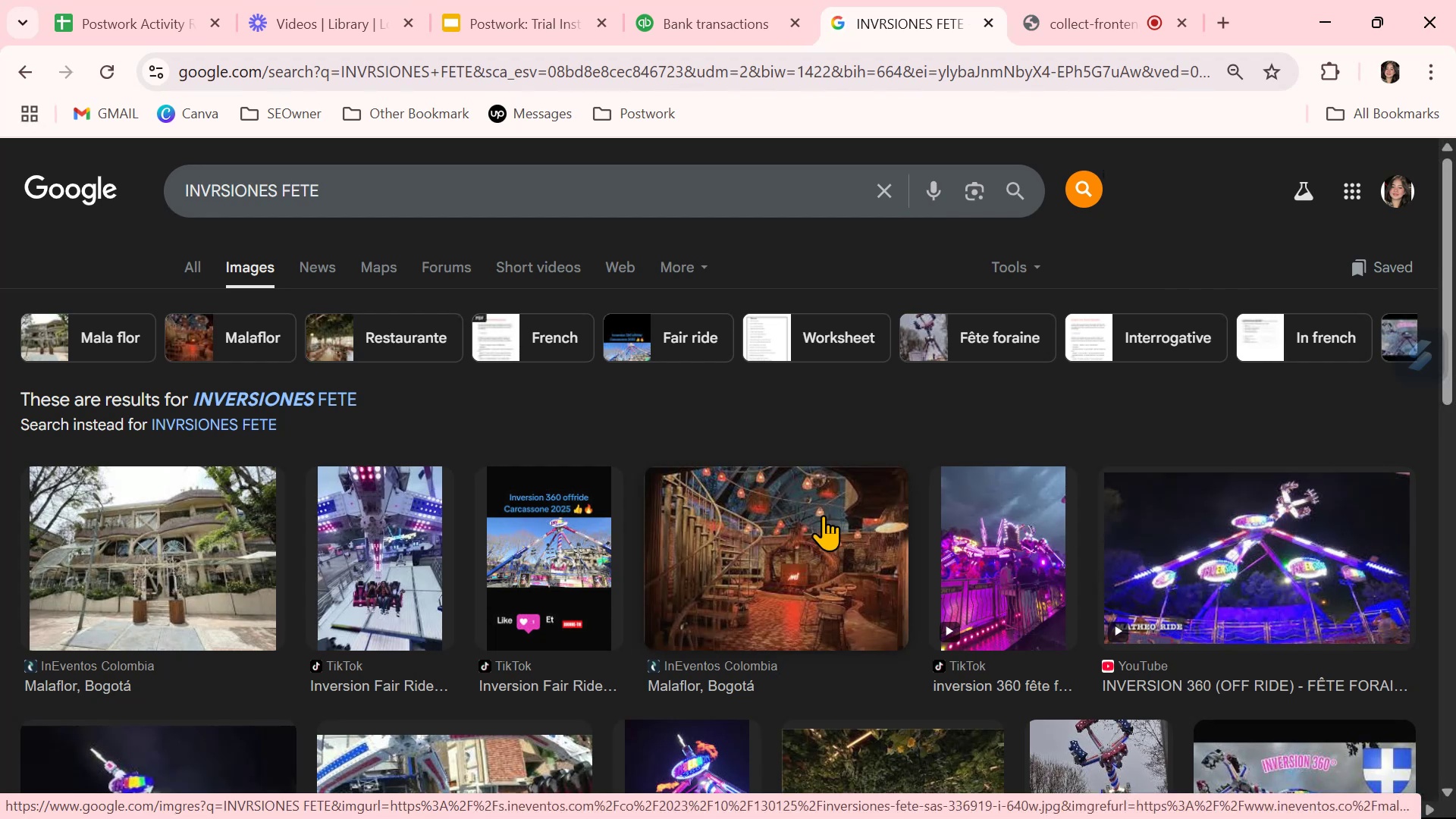 
wait(7.51)
 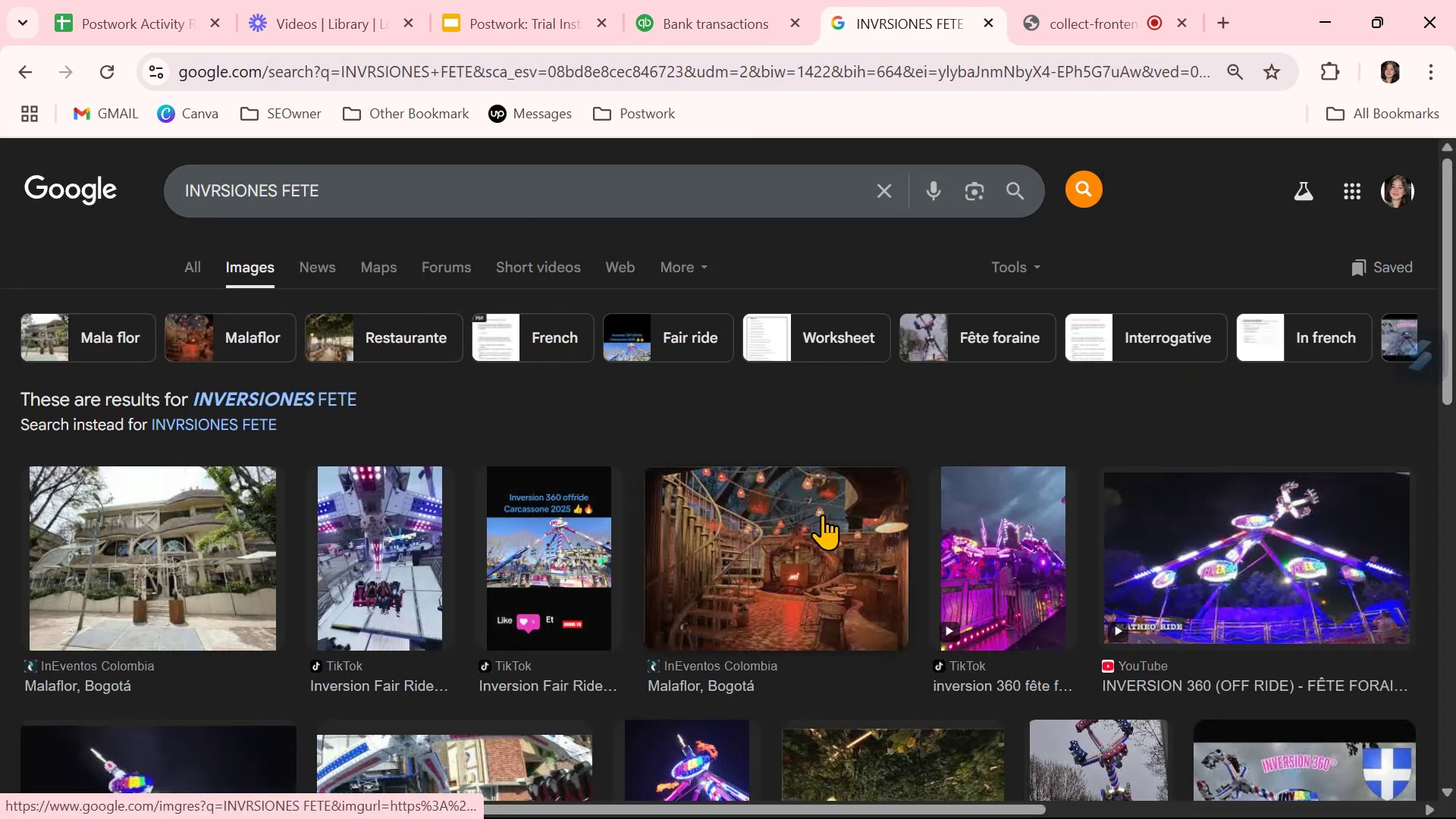 
scroll: coordinate [823, 516], scroll_direction: down, amount: 2.0
 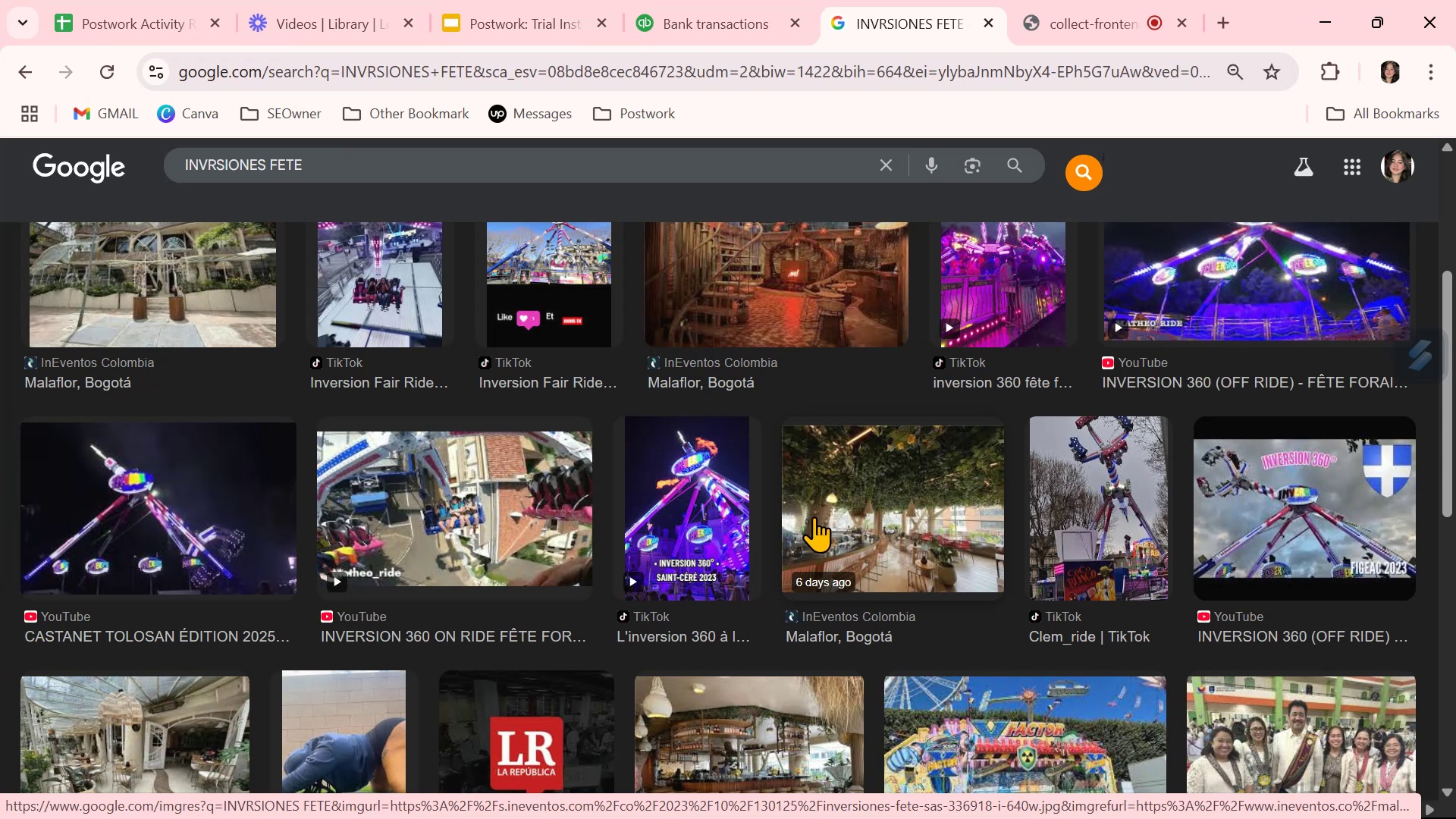 
wait(11.41)
 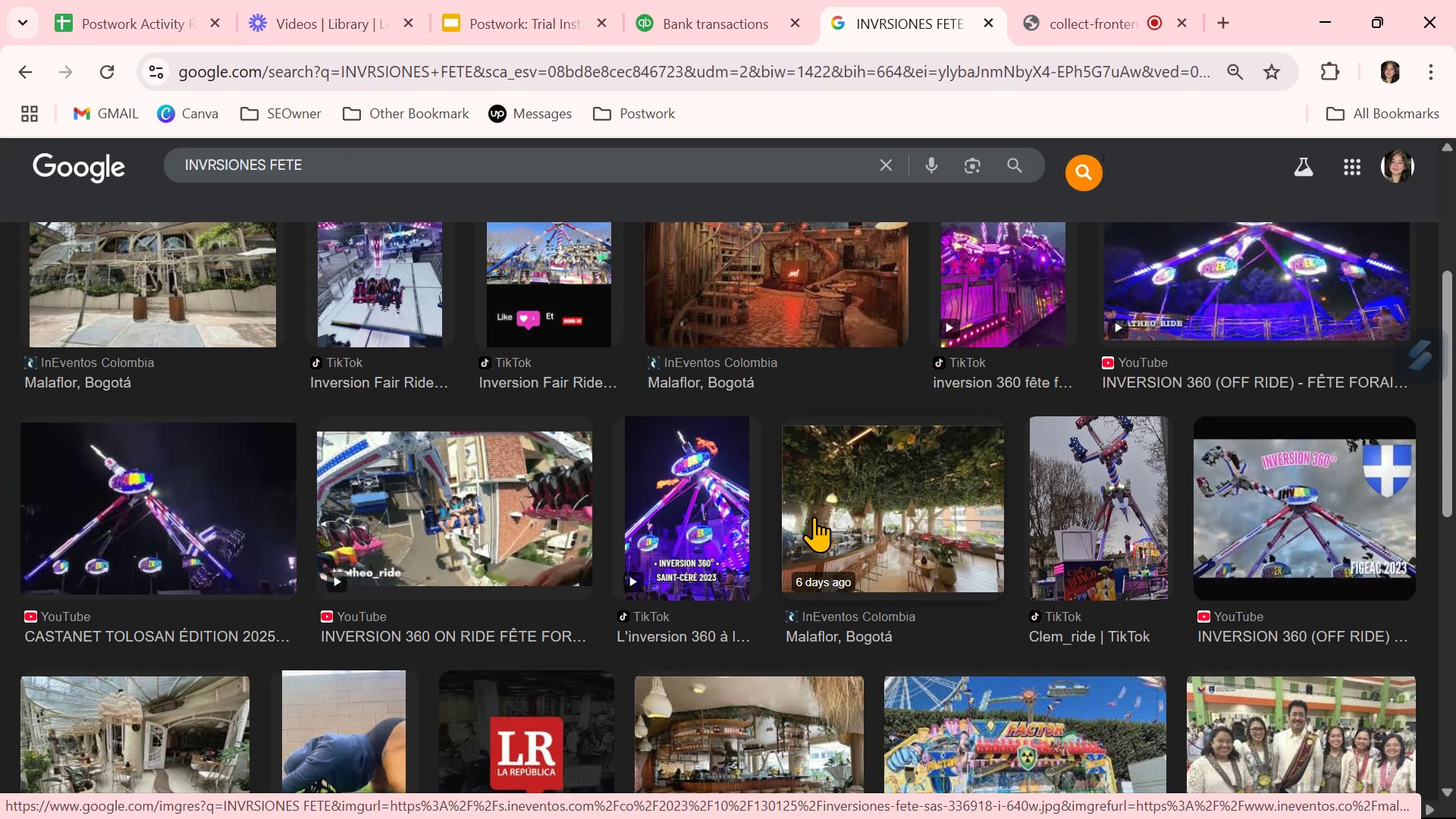 
left_click([557, 164])
 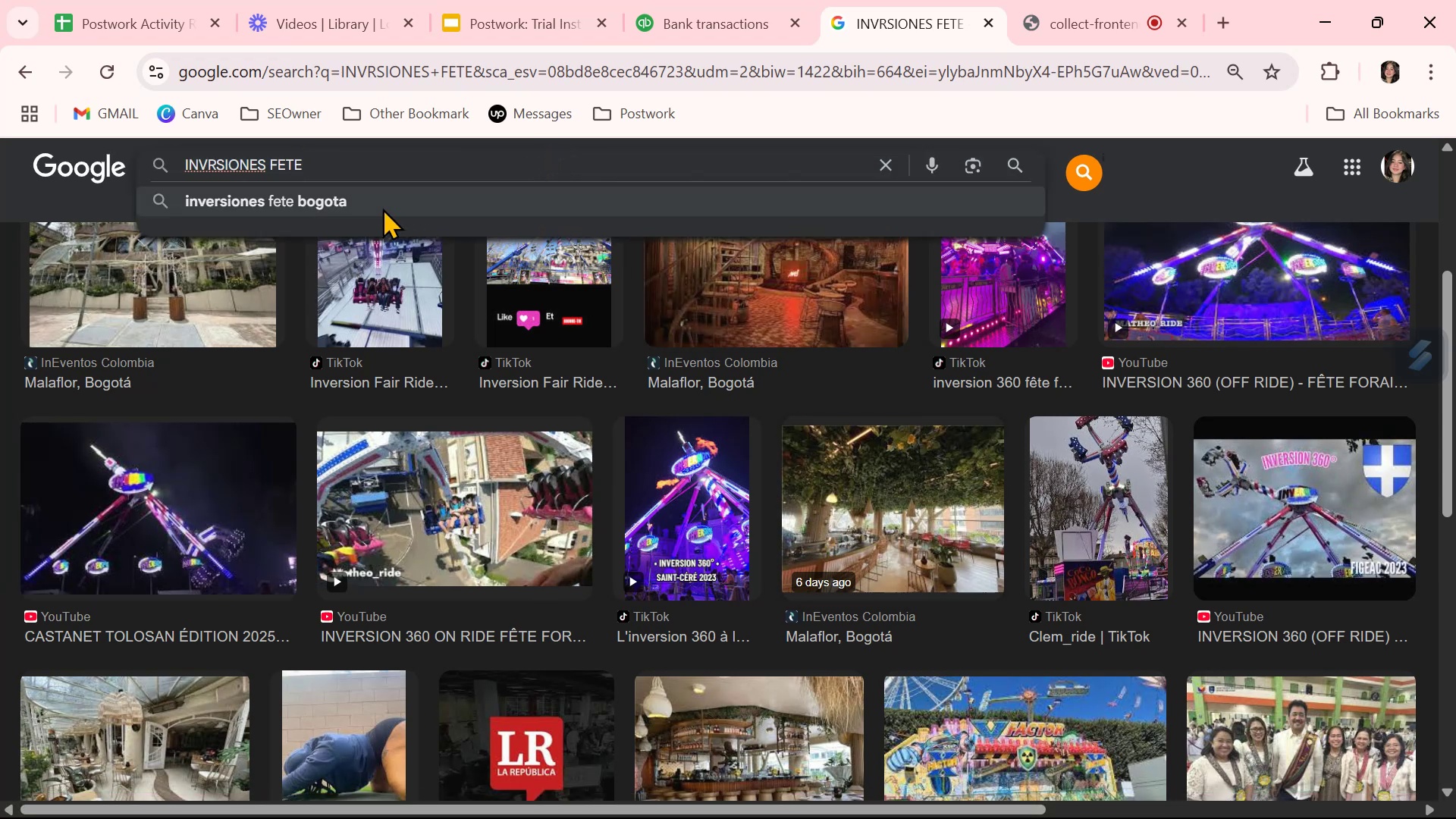 
left_click([378, 206])
 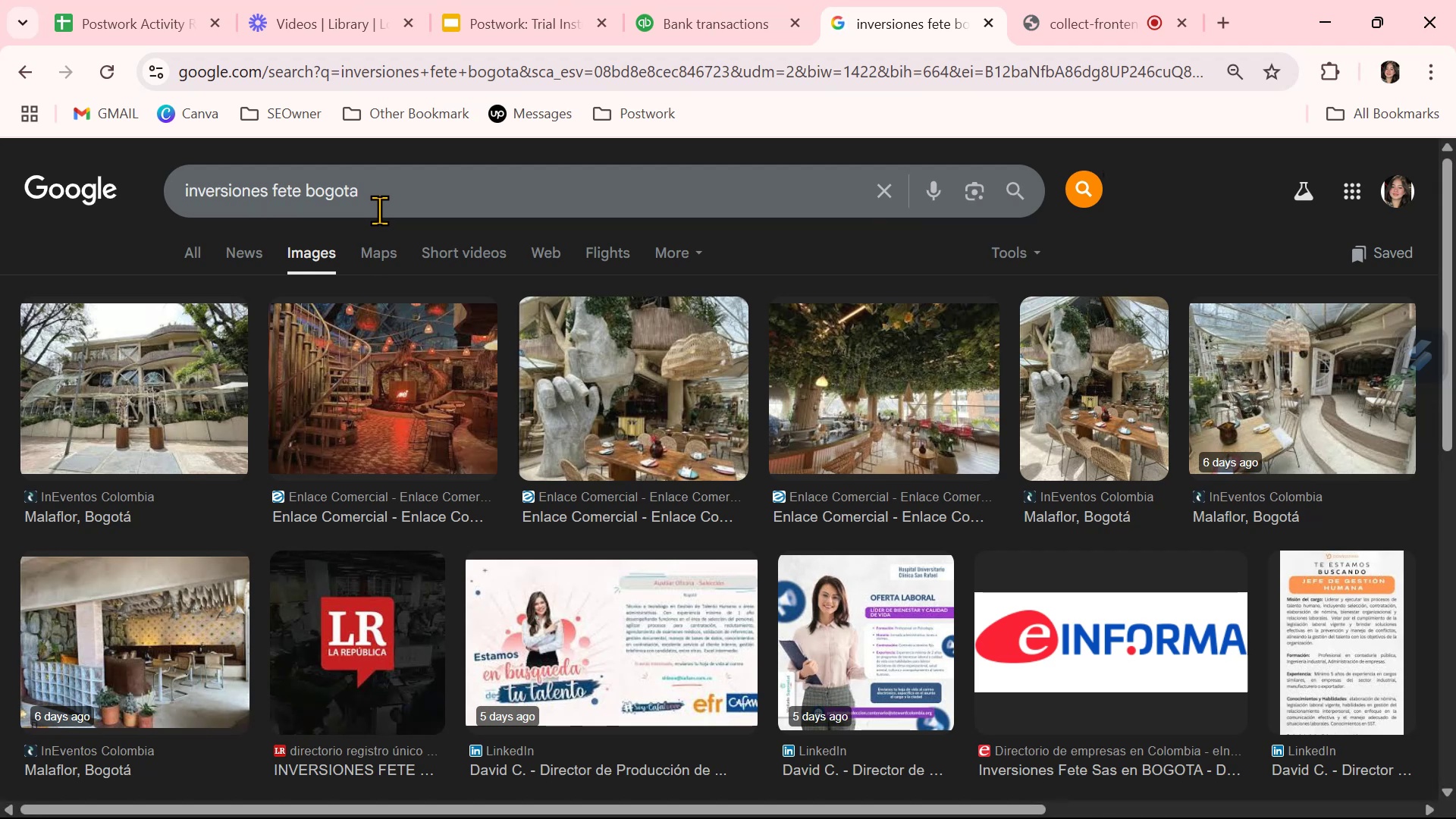 
wait(5.25)
 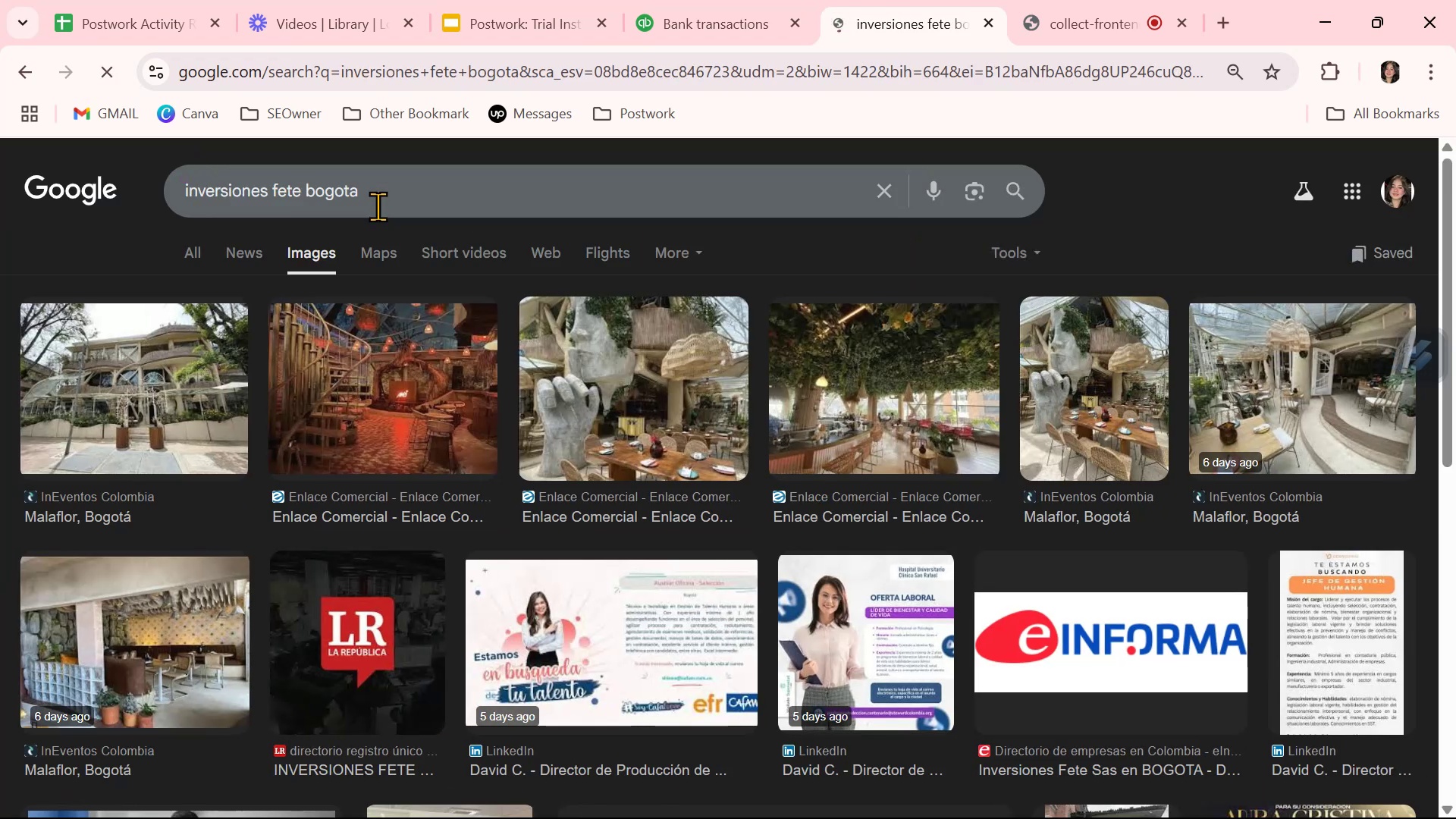 
scroll: coordinate [934, 472], scroll_direction: down, amount: 3.0
 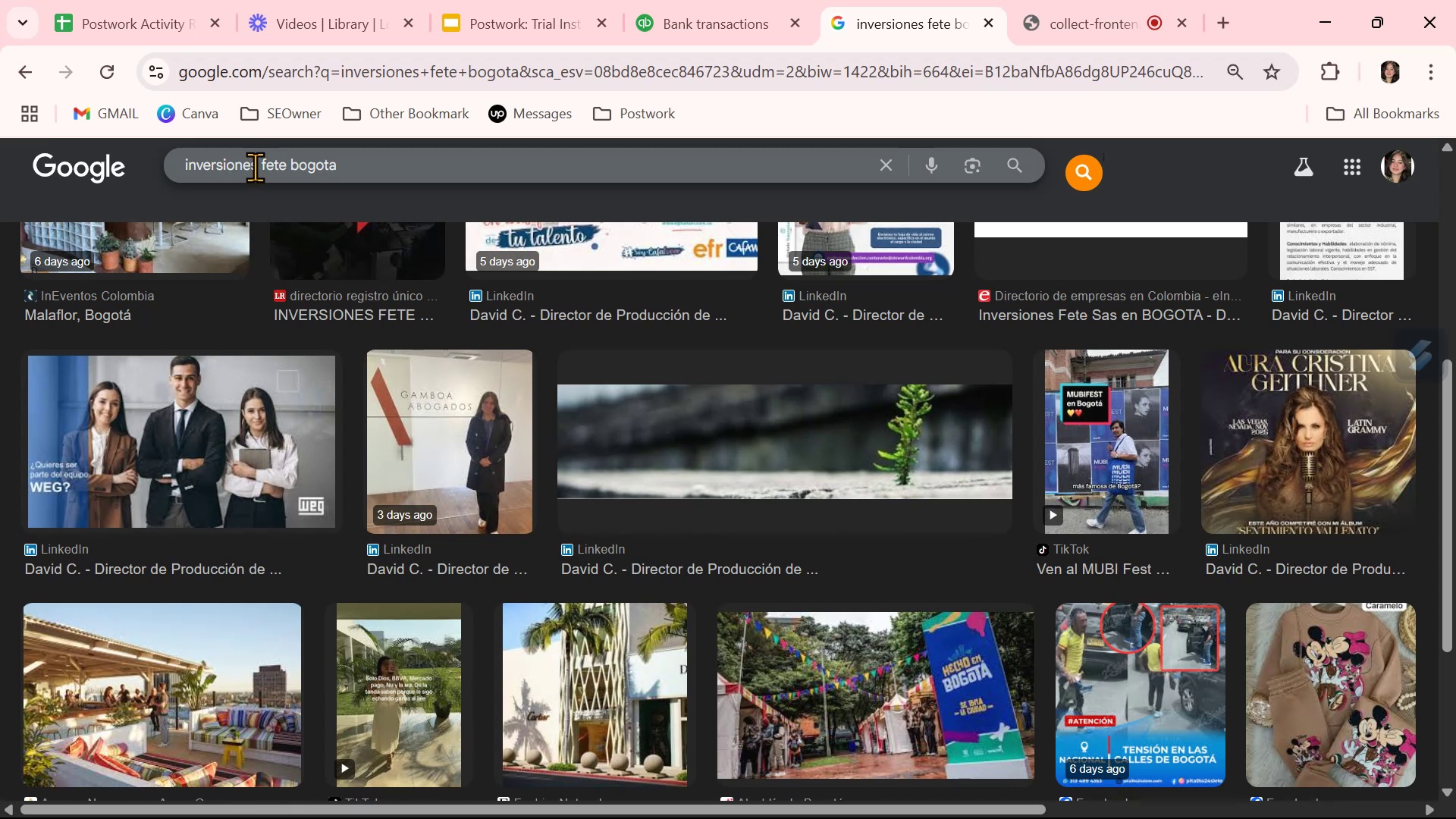 
left_click([253, 165])
 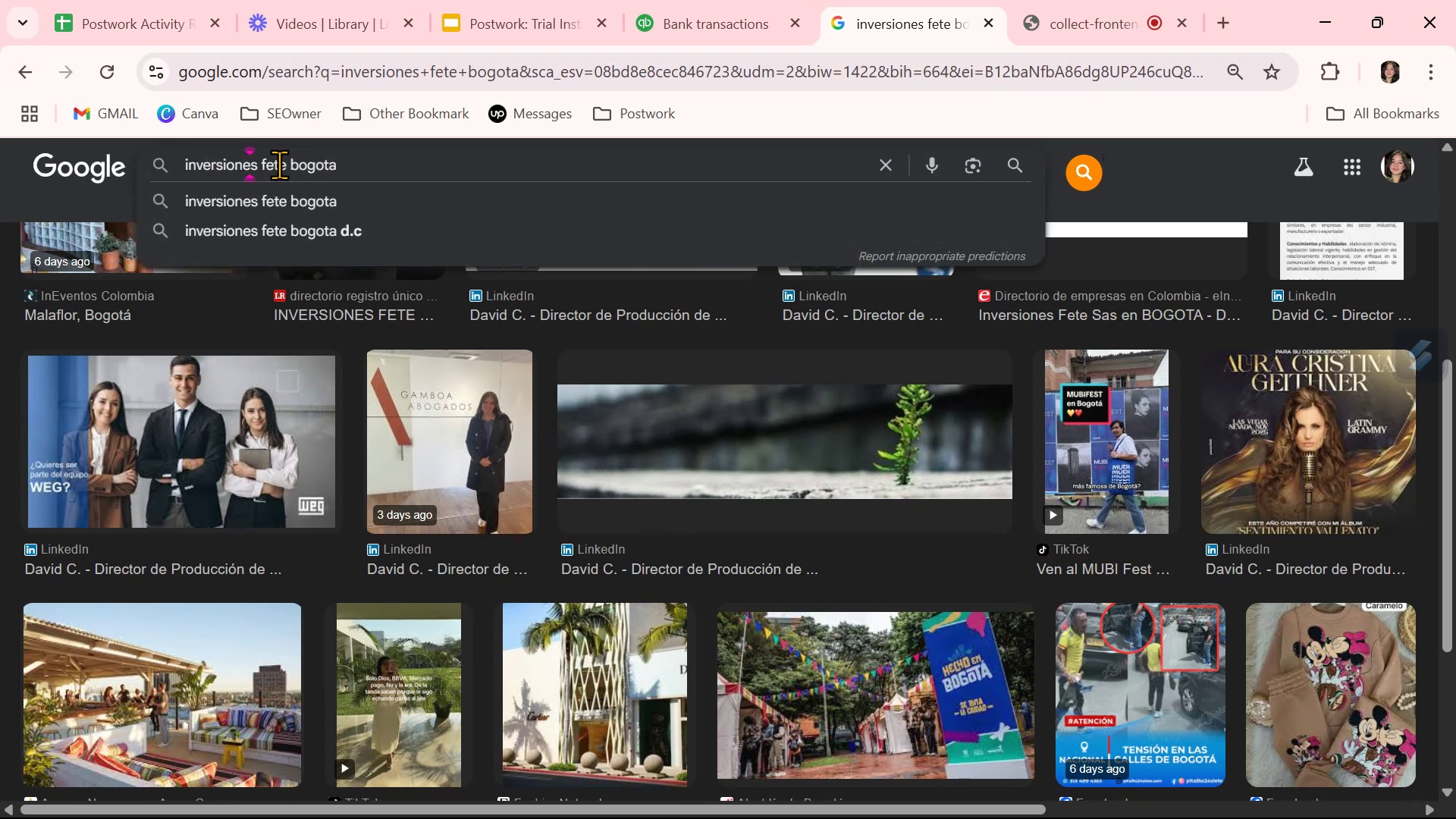 
key(Backspace)
 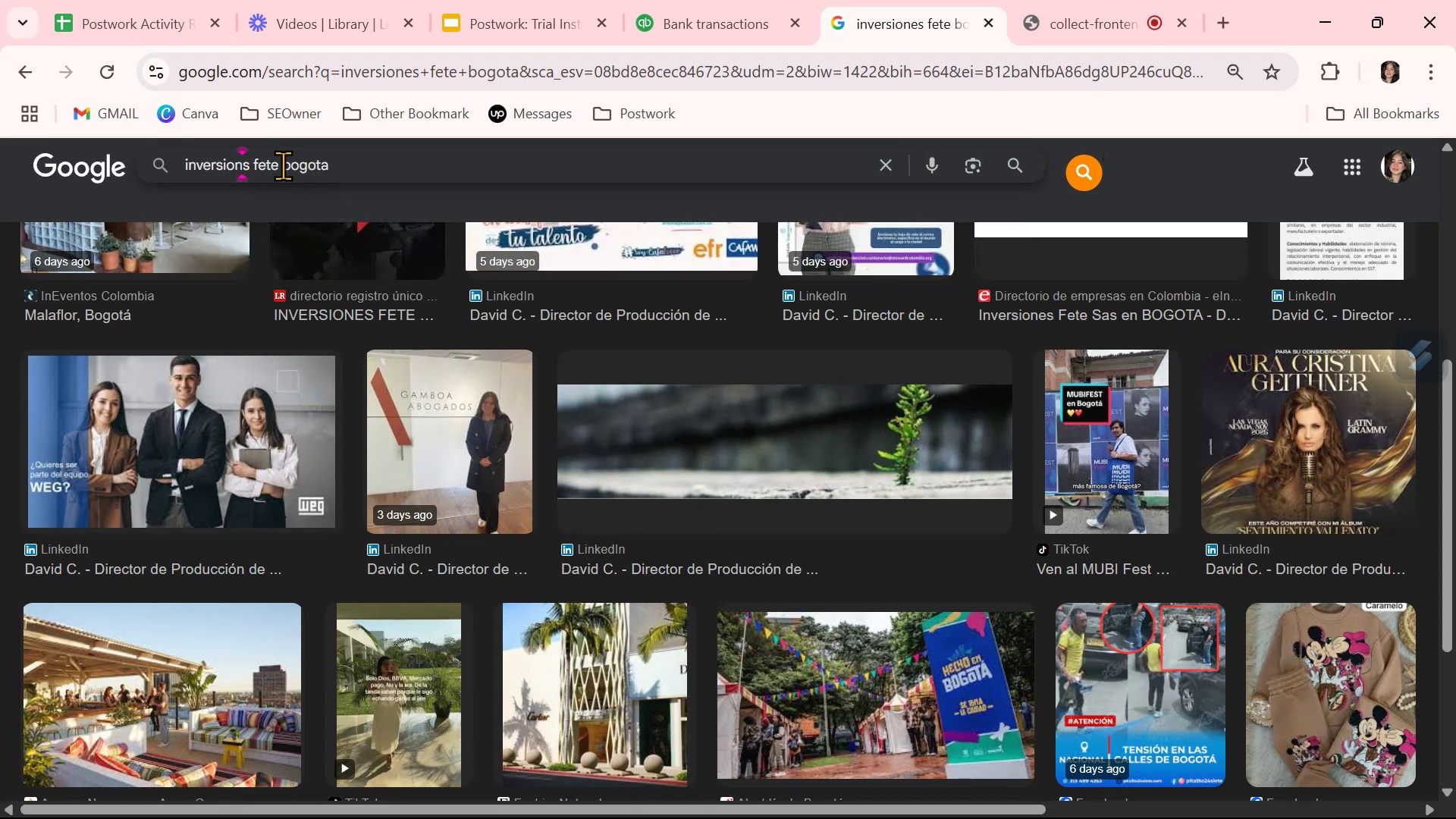 
key(NumpadEnter)
 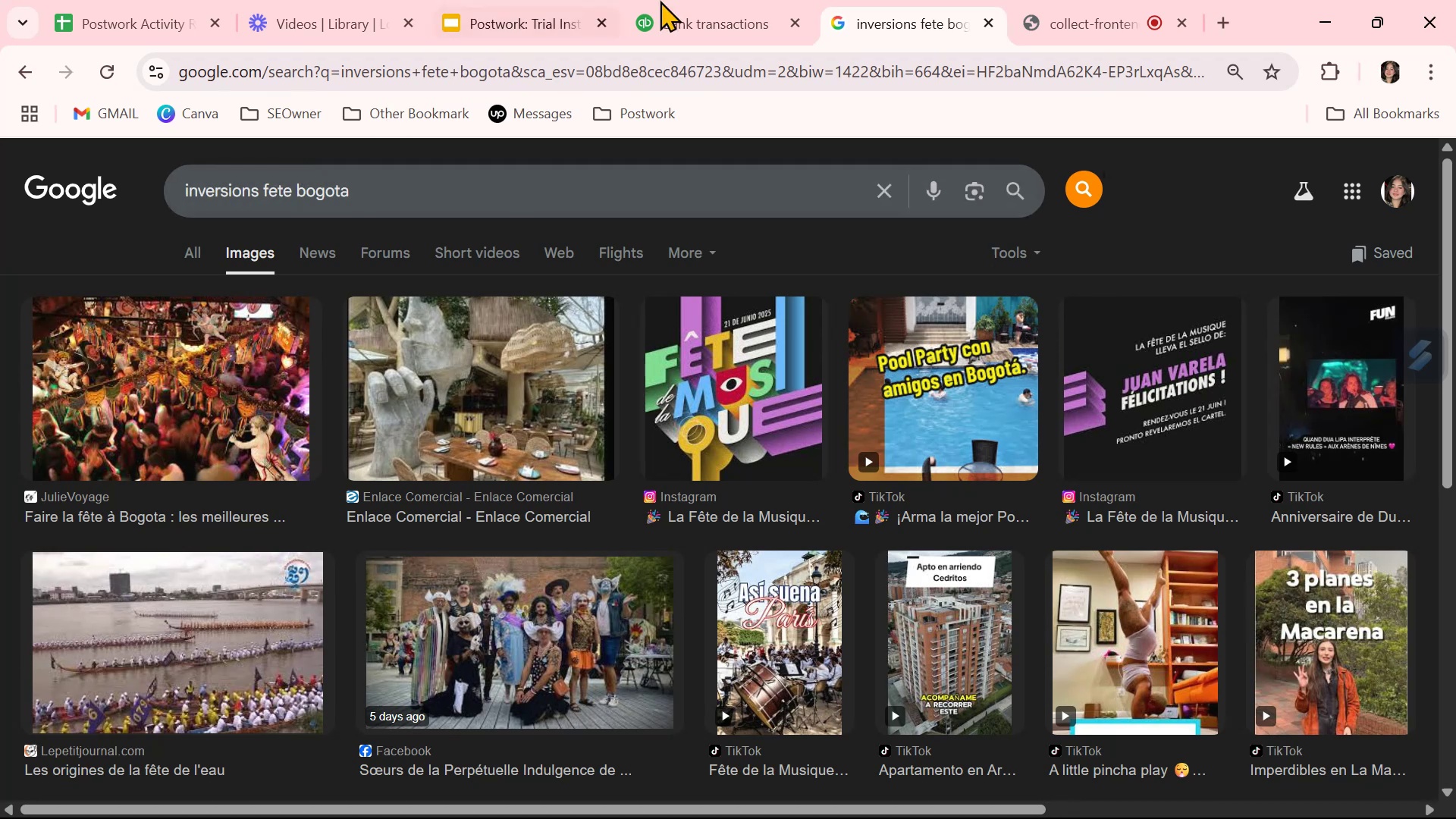 
wait(5.06)
 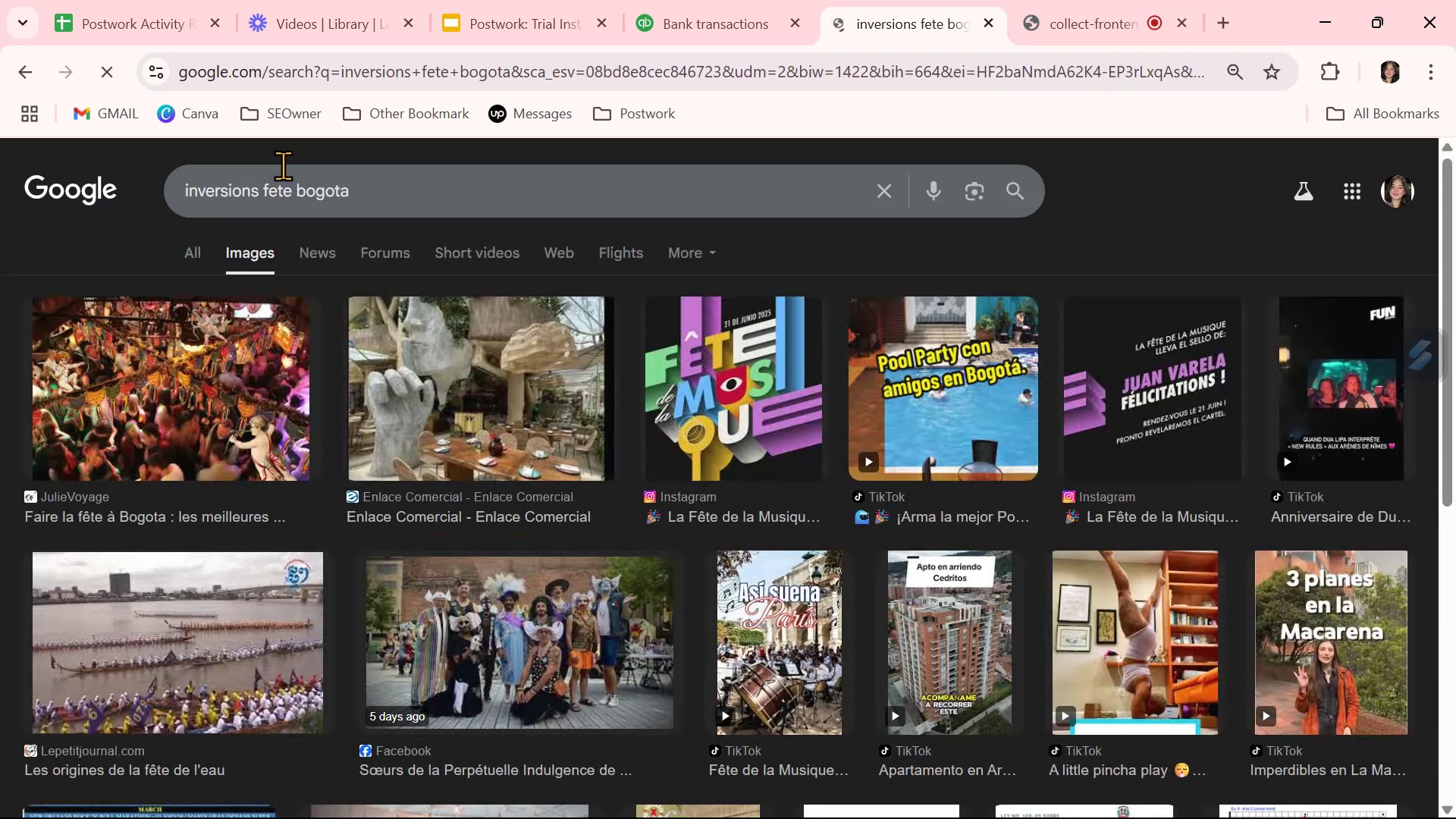 
left_click([731, 17])
 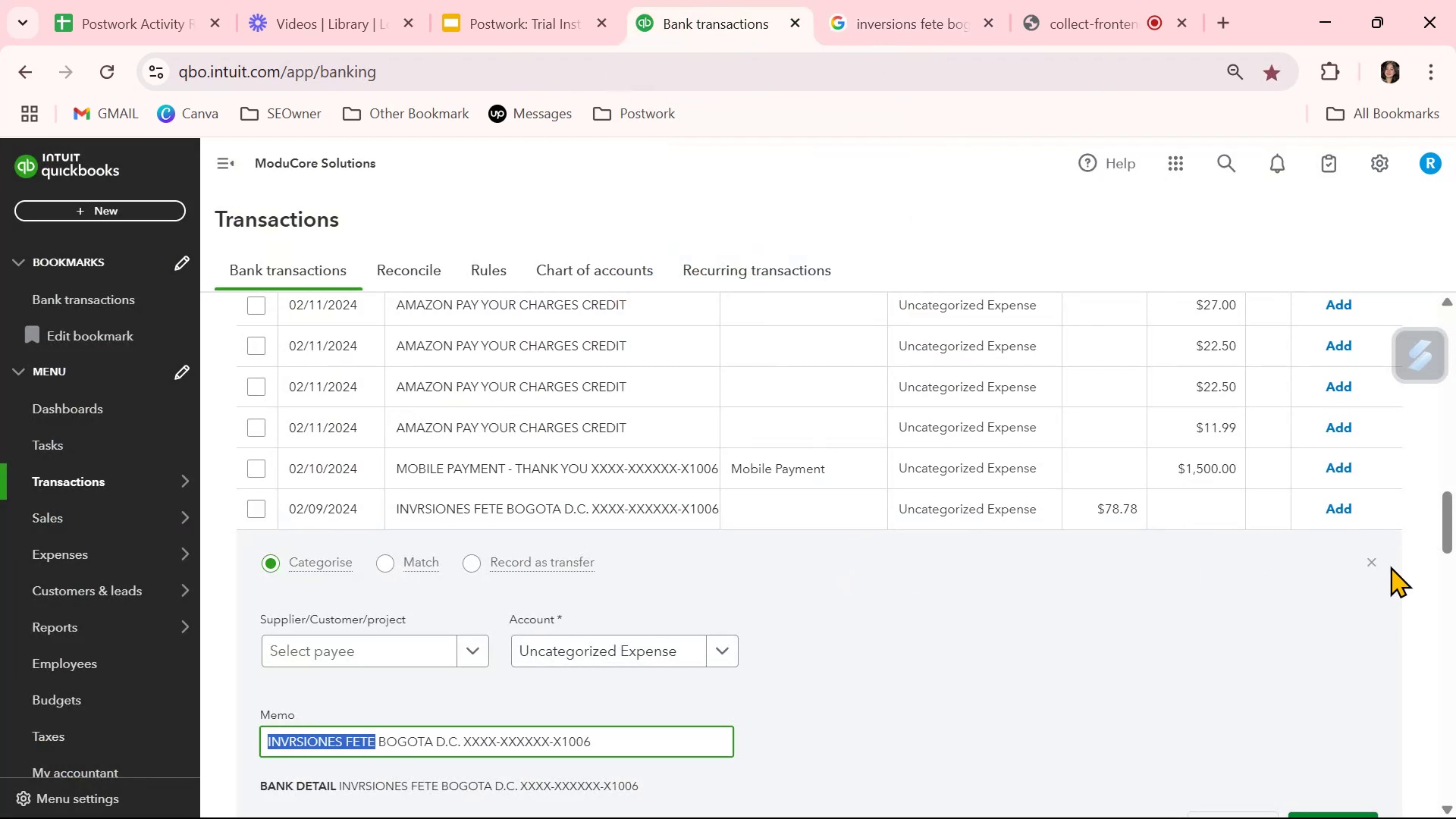 
left_click([1370, 563])
 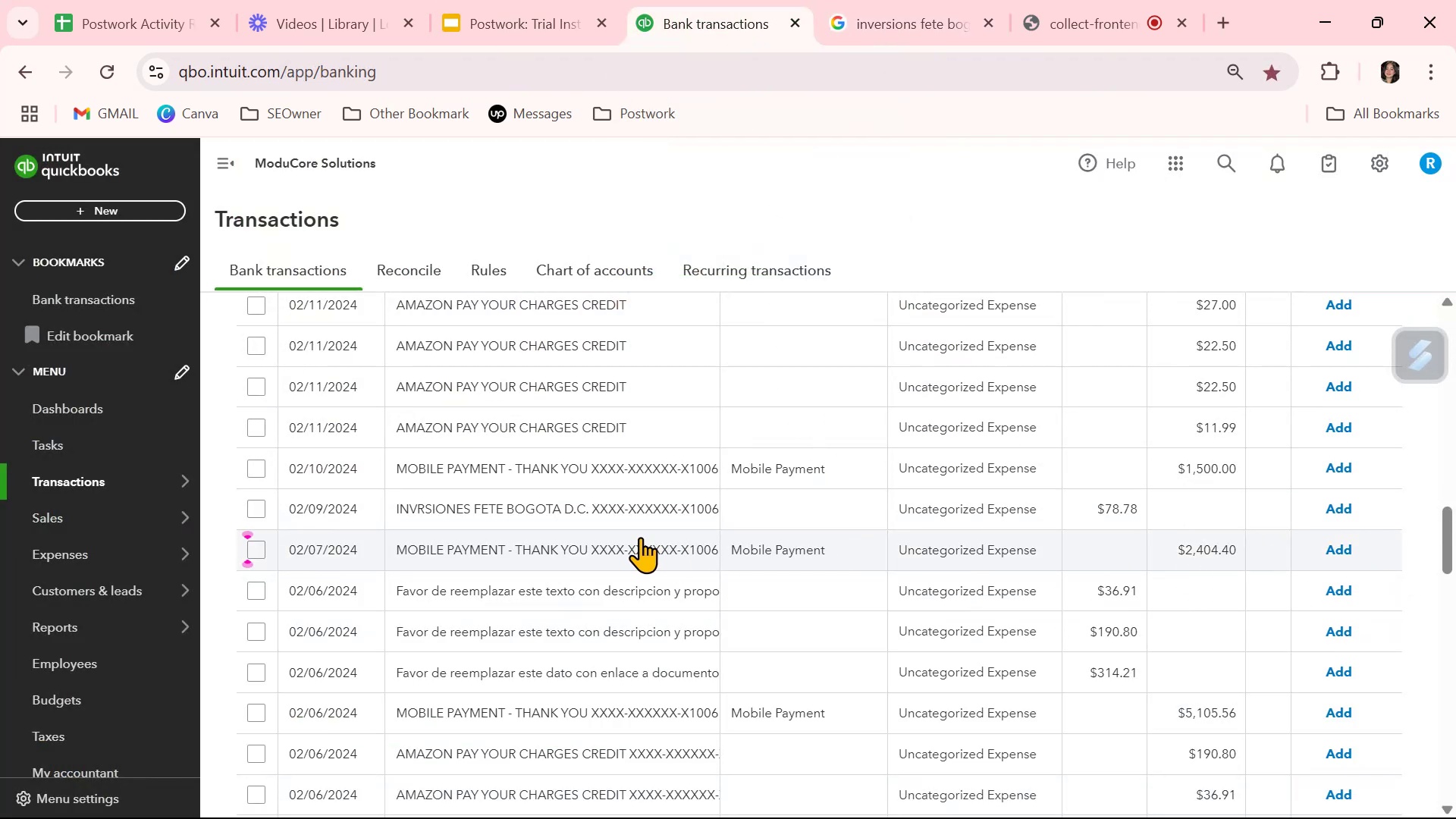 
scroll: coordinate [641, 566], scroll_direction: down, amount: 3.0
 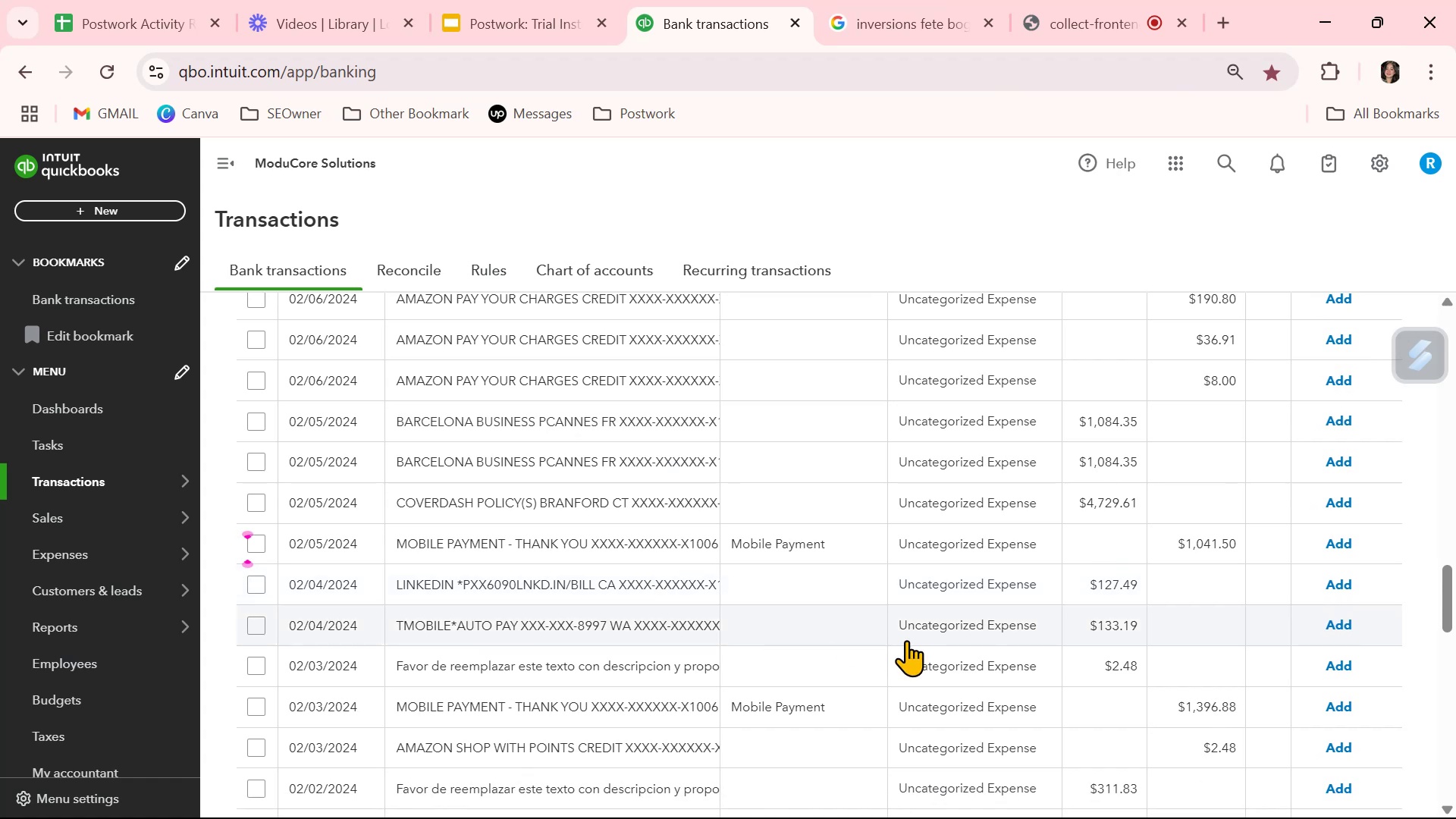 
wait(10.51)
 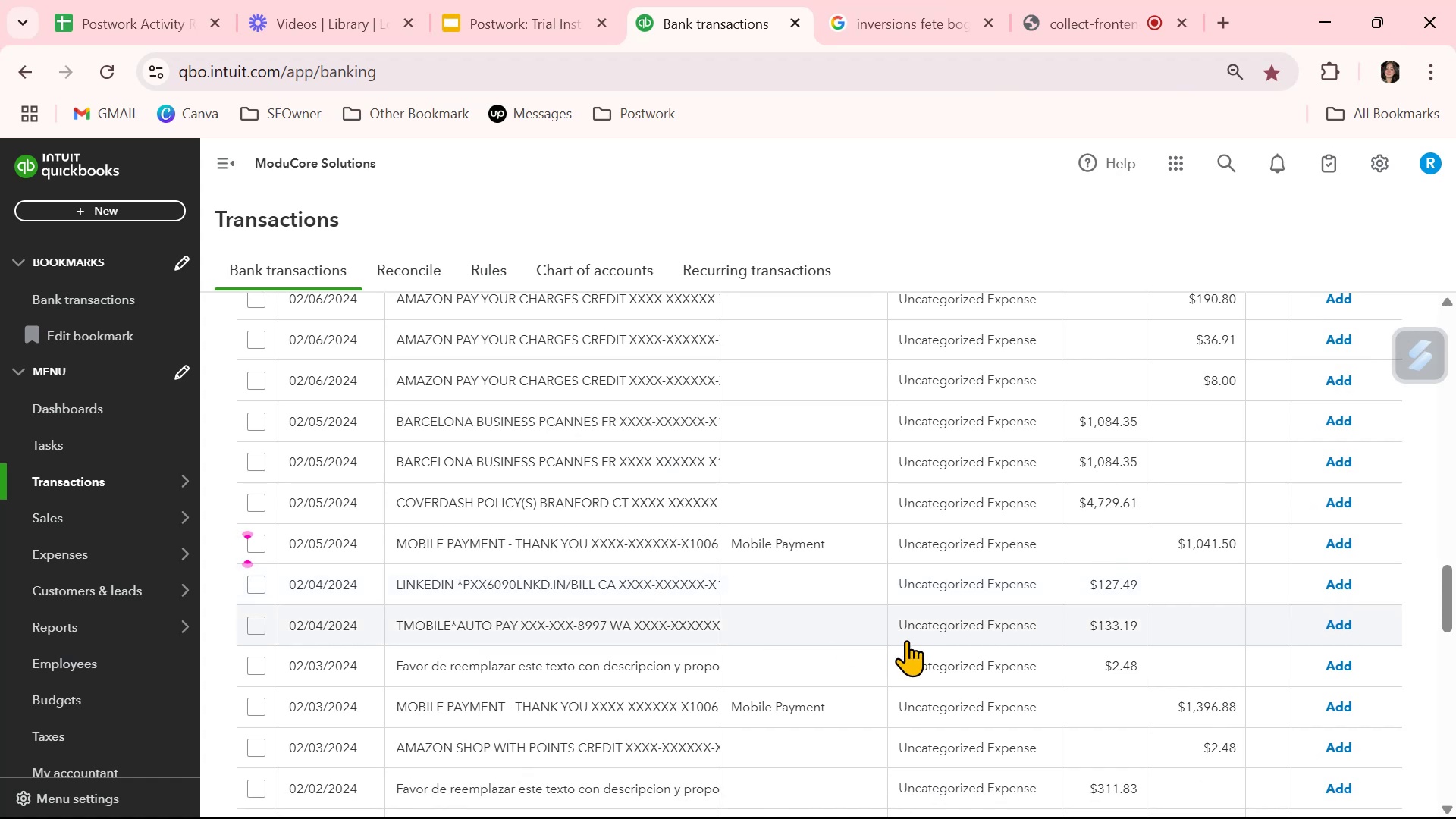 
left_click([968, 589])
 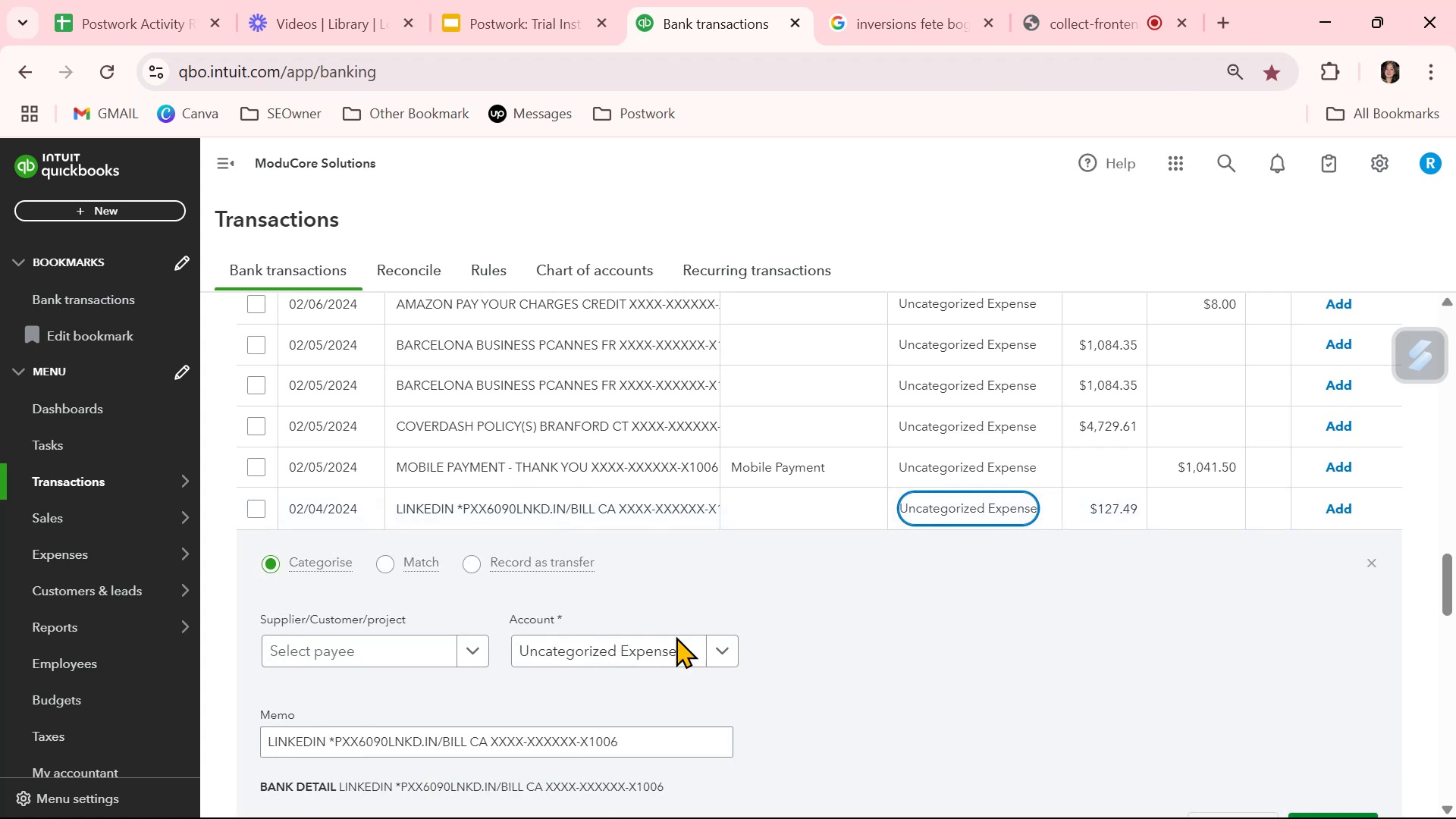 
left_click([657, 653])
 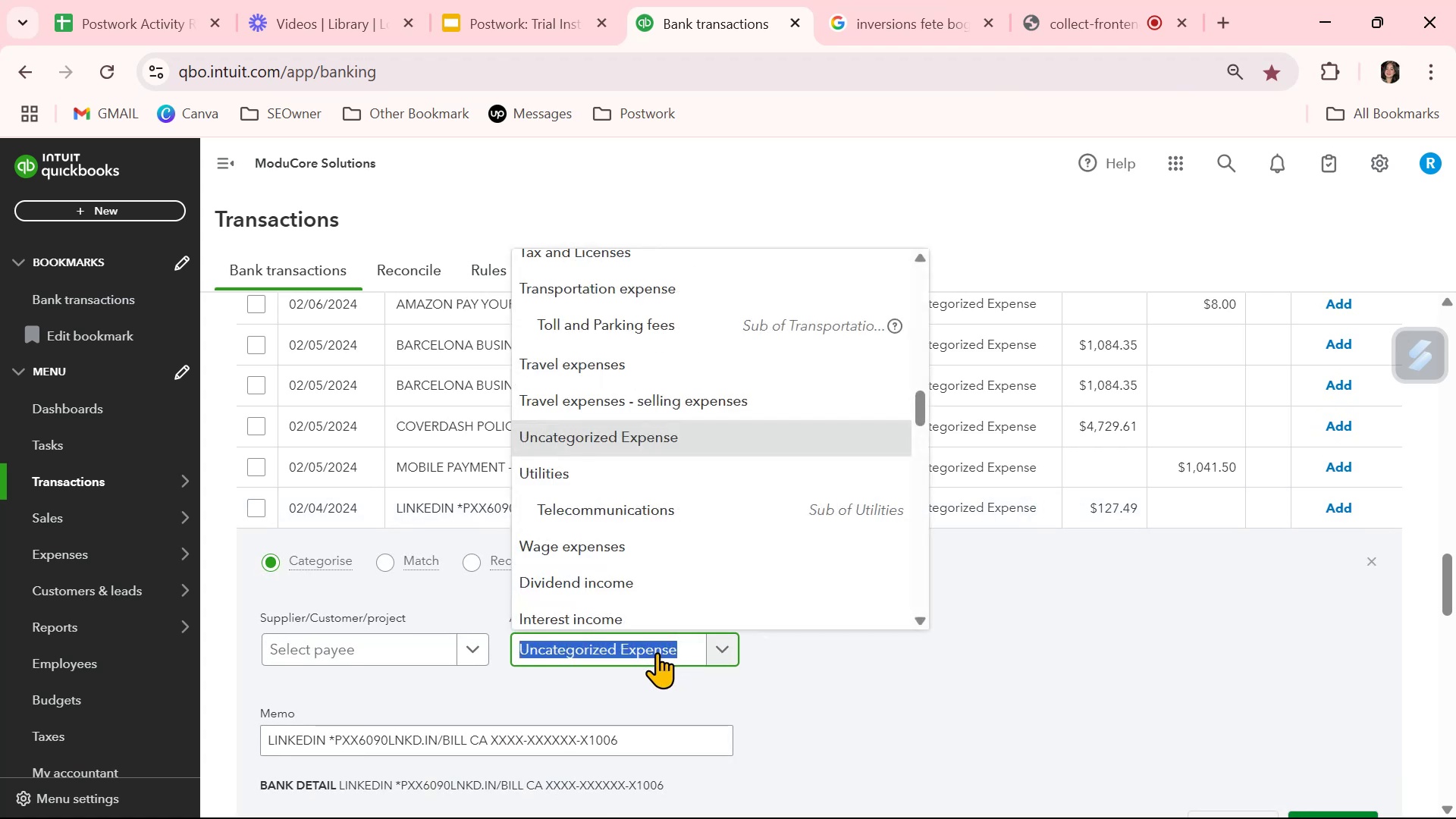 
type(mem)
 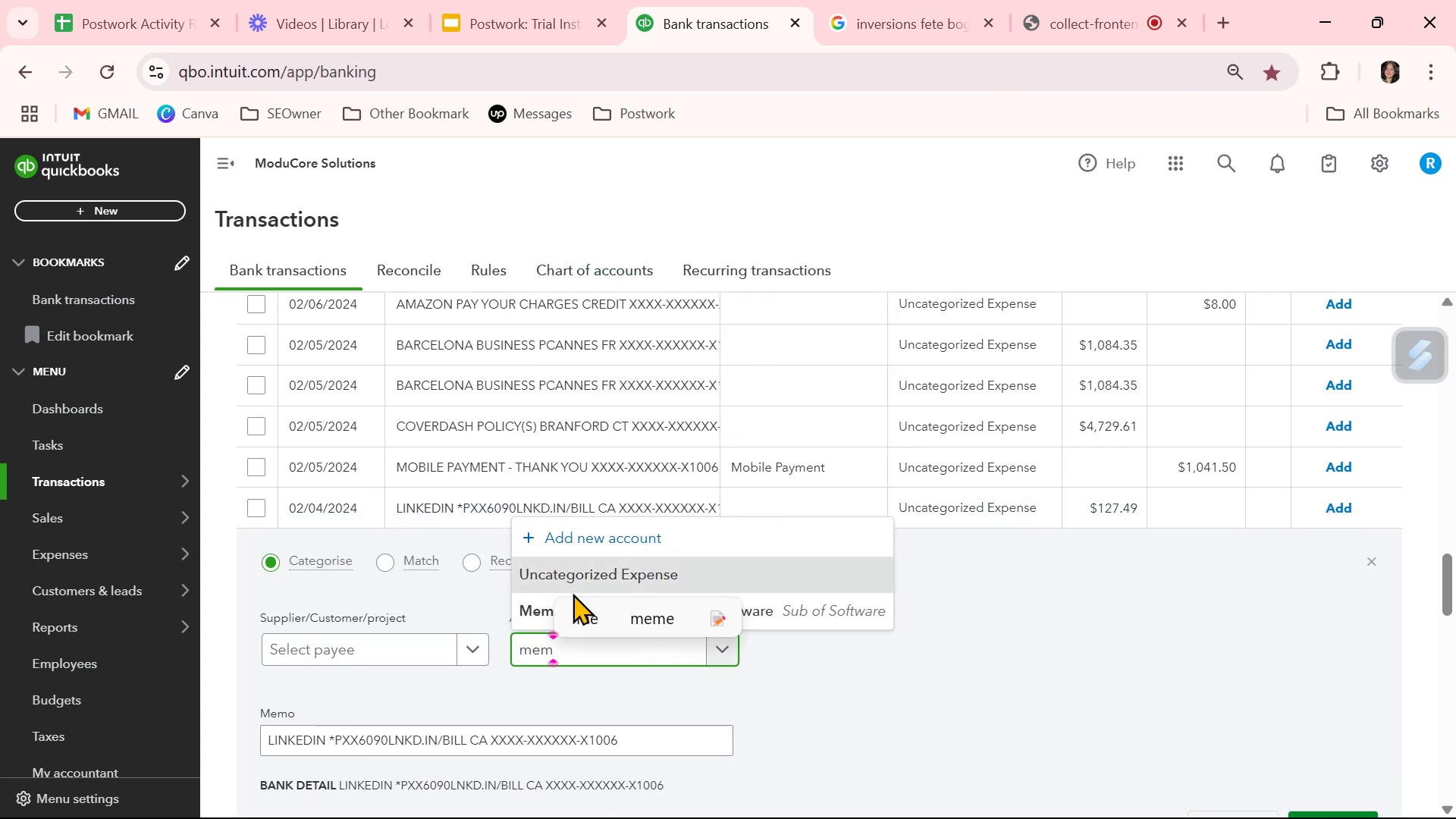 
left_click([527, 613])
 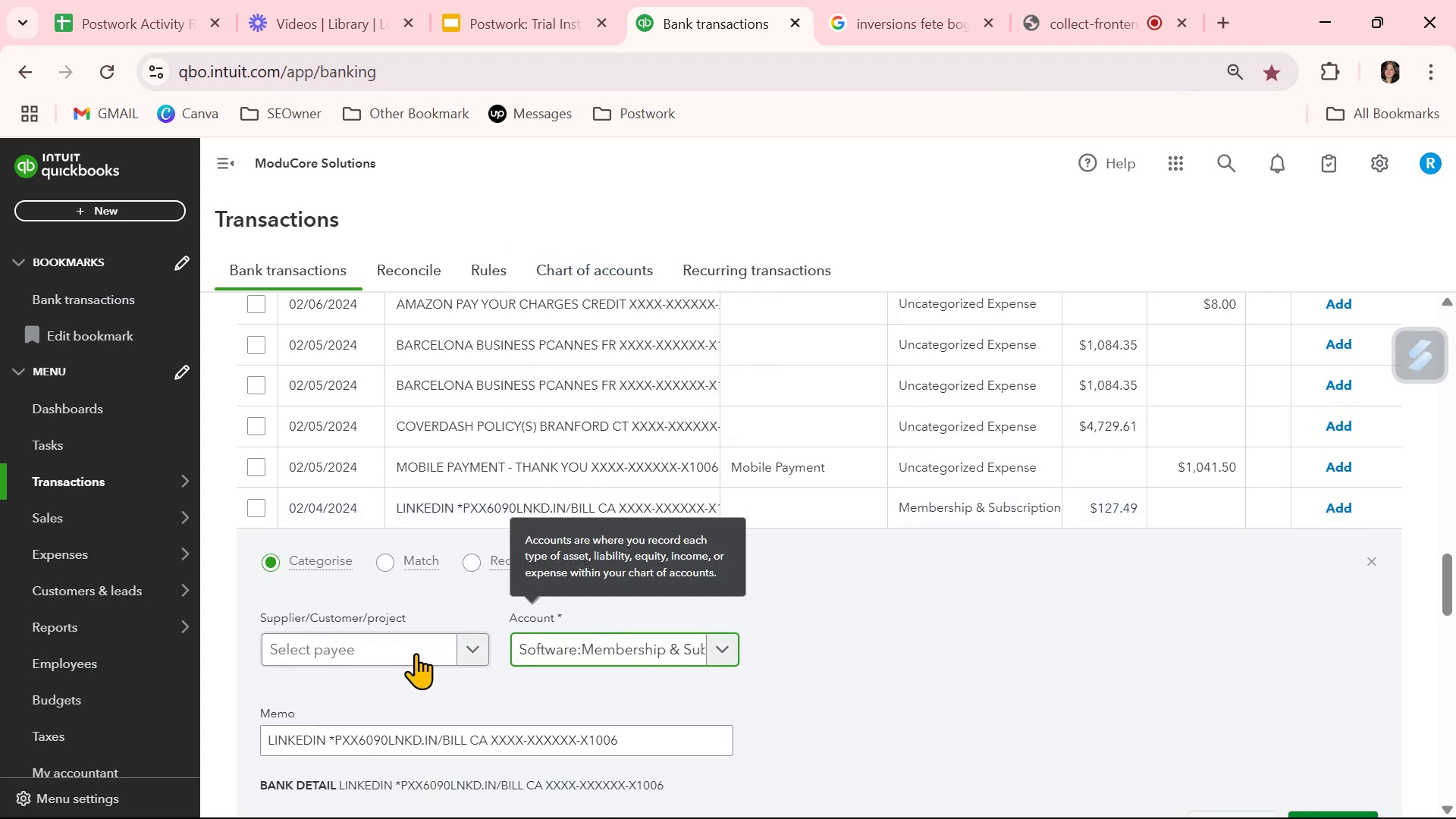 
left_click([416, 653])
 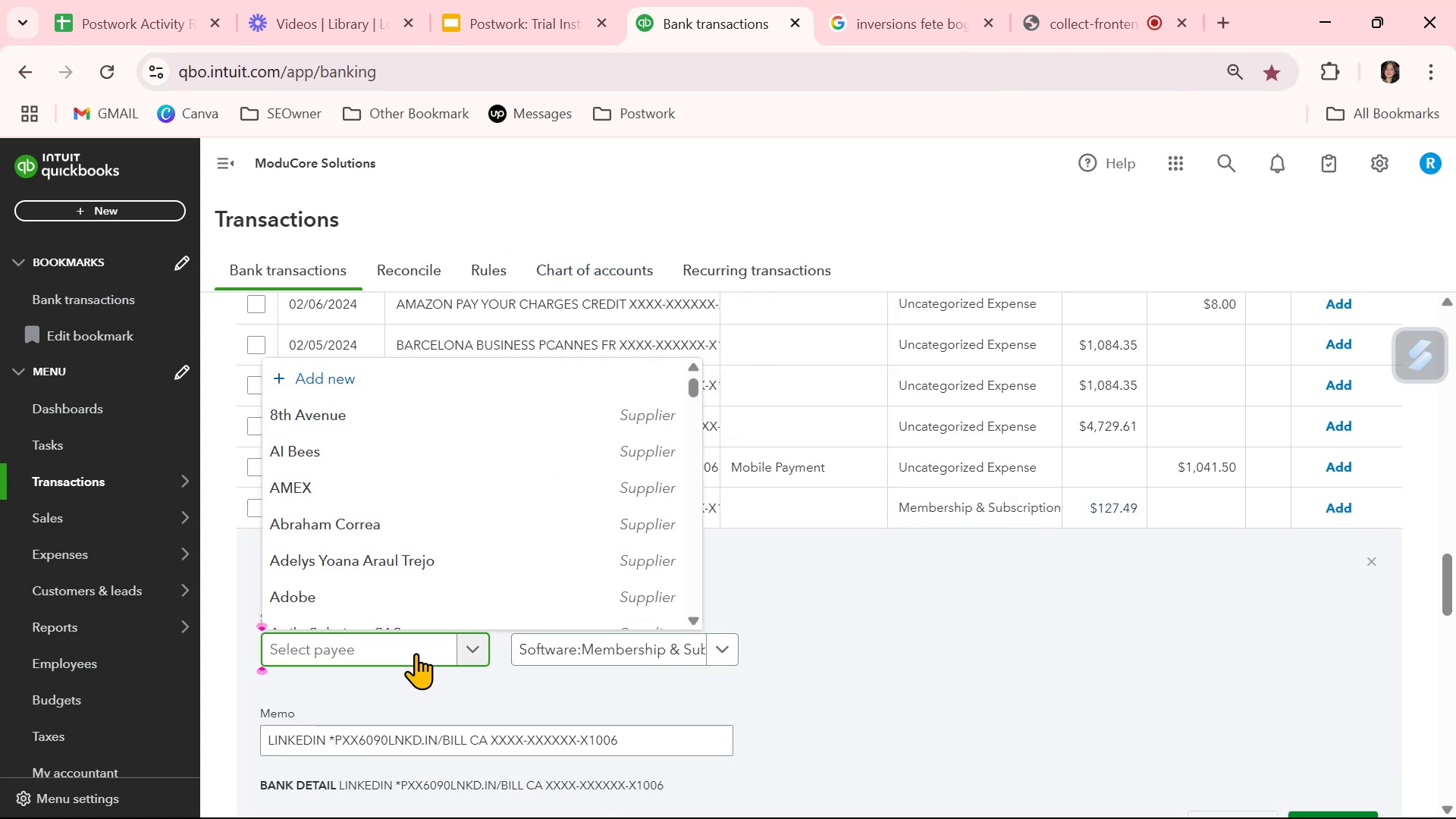 
type(Linkedin)
 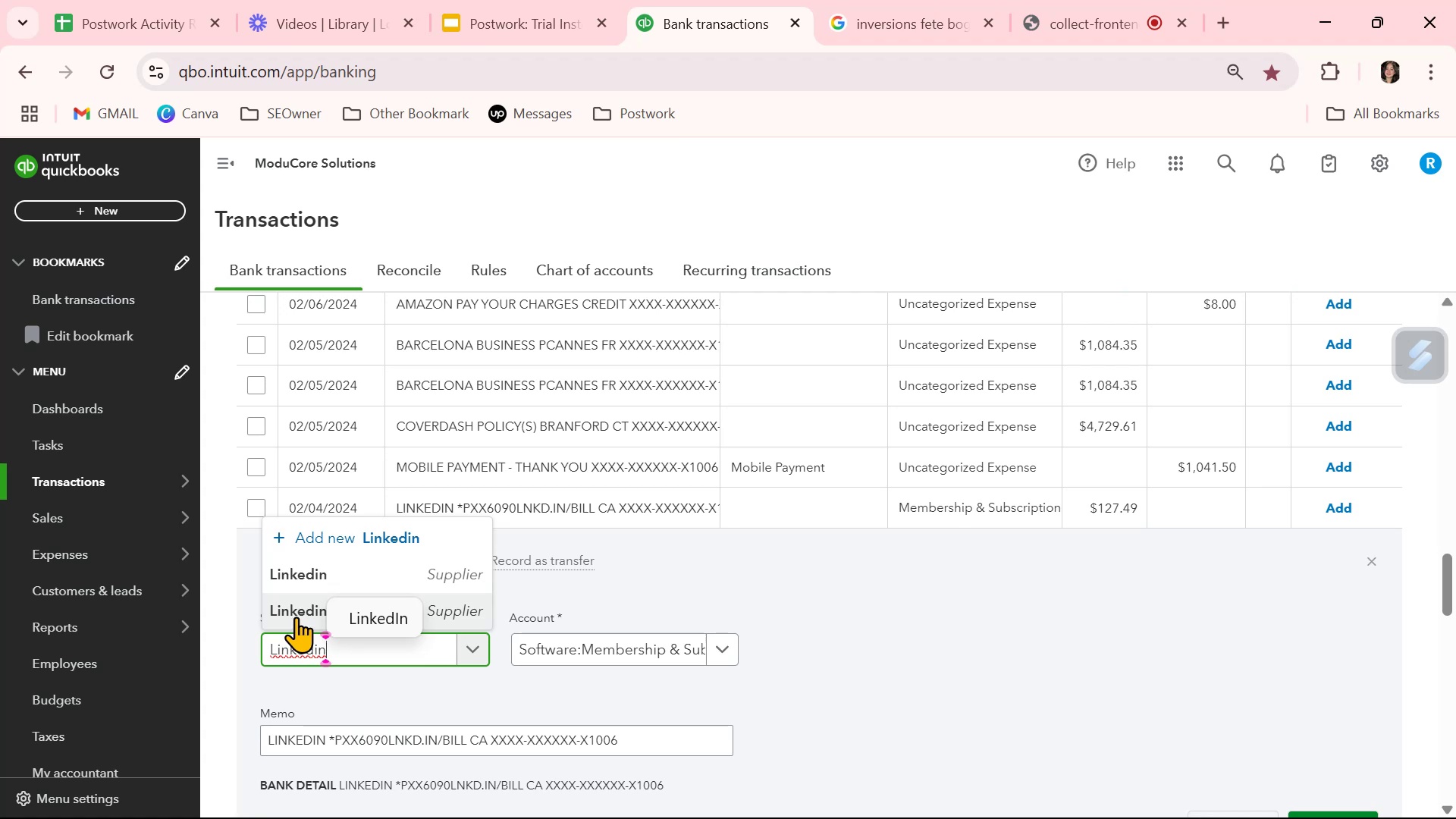 
left_click([304, 579])
 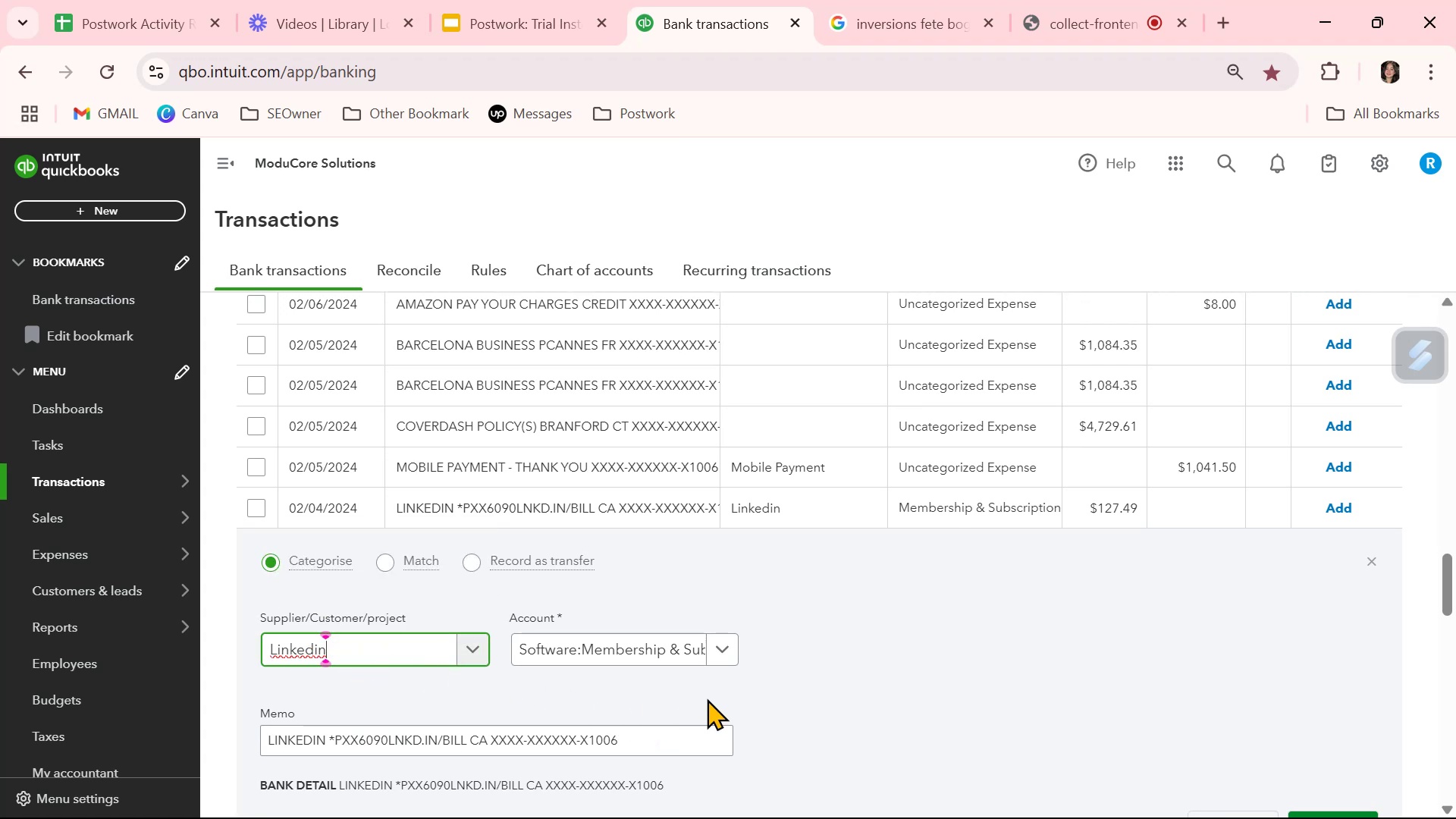 
scroll: coordinate [1009, 695], scroll_direction: down, amount: 1.0
 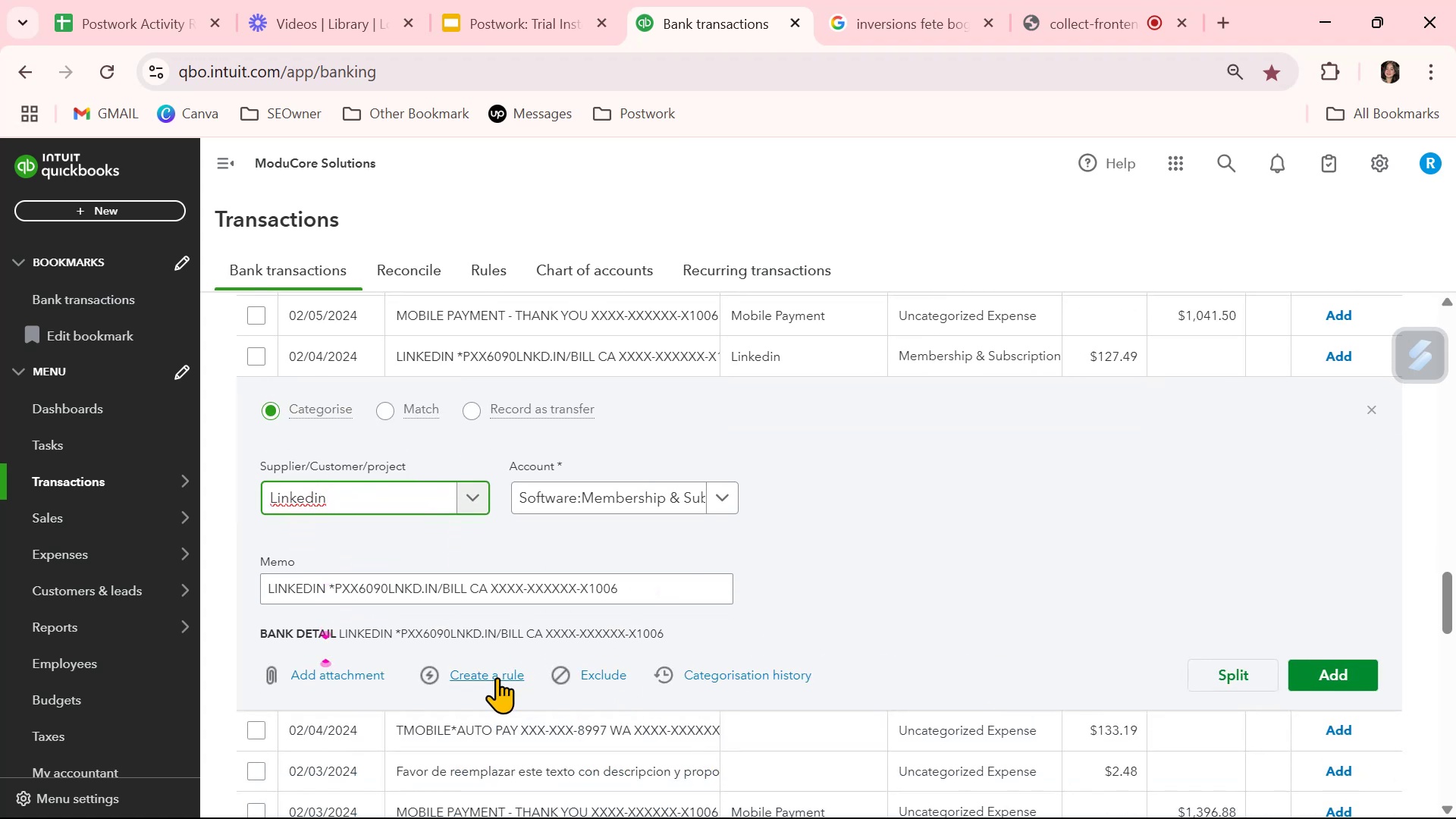 
left_click([915, 550])
 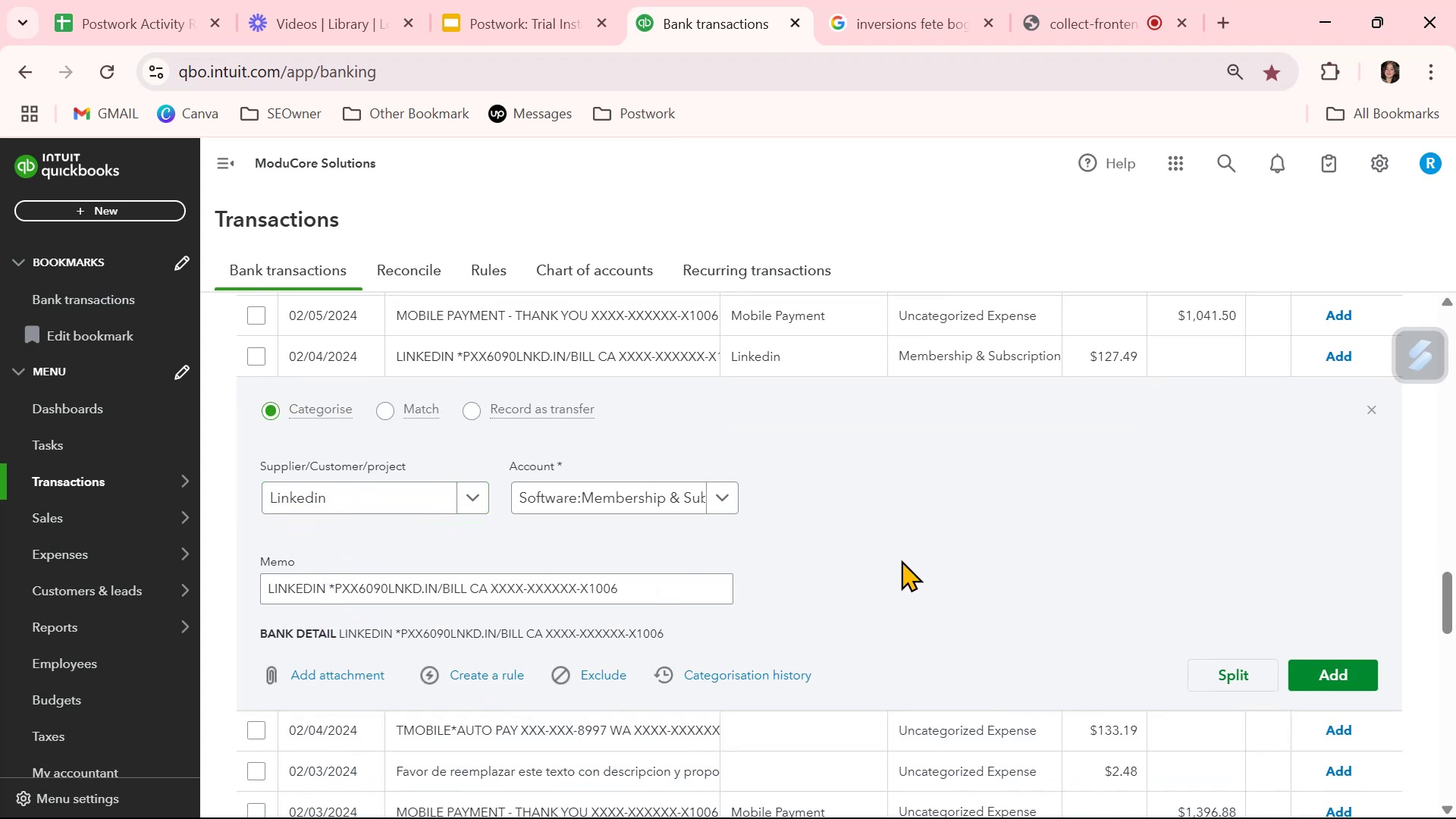 
scroll: coordinate [877, 576], scroll_direction: up, amount: 17.0
 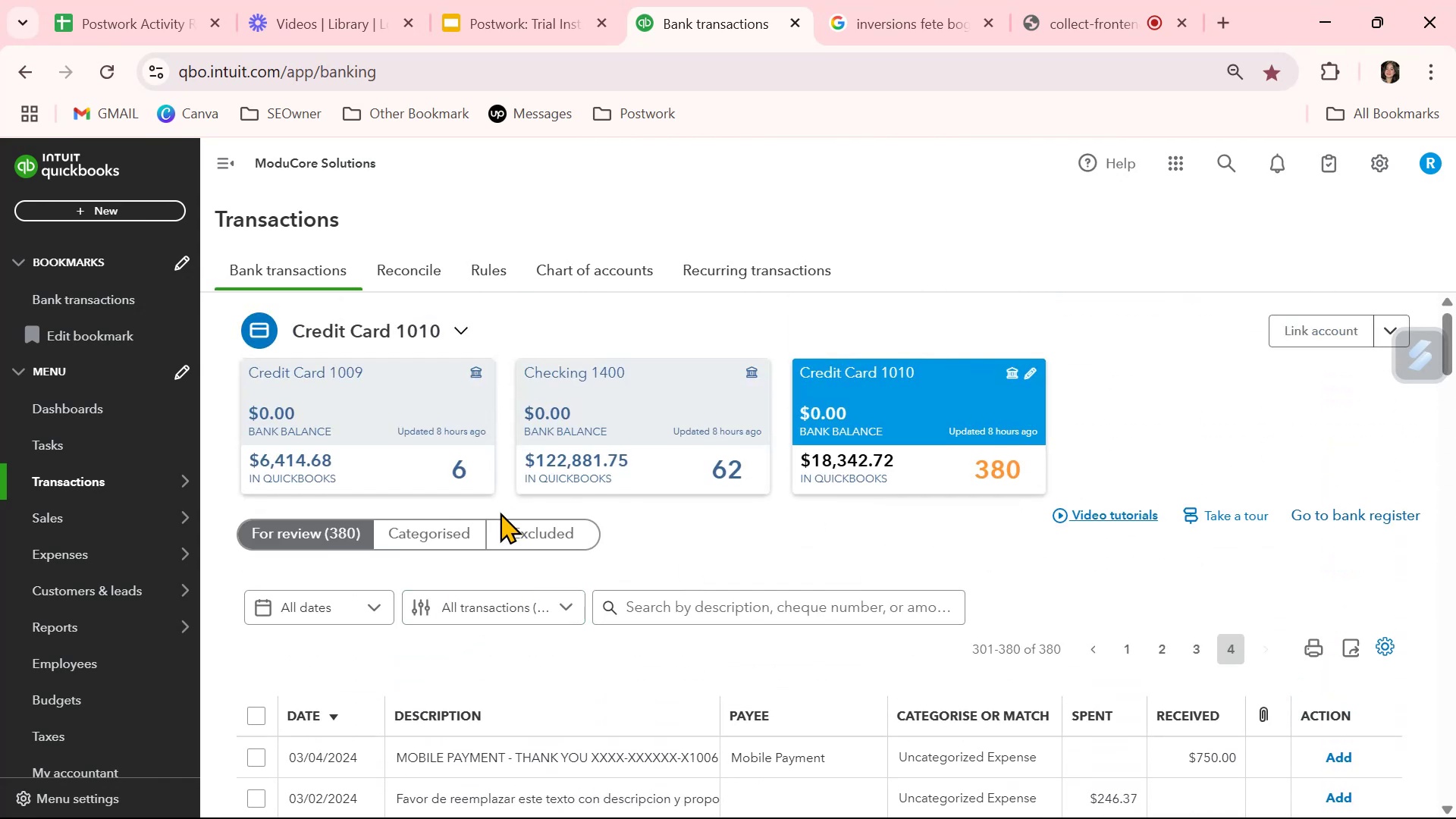 
left_click([453, 529])
 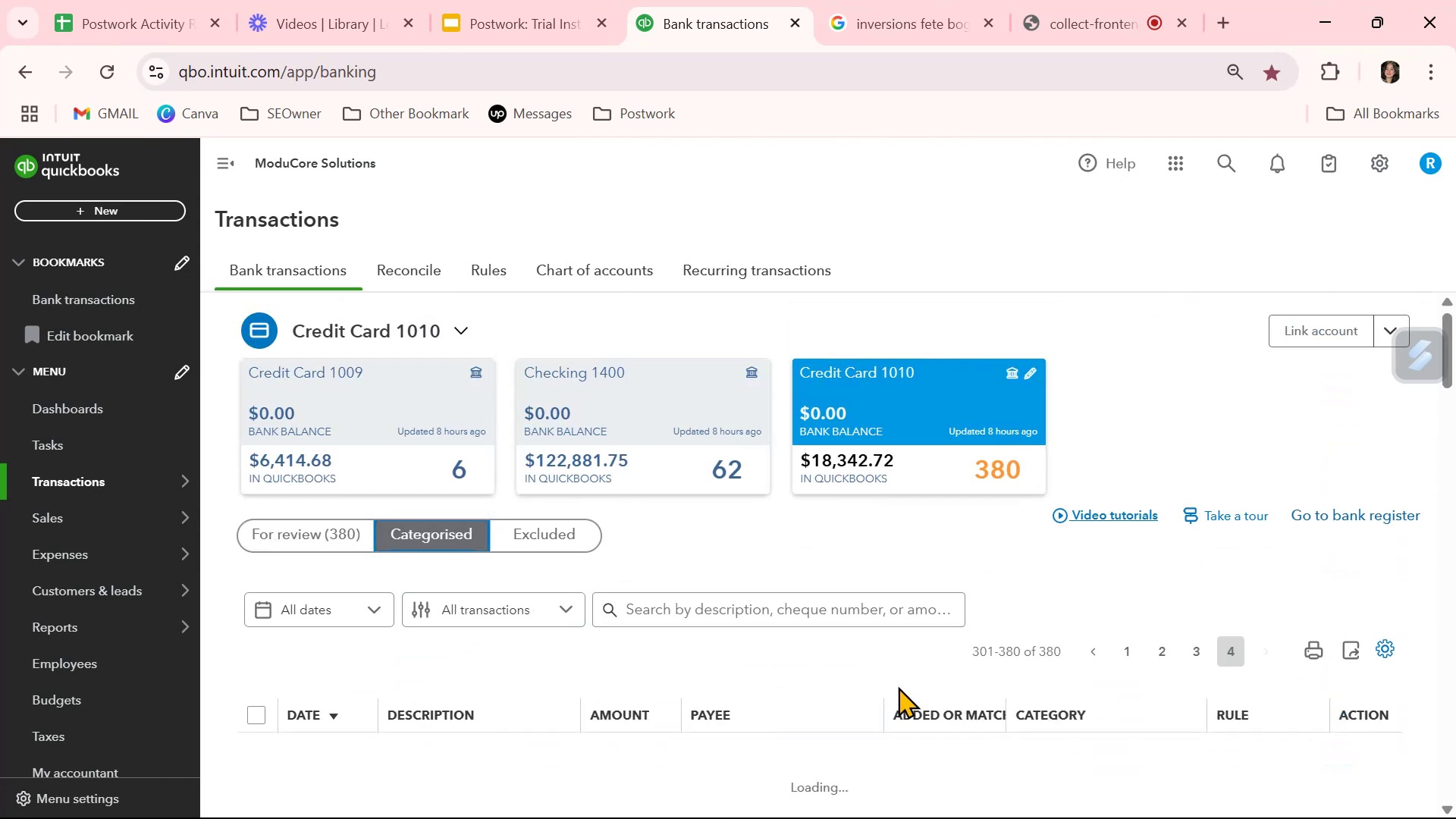 
scroll: coordinate [808, 706], scroll_direction: down, amount: 12.0
 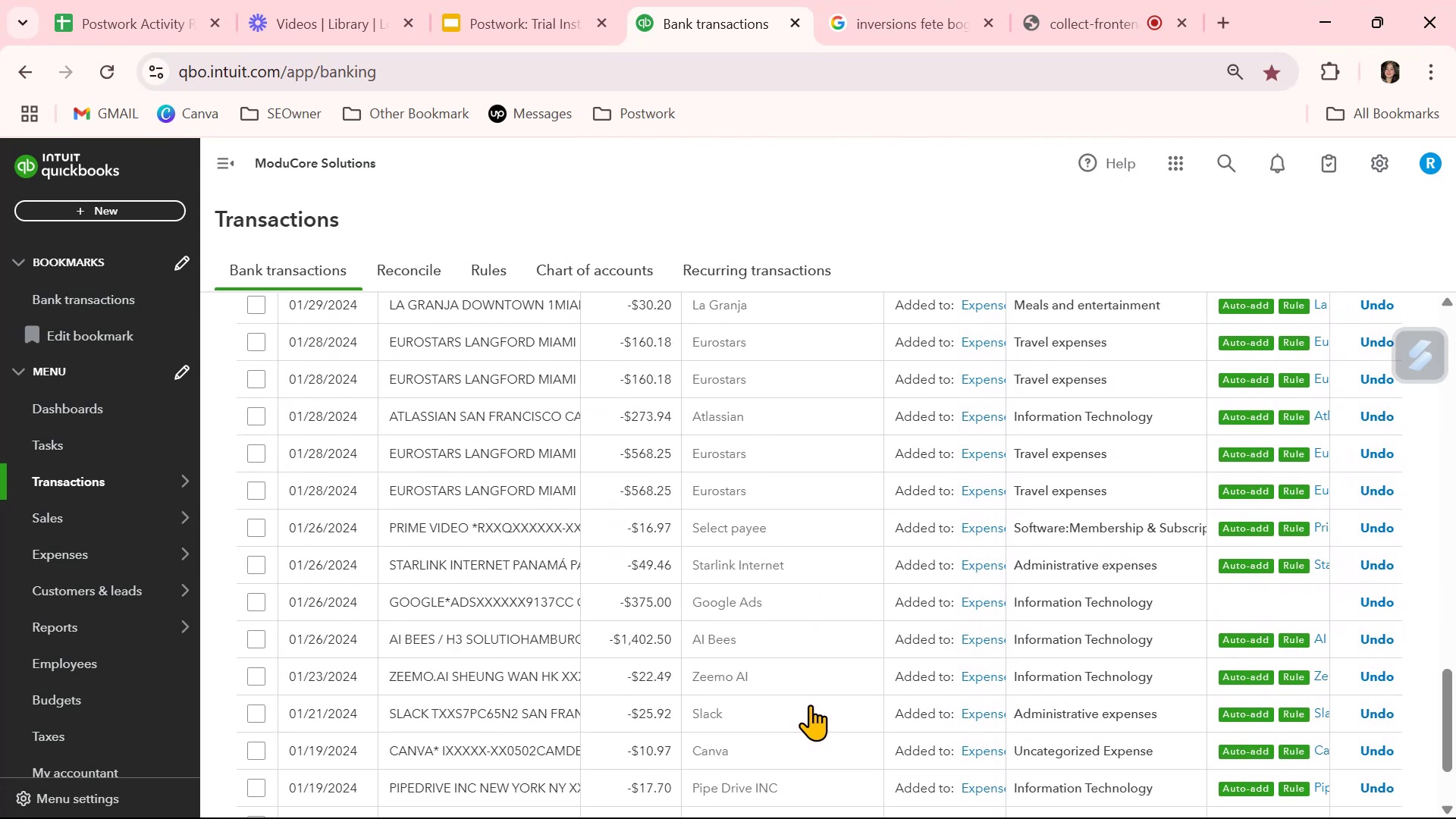 
scroll: coordinate [810, 704], scroll_direction: up, amount: 1.0
 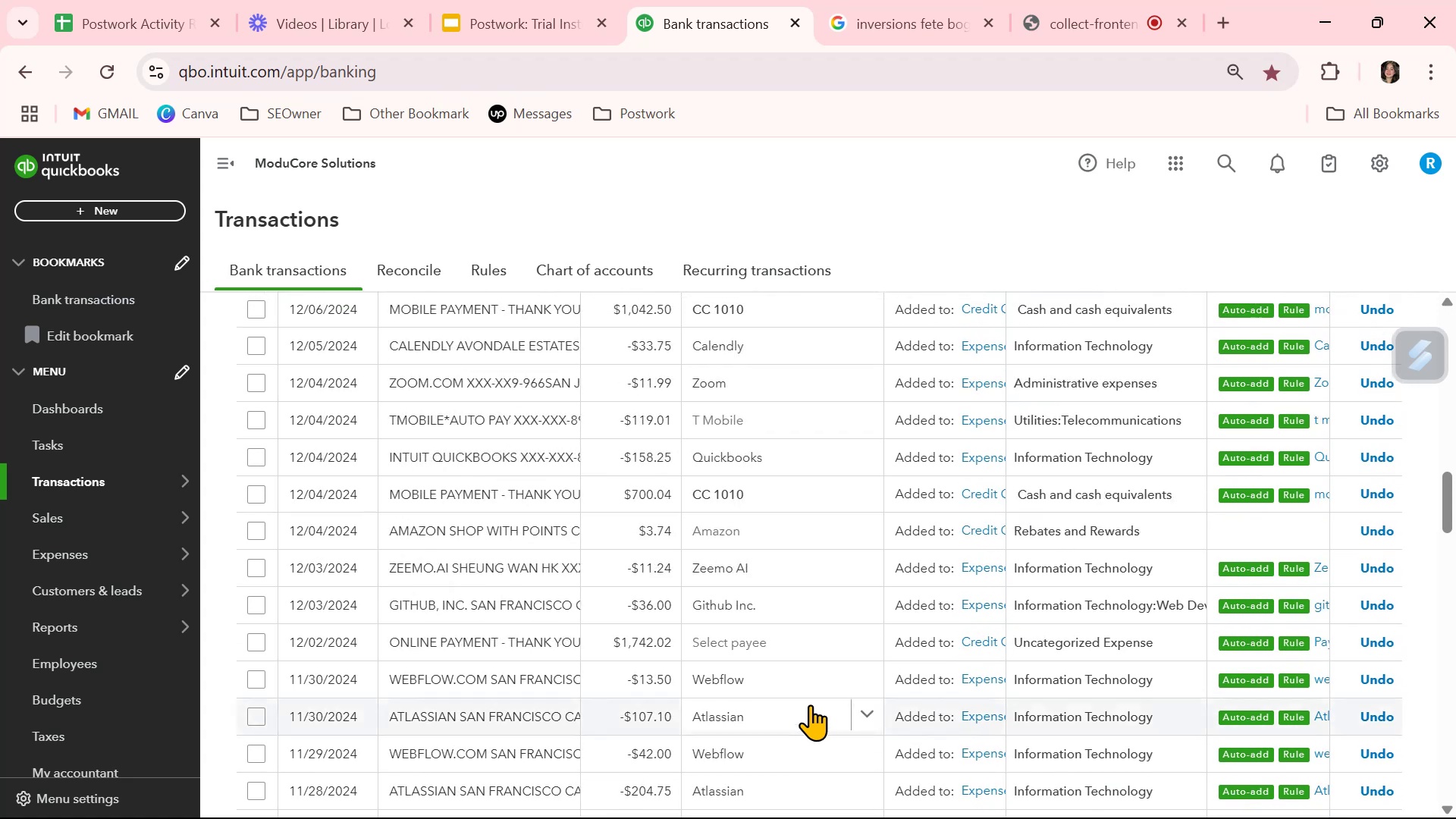 
scroll: coordinate [810, 704], scroll_direction: down, amount: 1.0
 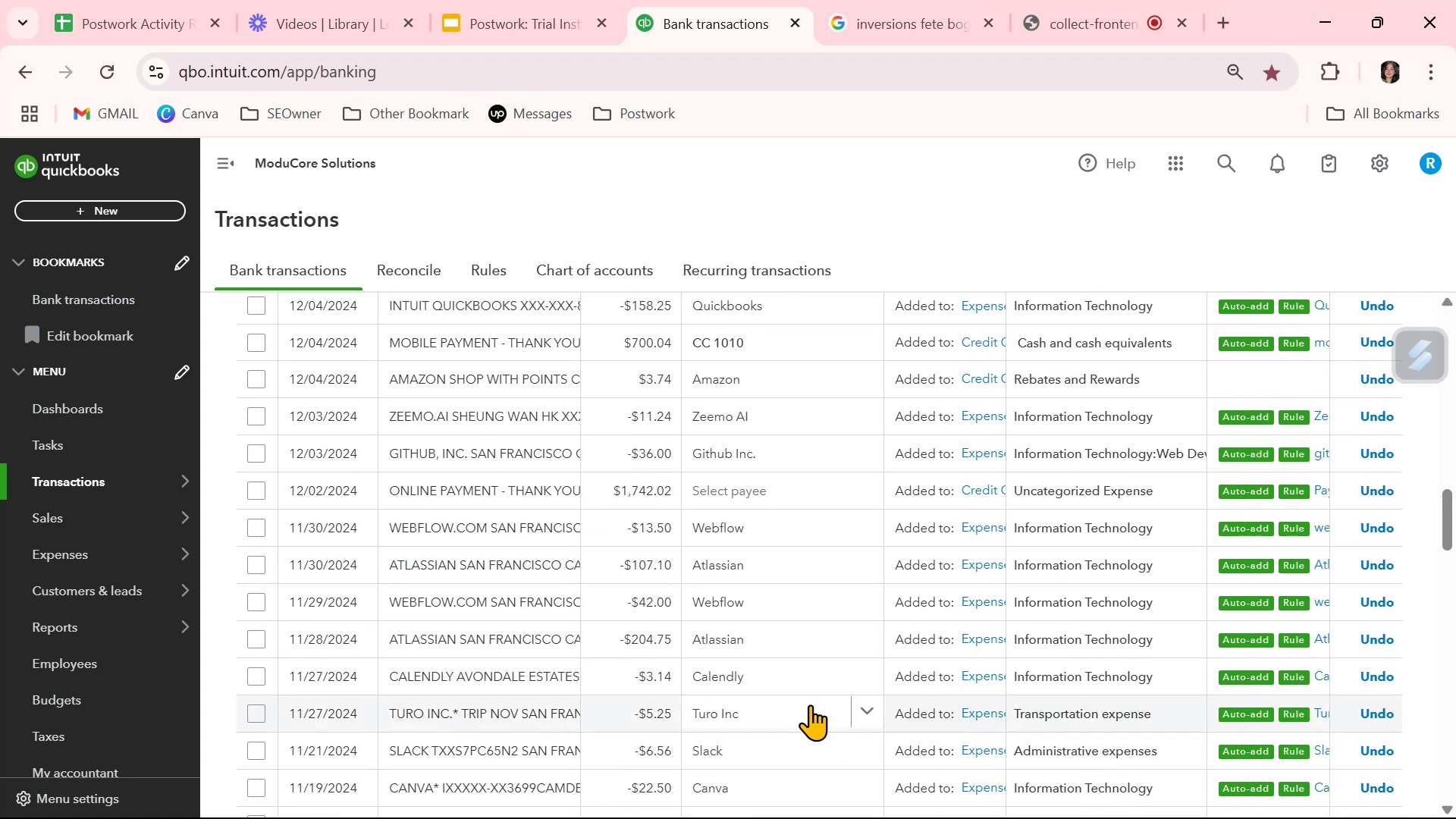 
scroll: coordinate [811, 704], scroll_direction: up, amount: 3.0
 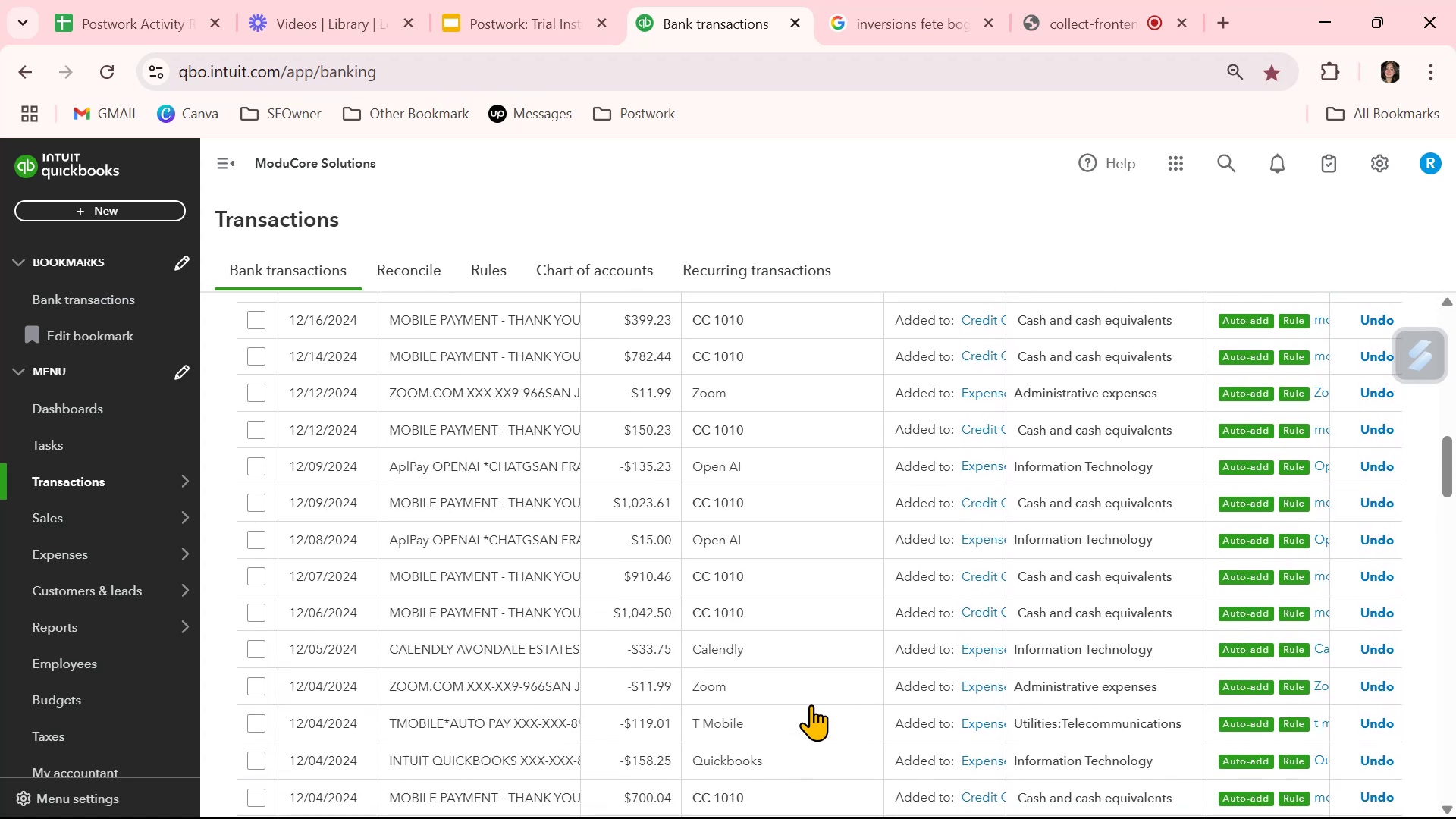 
scroll: coordinate [811, 704], scroll_direction: down, amount: 5.0
 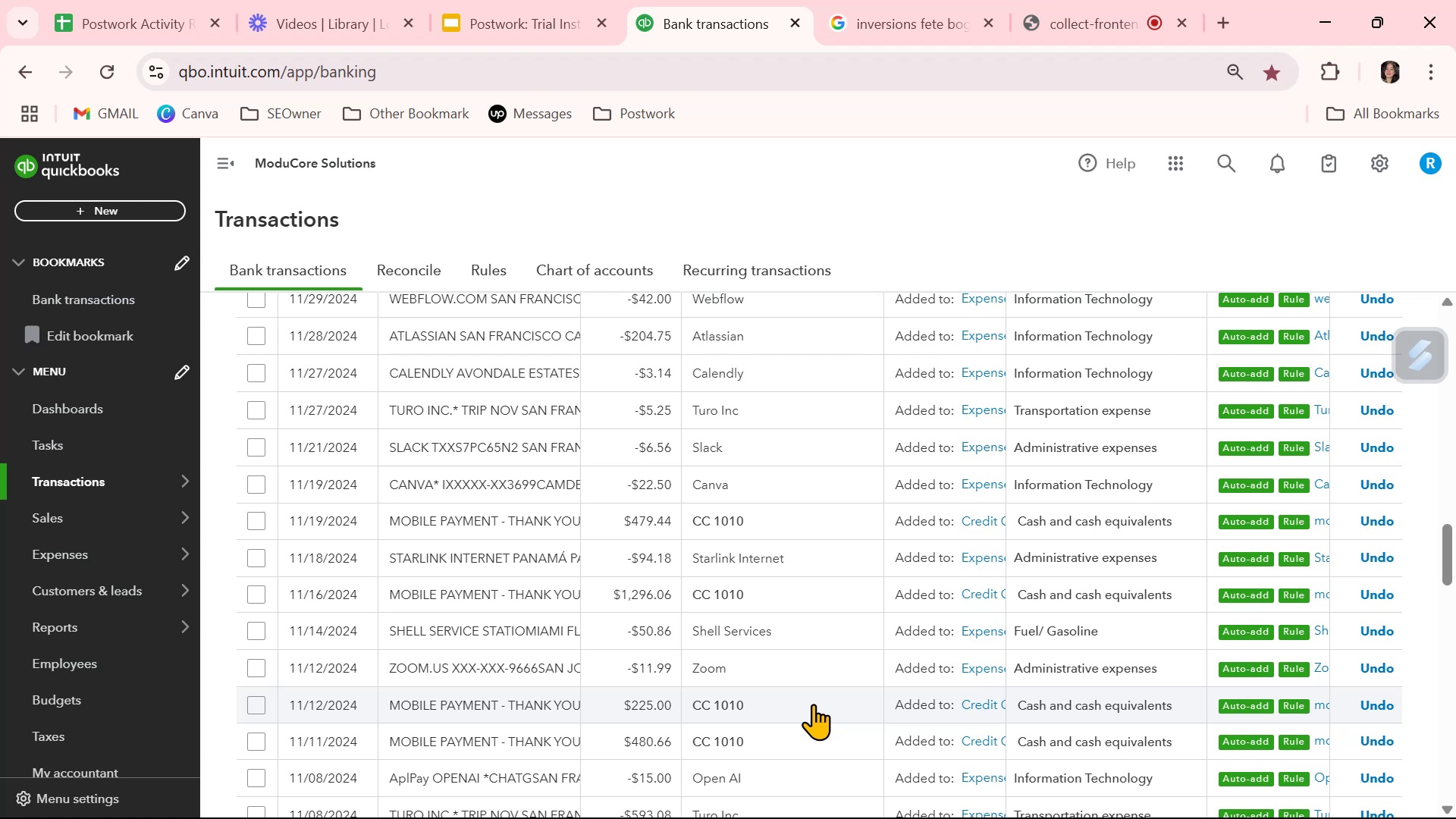 
wait(14.16)
 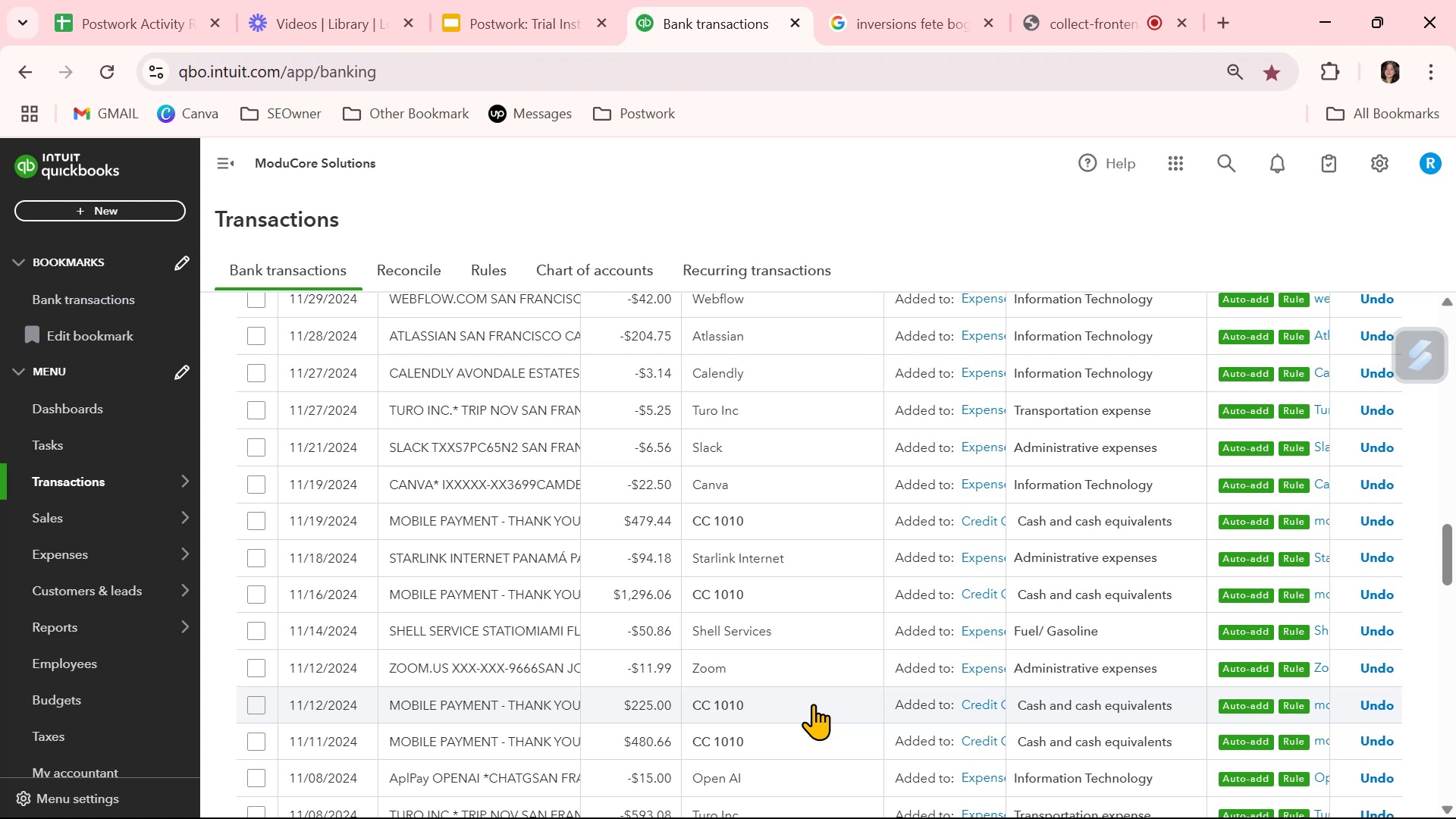 
scroll: coordinate [813, 704], scroll_direction: down, amount: 12.0
 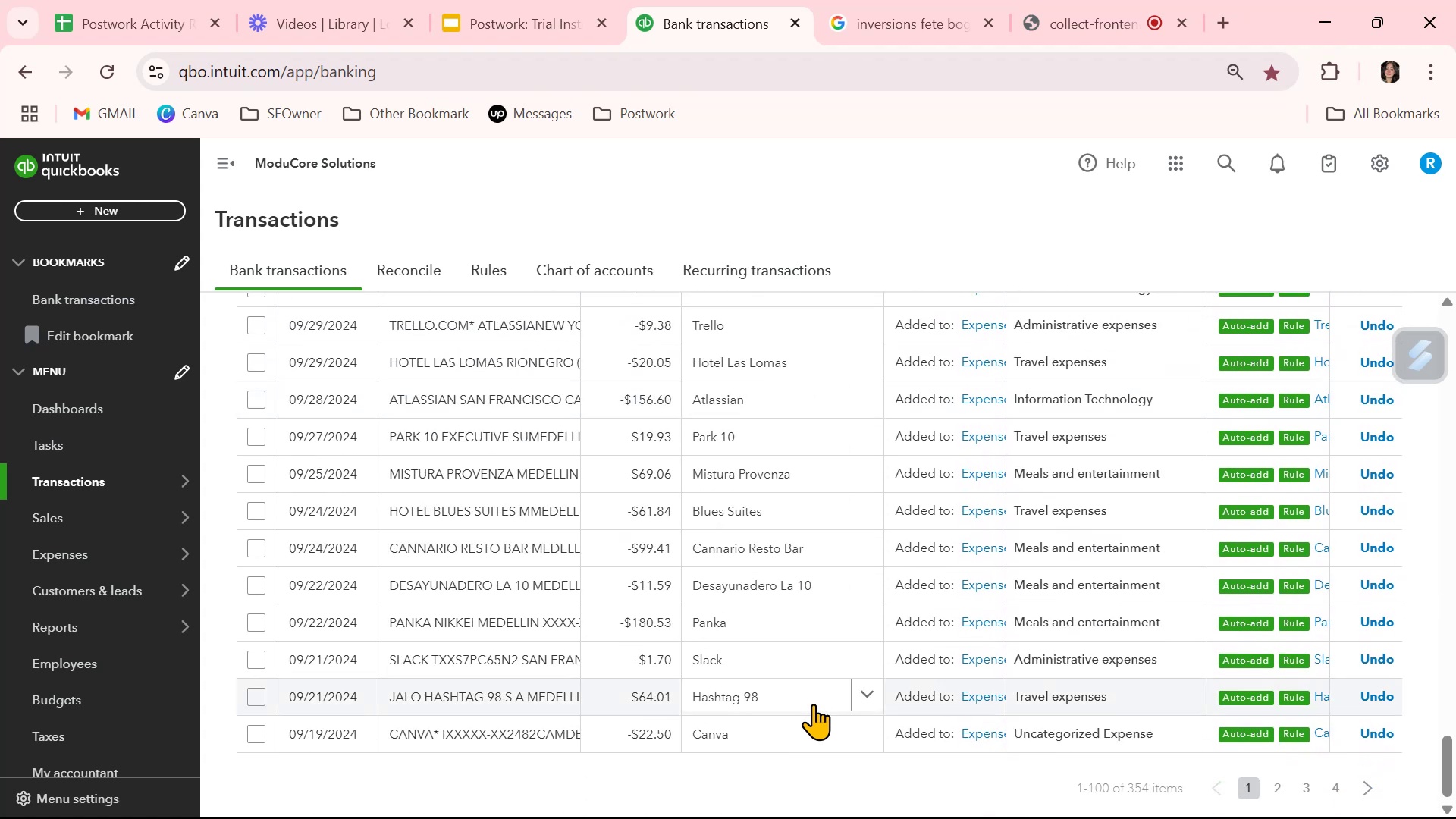 
scroll: coordinate [811, 683], scroll_direction: up, amount: 16.0
 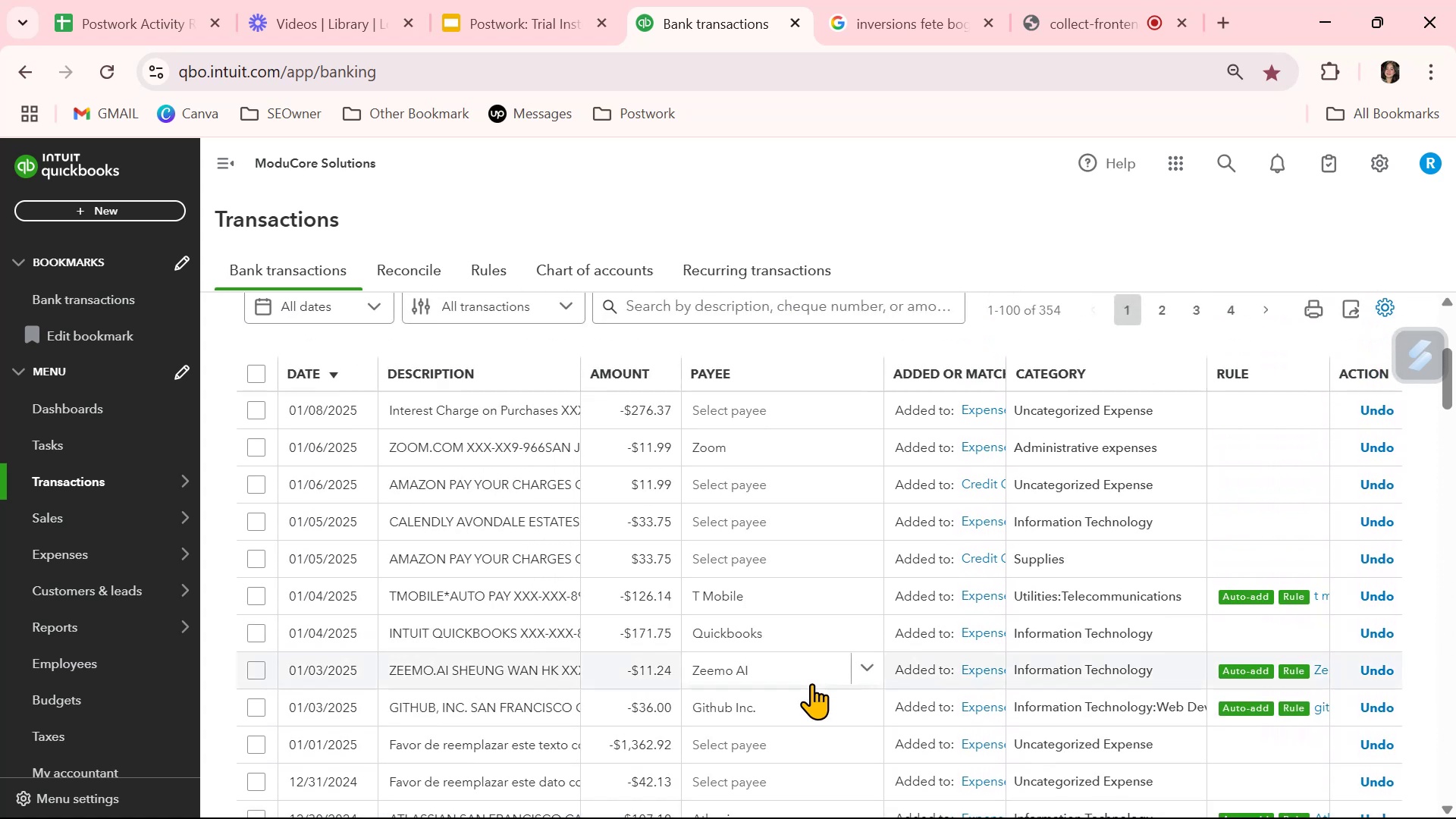 
scroll: coordinate [811, 683], scroll_direction: down, amount: 2.0
 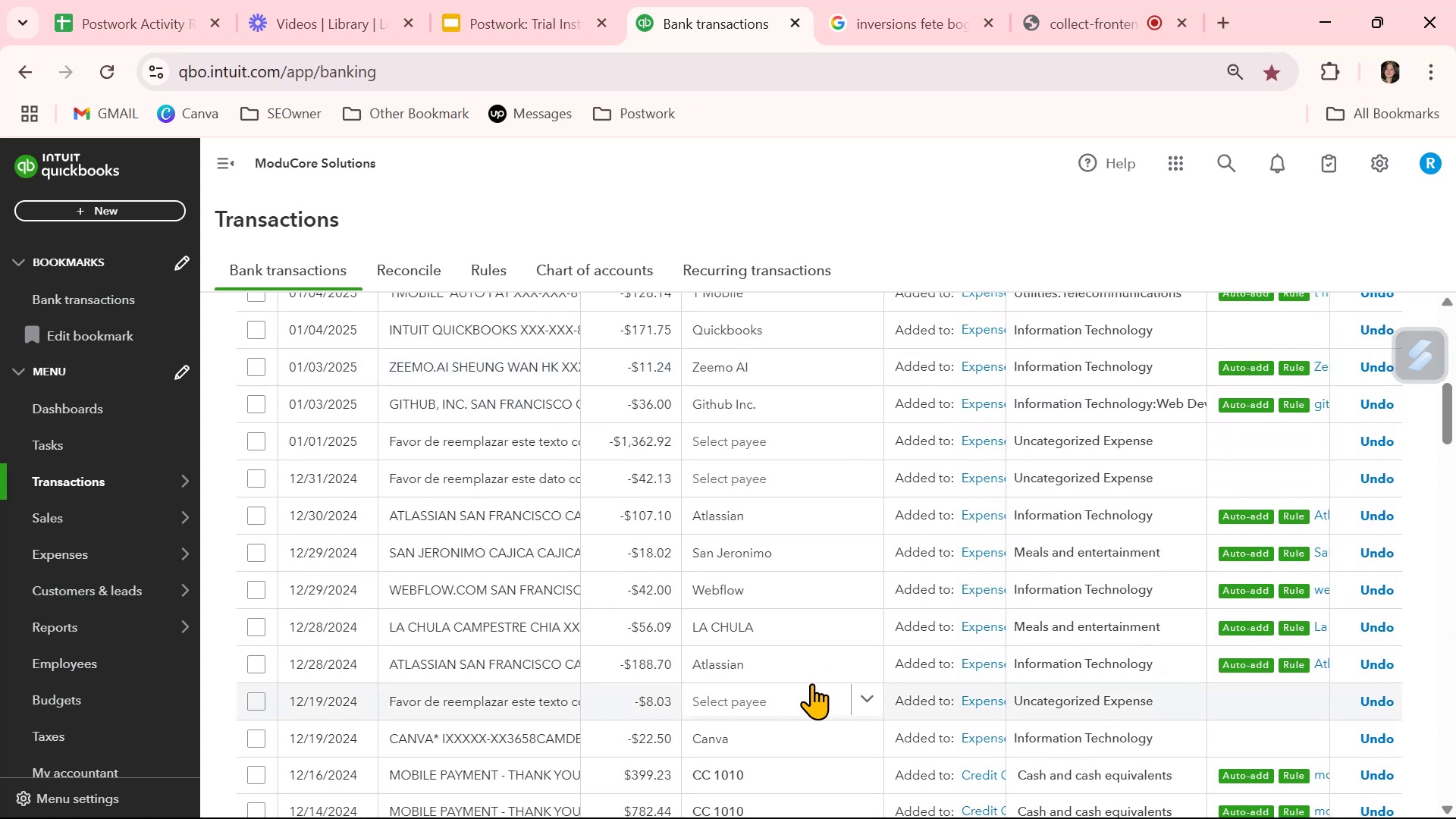 
scroll: coordinate [811, 683], scroll_direction: up, amount: 2.0
 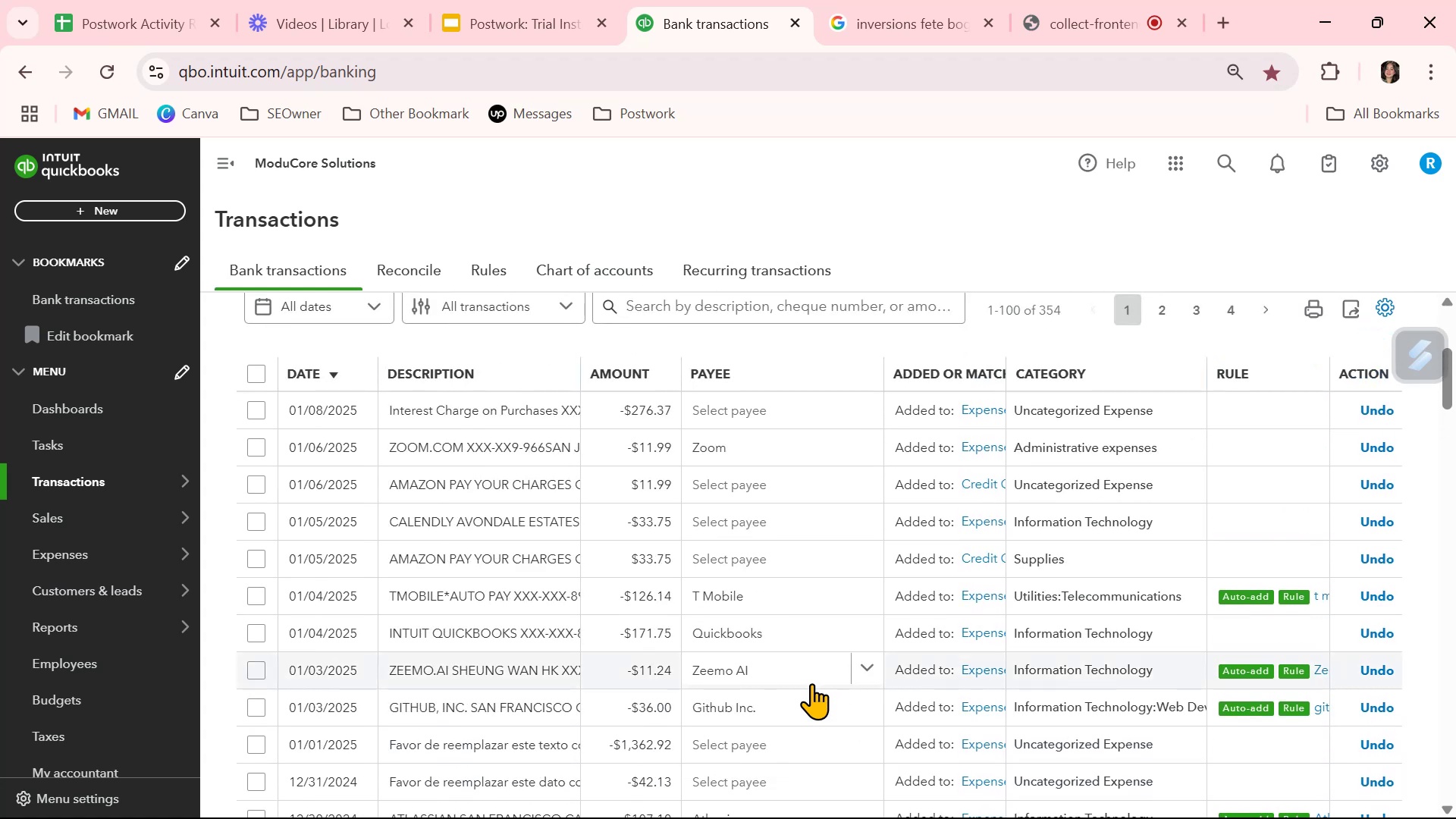 
scroll: coordinate [812, 684], scroll_direction: down, amount: 19.0
 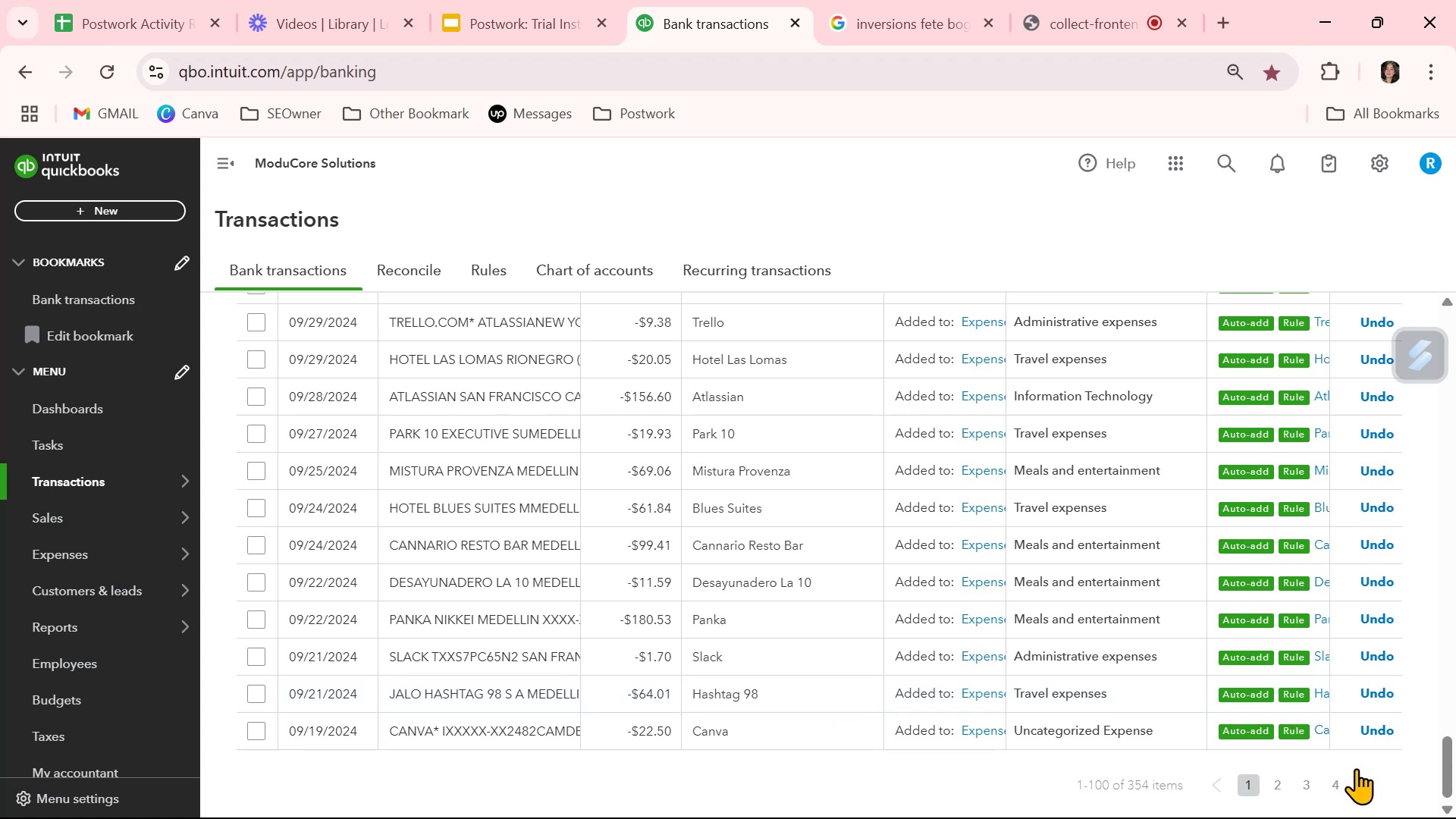 
left_click([1343, 781])
 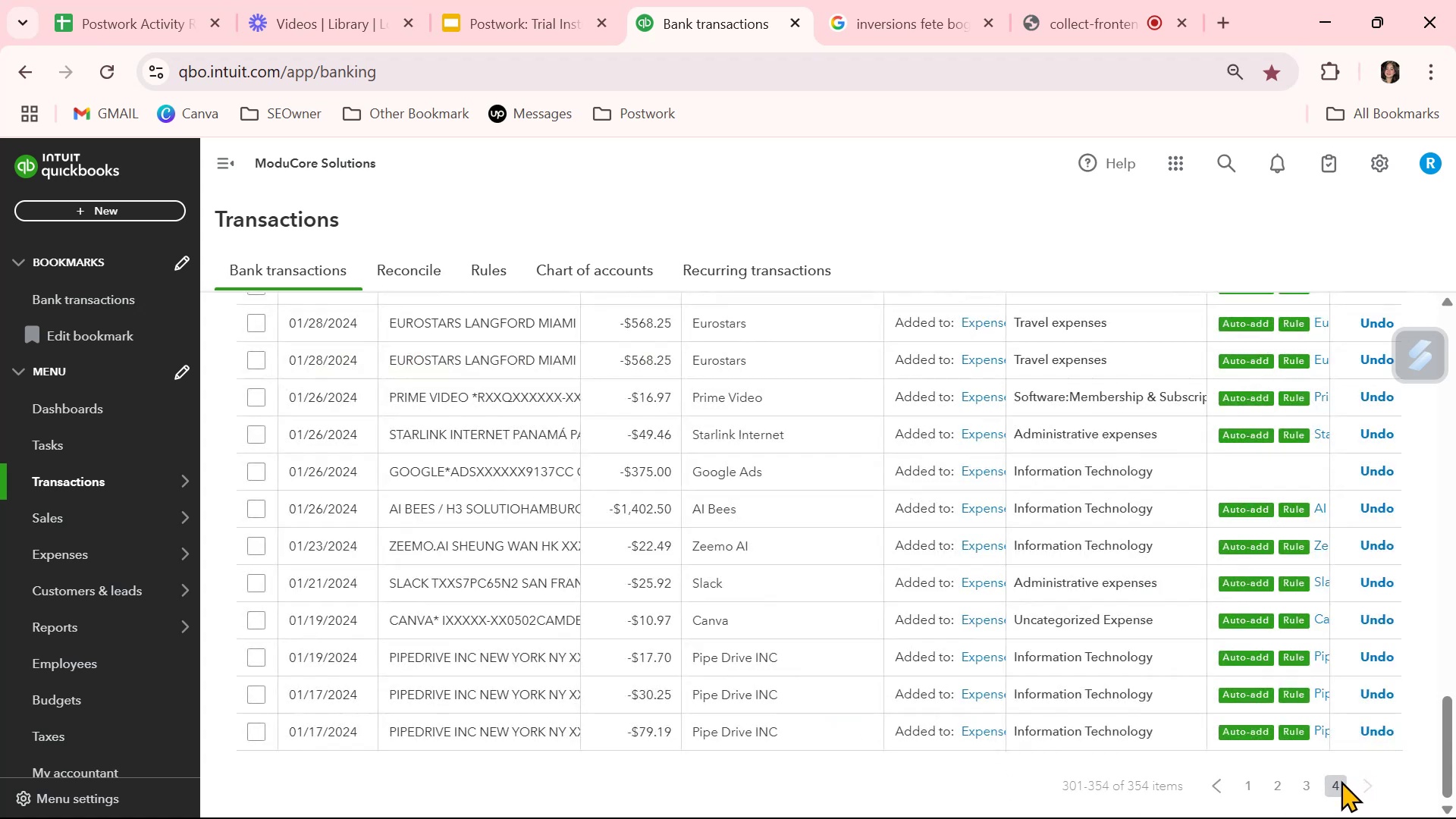 
scroll: coordinate [876, 664], scroll_direction: up, amount: 14.0
 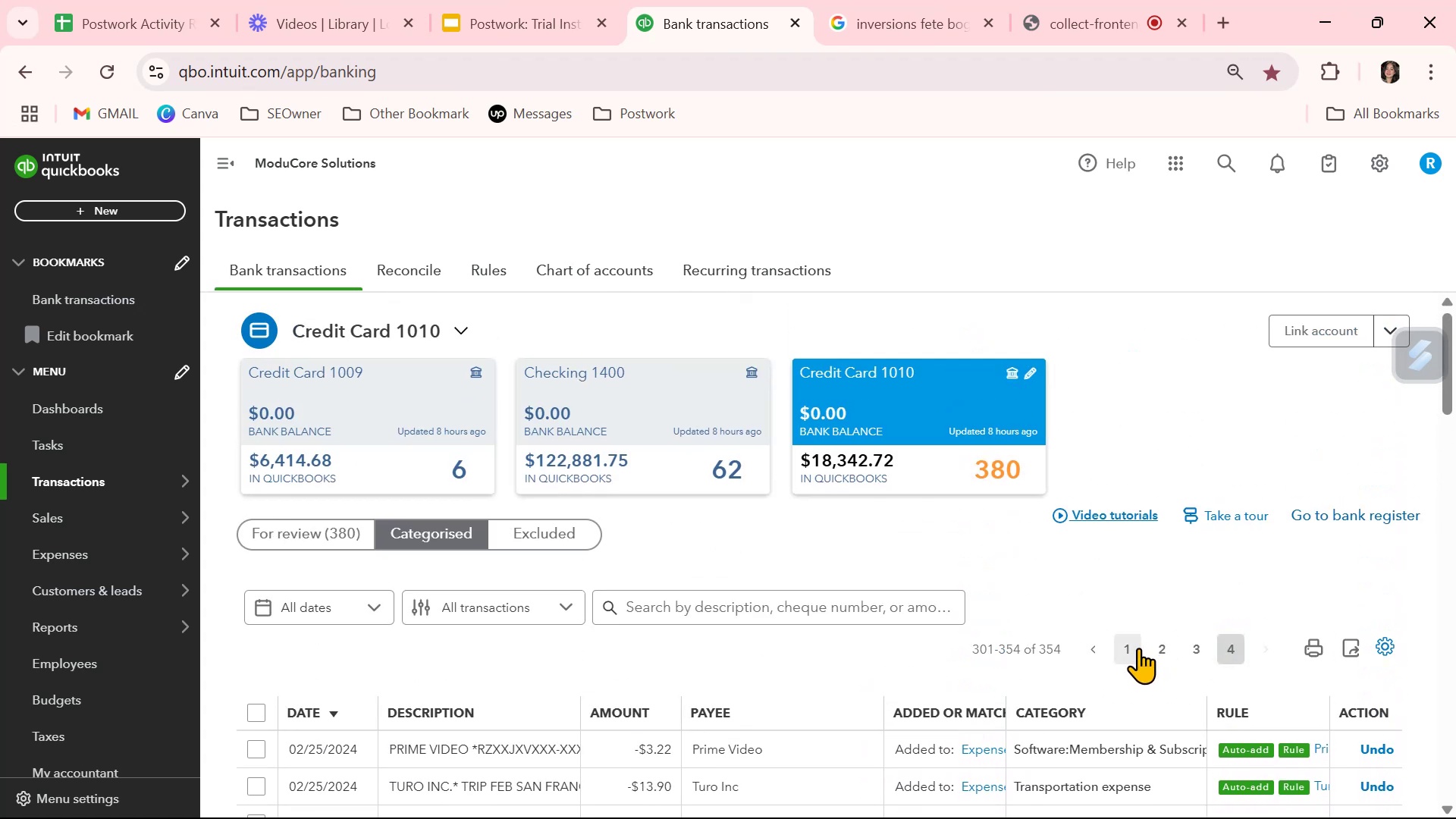 
left_click([1166, 651])
 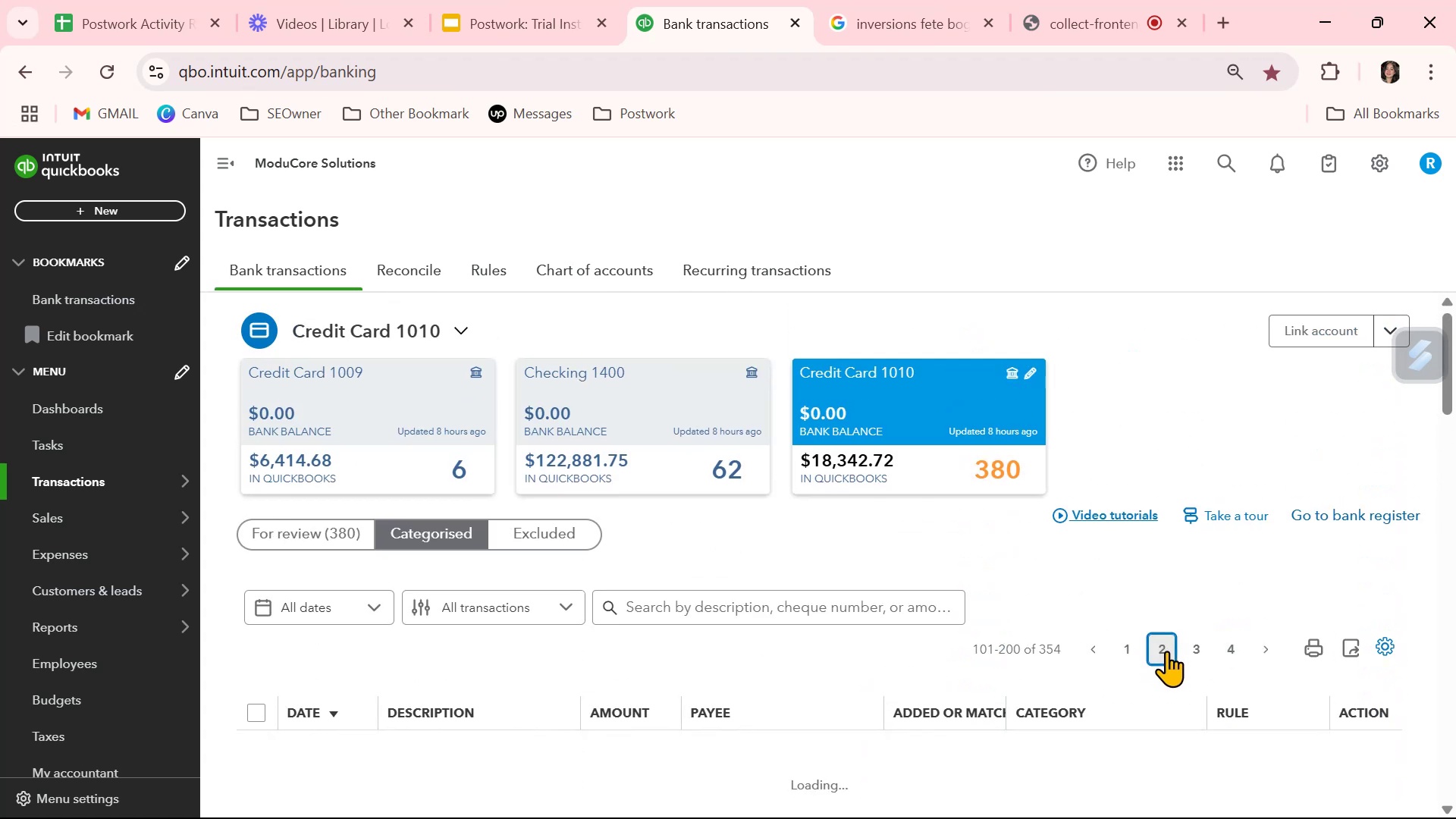 
scroll: coordinate [1072, 701], scroll_direction: down, amount: 9.0
 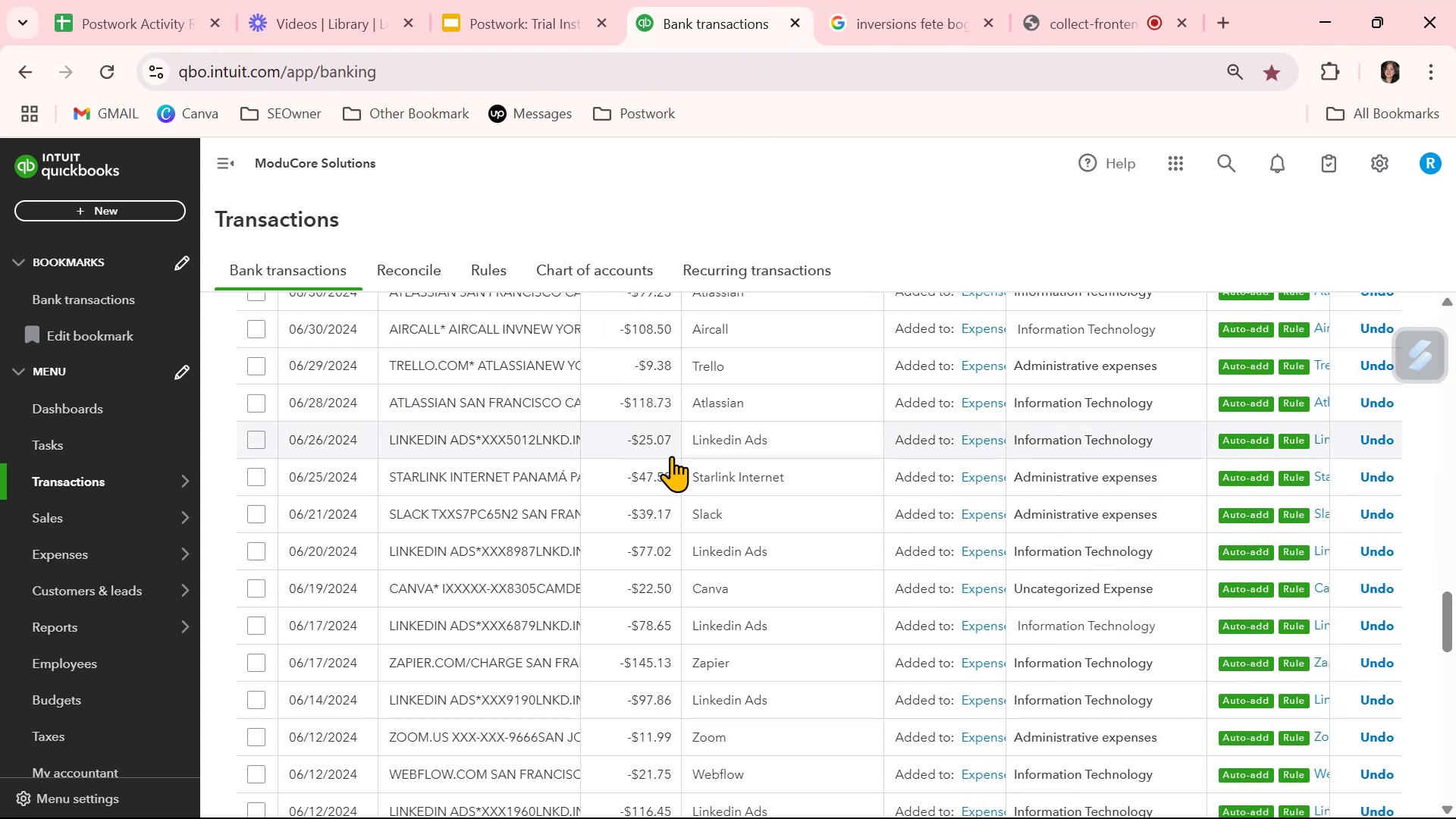 
wait(5.64)
 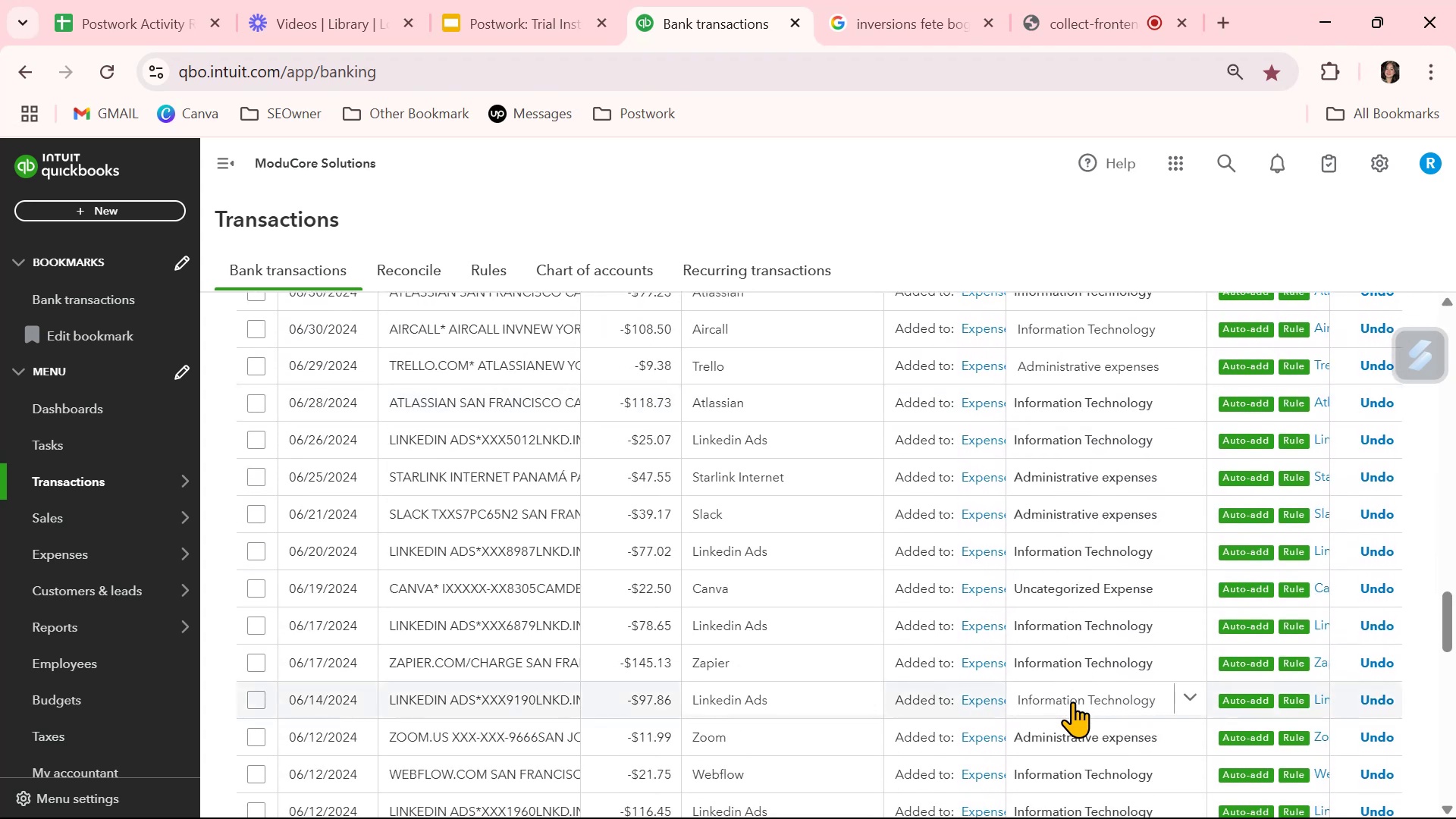 
scroll: coordinate [769, 541], scroll_direction: down, amount: 8.0
 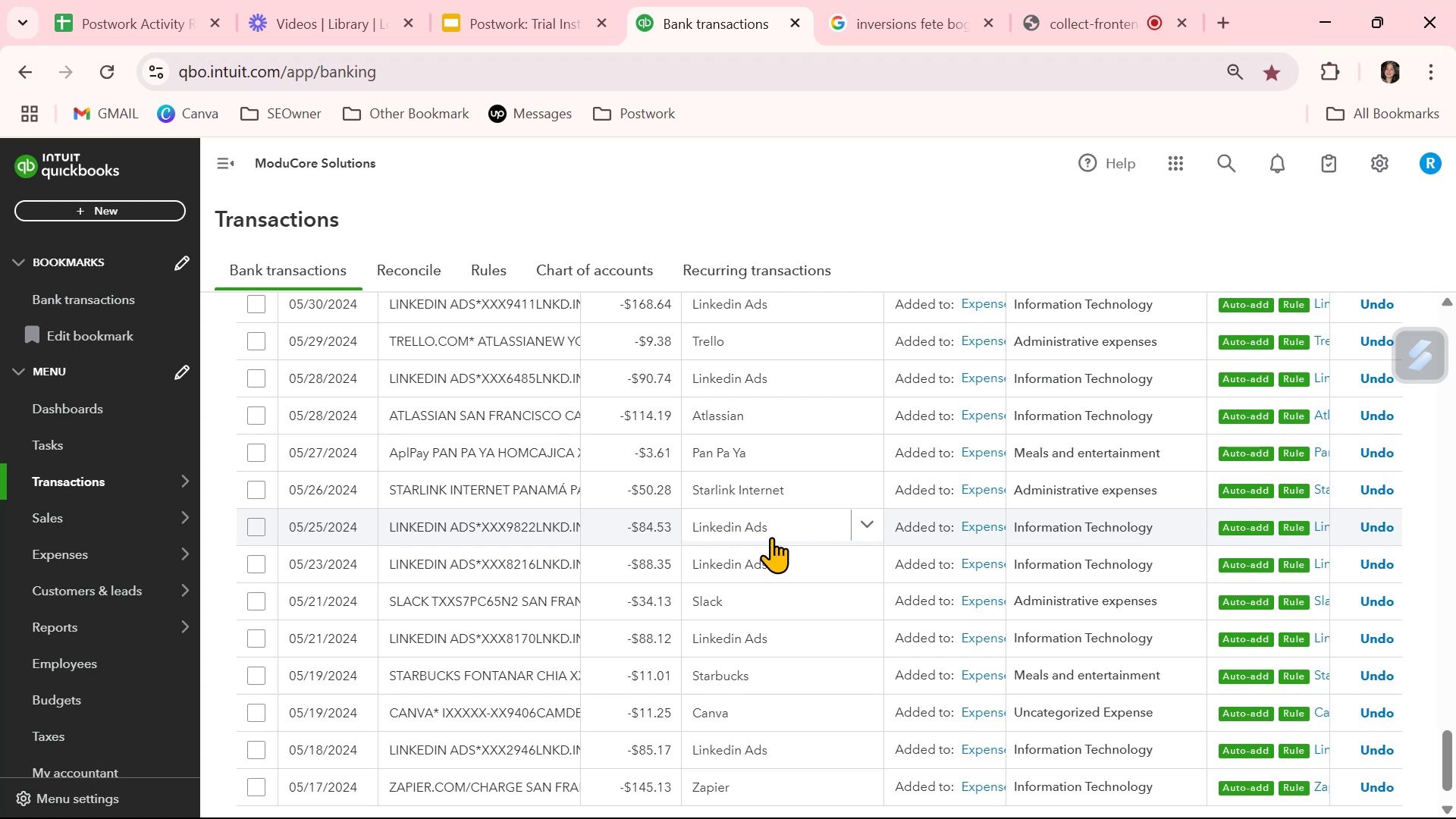 
scroll: coordinate [771, 537], scroll_direction: down, amount: 2.0
 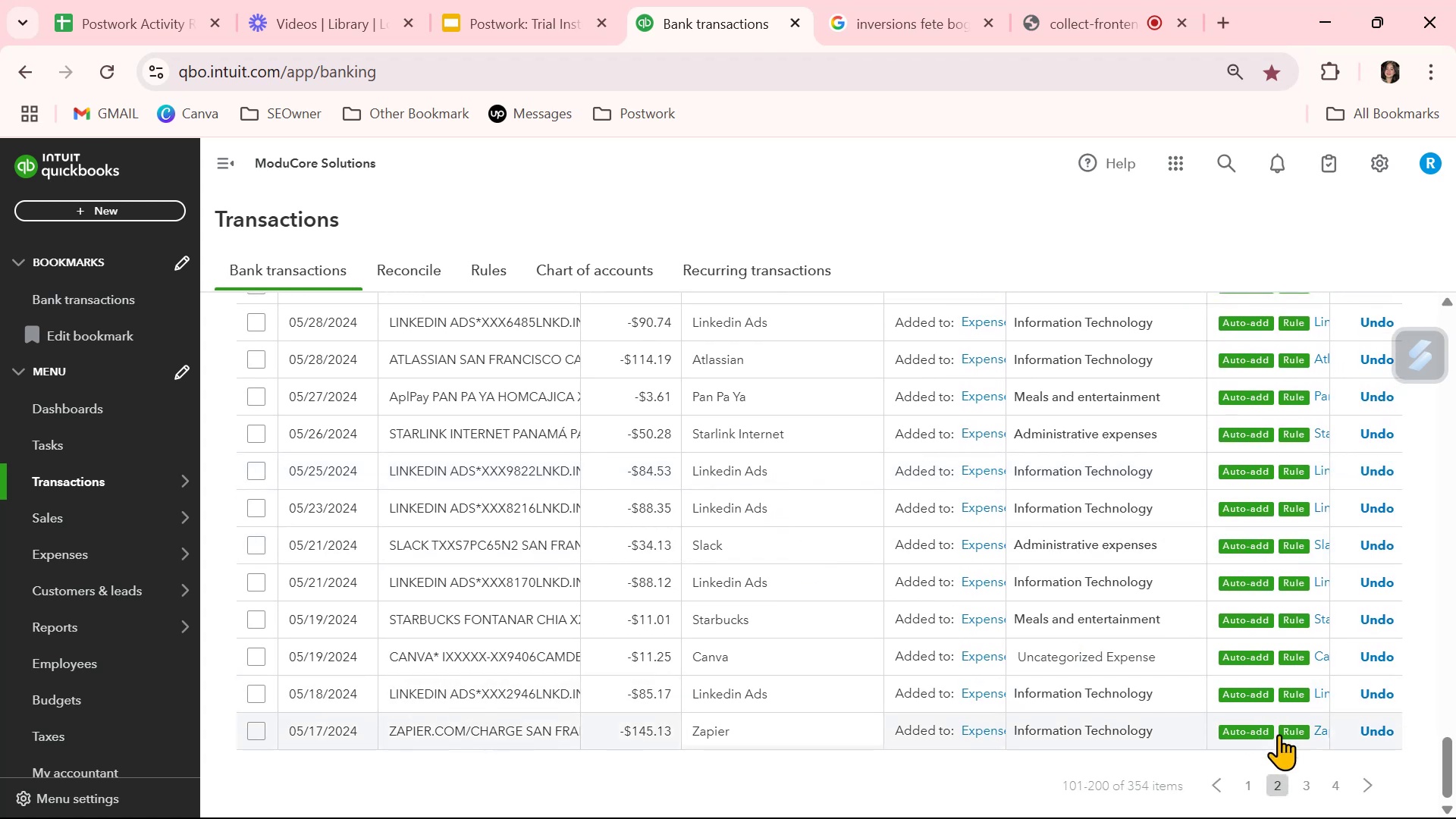 
left_click([1309, 780])
 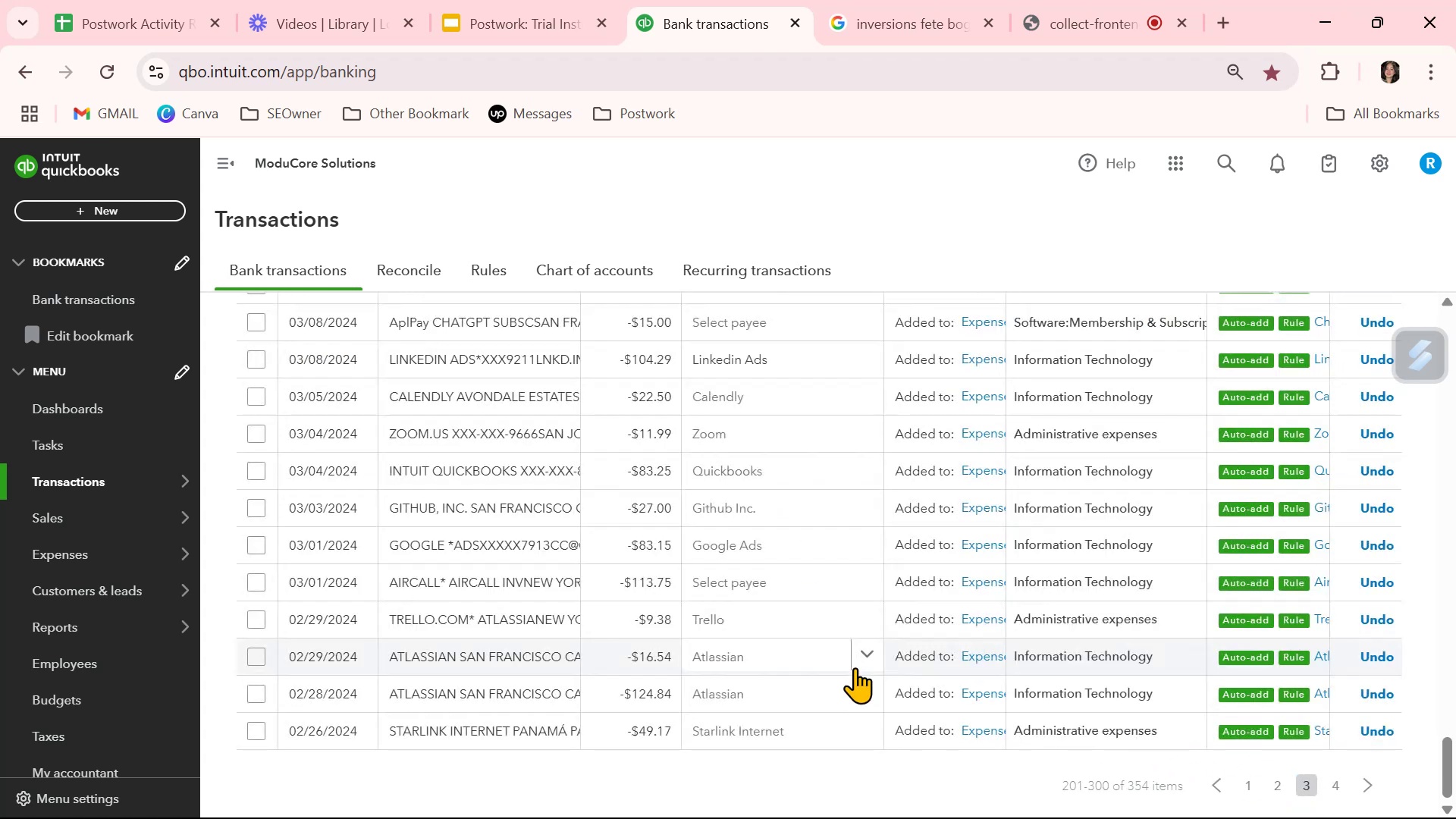 
wait(8.58)
 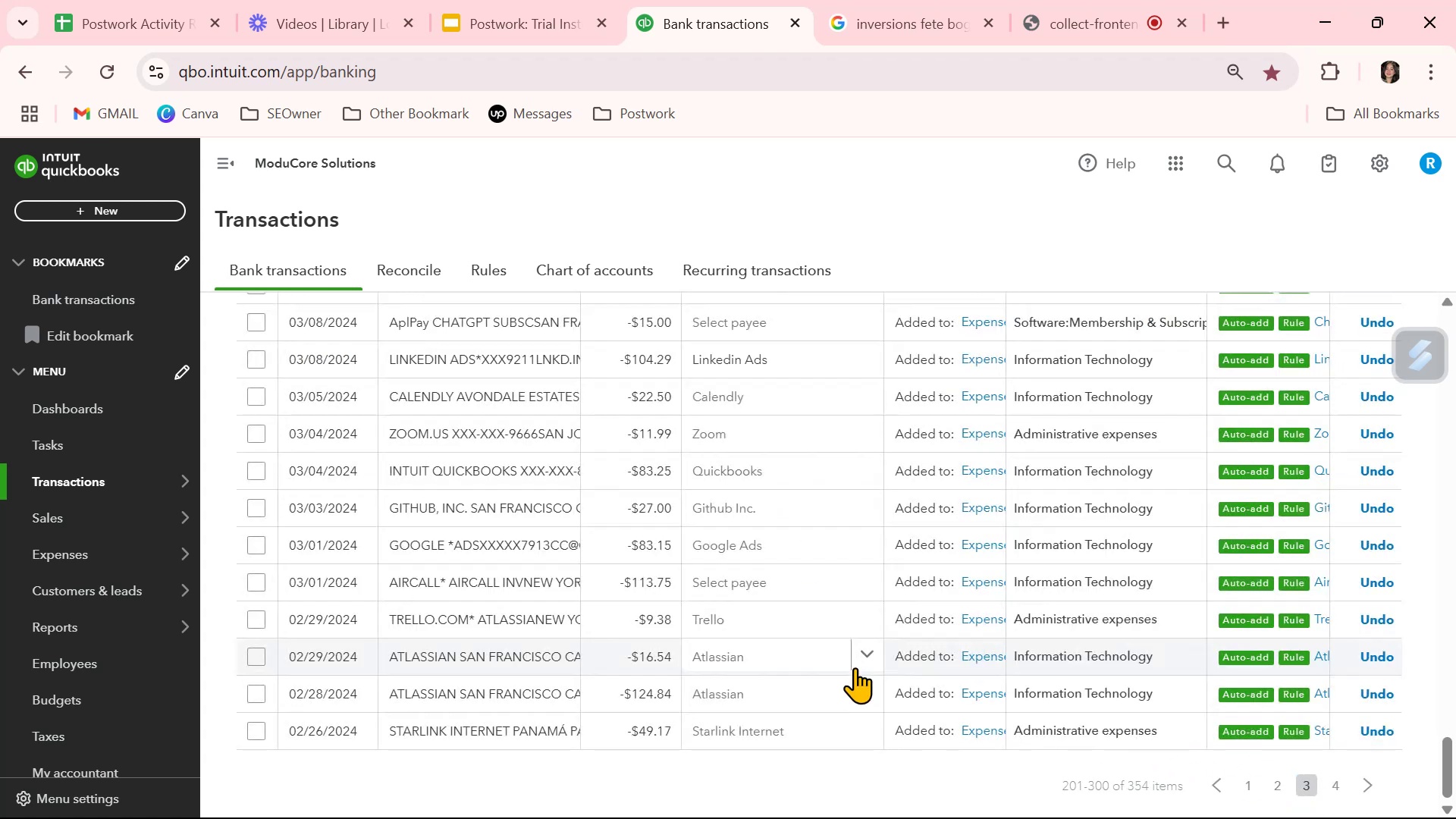 
scroll: coordinate [833, 630], scroll_direction: up, amount: 11.0
 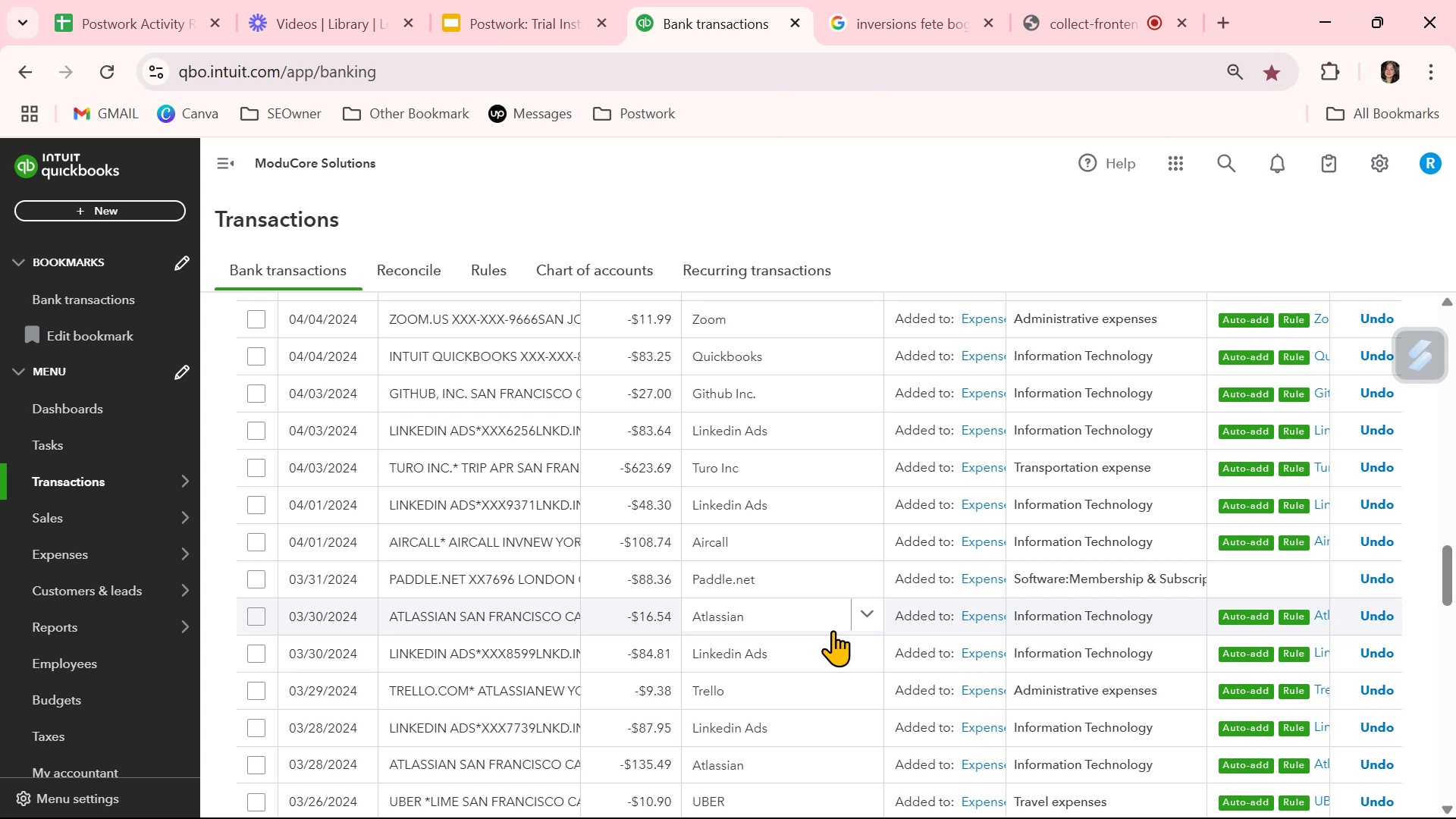 
scroll: coordinate [566, 452], scroll_direction: up, amount: 14.0
 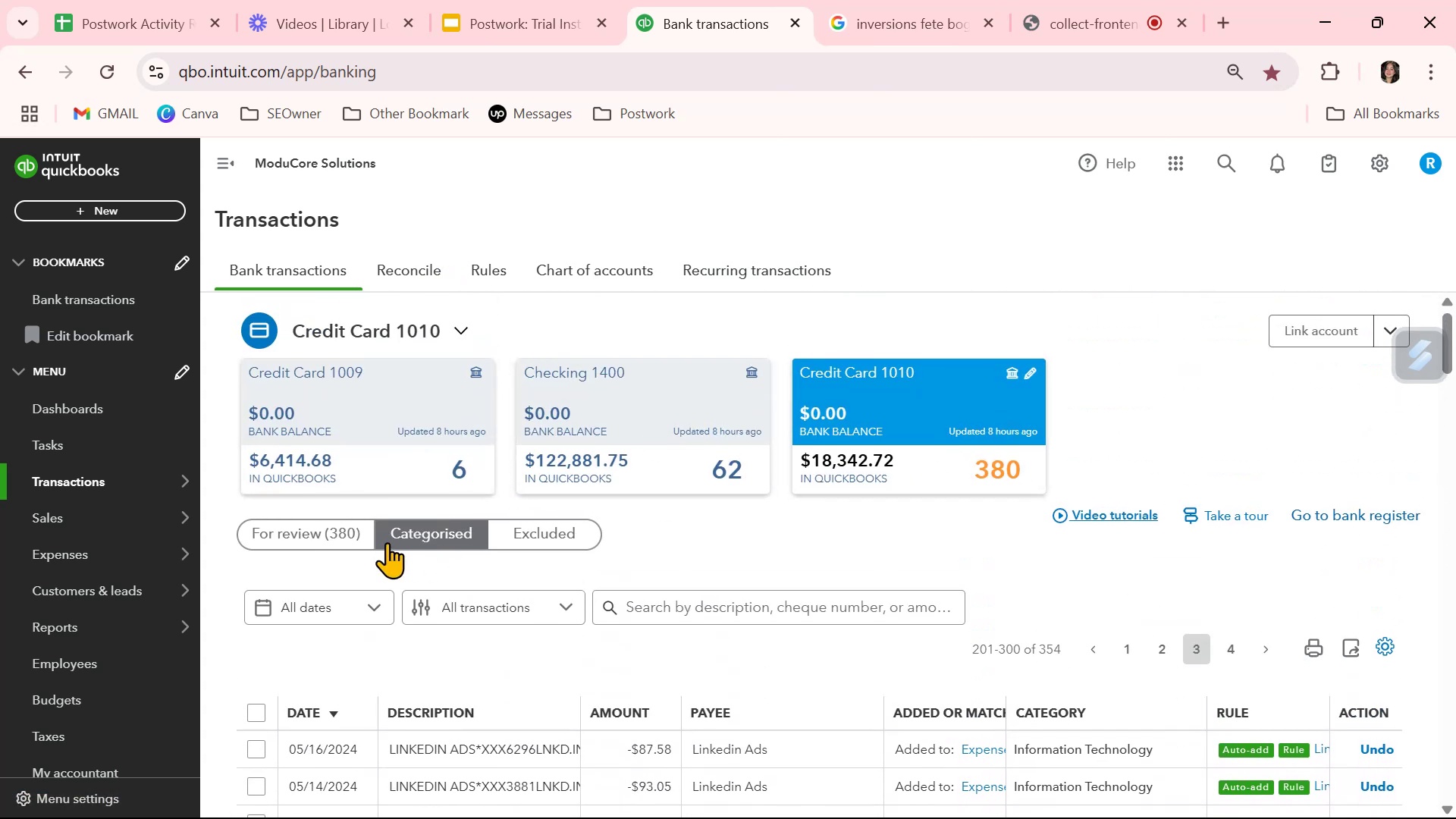 
left_click([336, 537])
 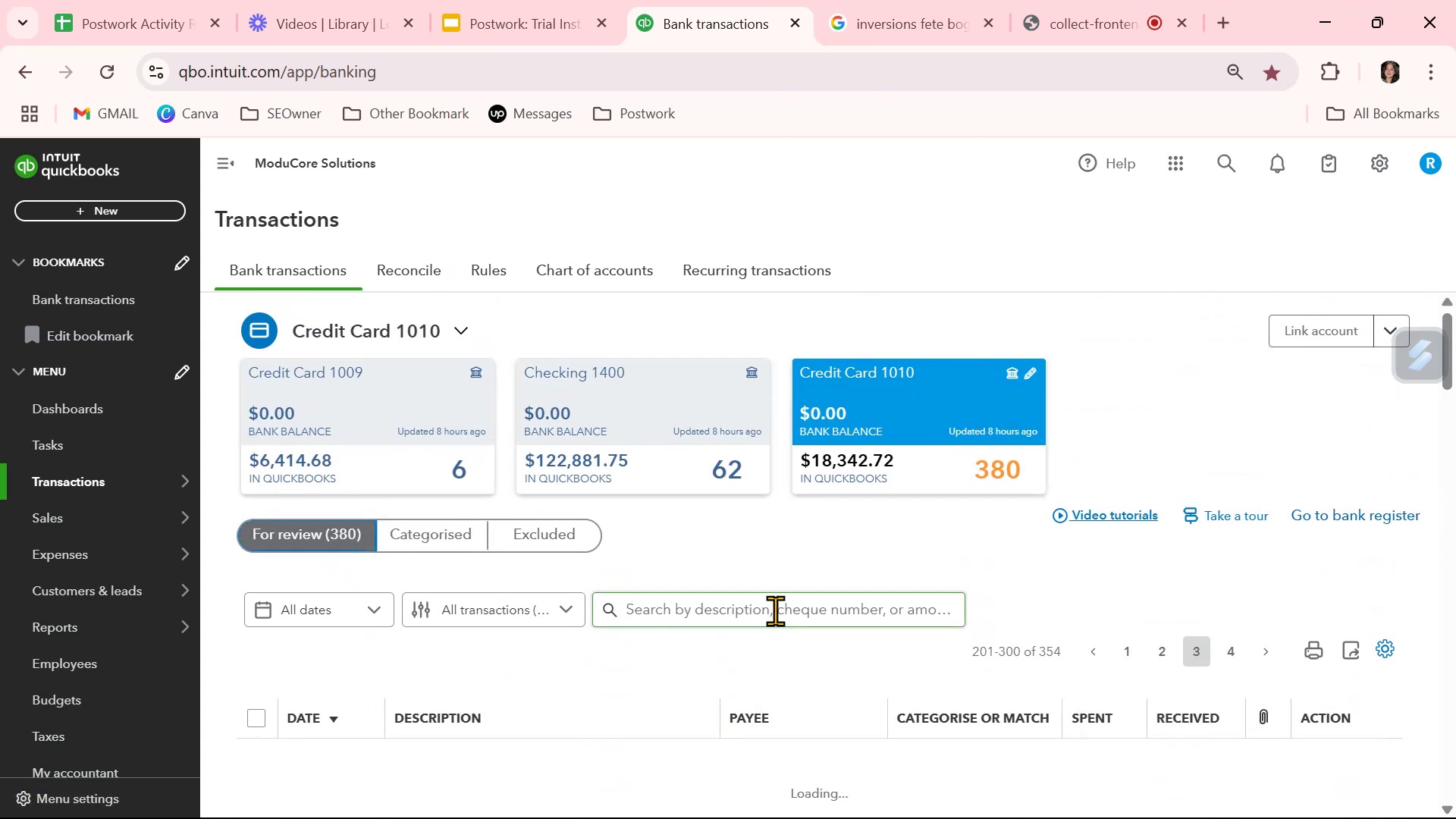 
scroll: coordinate [775, 613], scroll_direction: down, amount: 3.0
 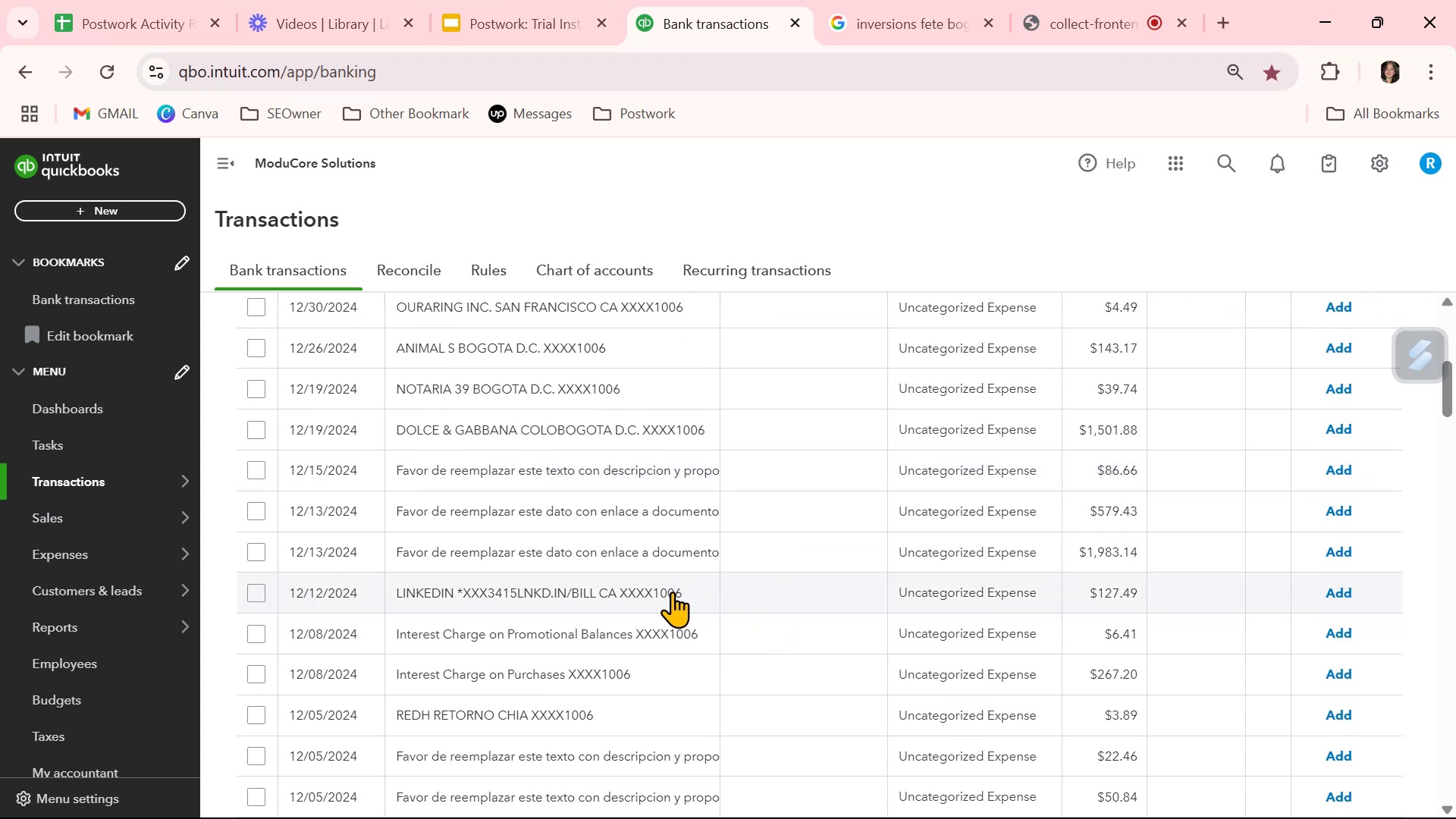 
wait(7.19)
 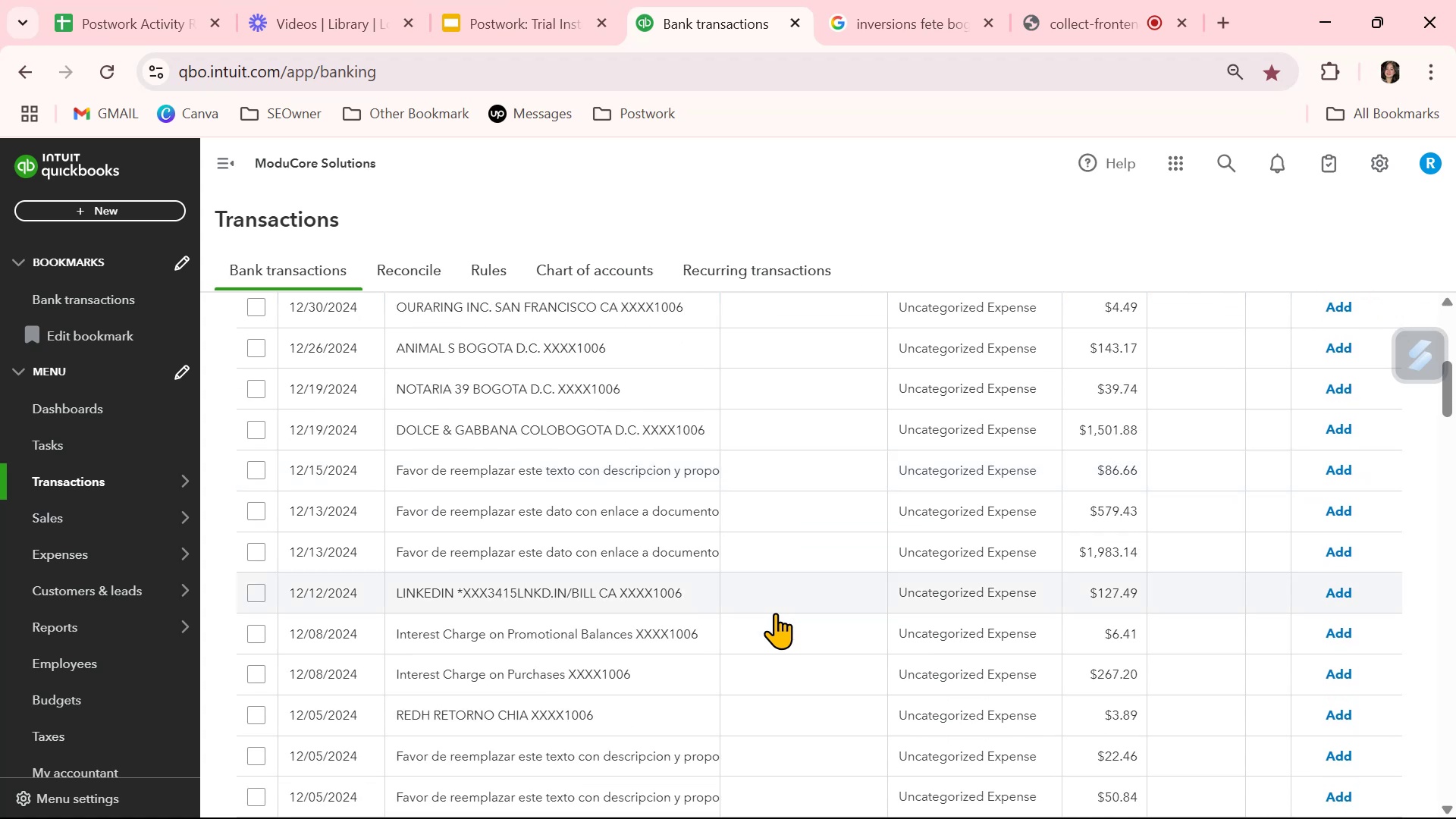 
left_click([672, 592])
 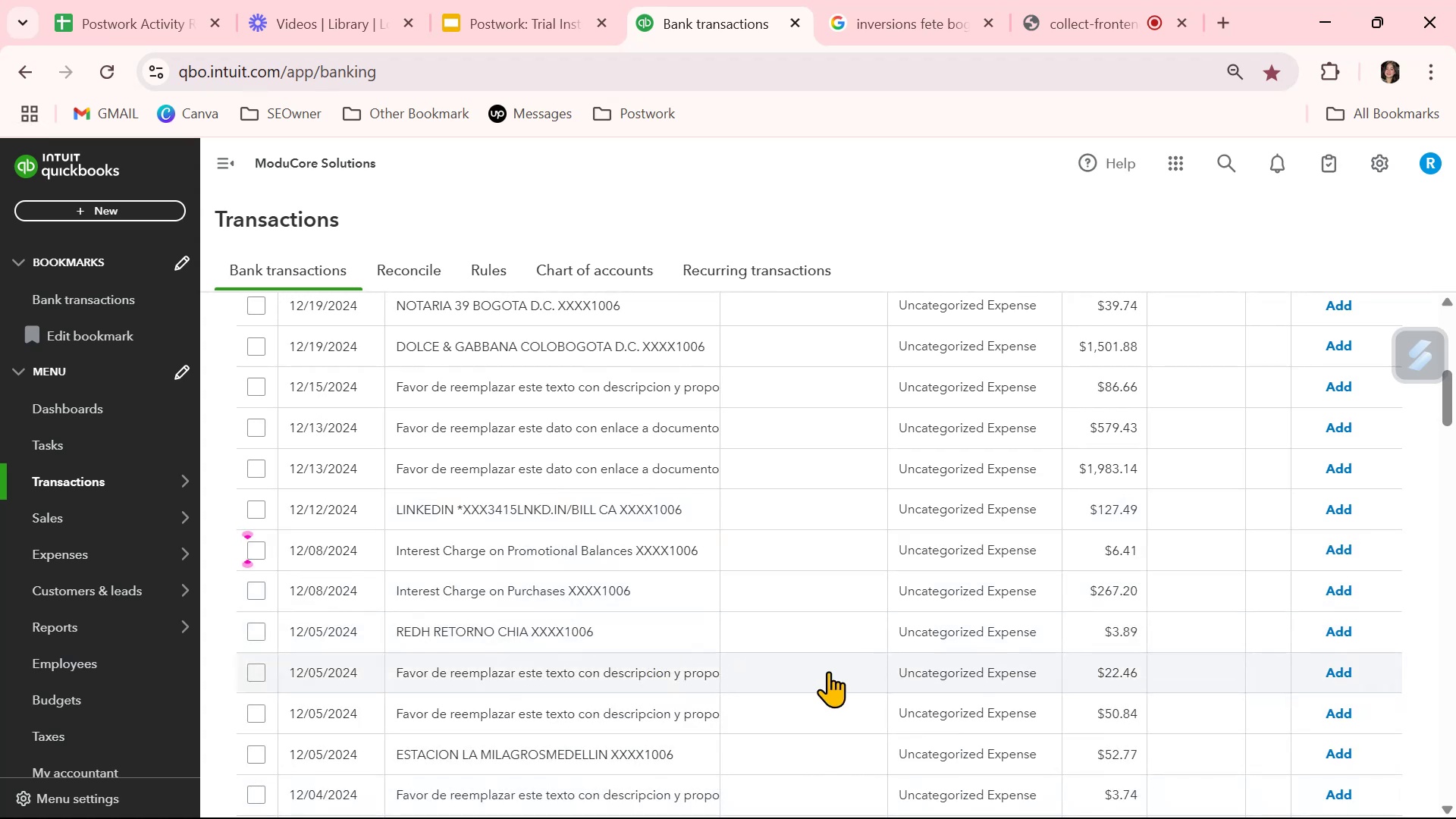 
wait(5.05)
 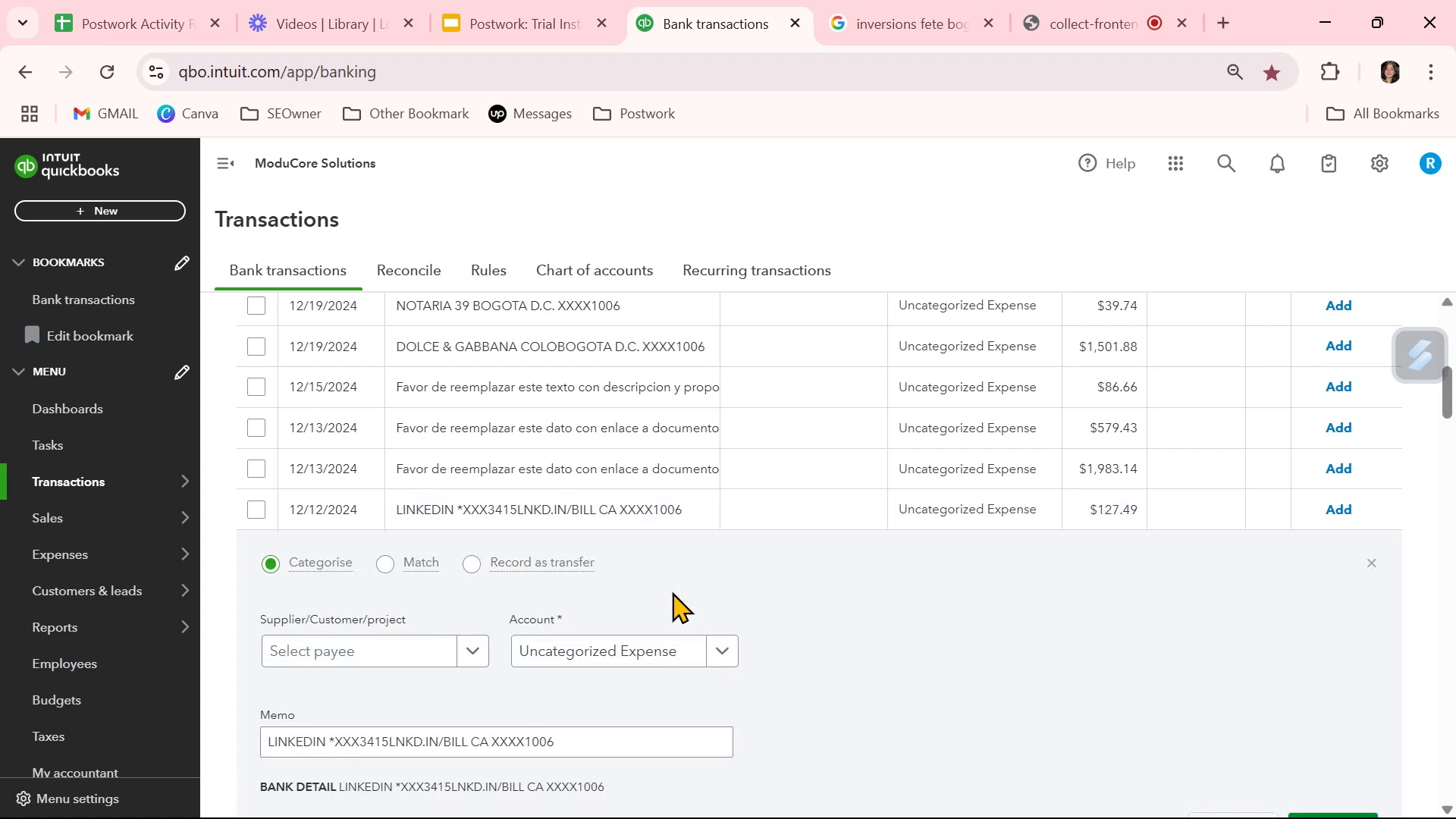 
scroll: coordinate [830, 670], scroll_direction: down, amount: 5.0
 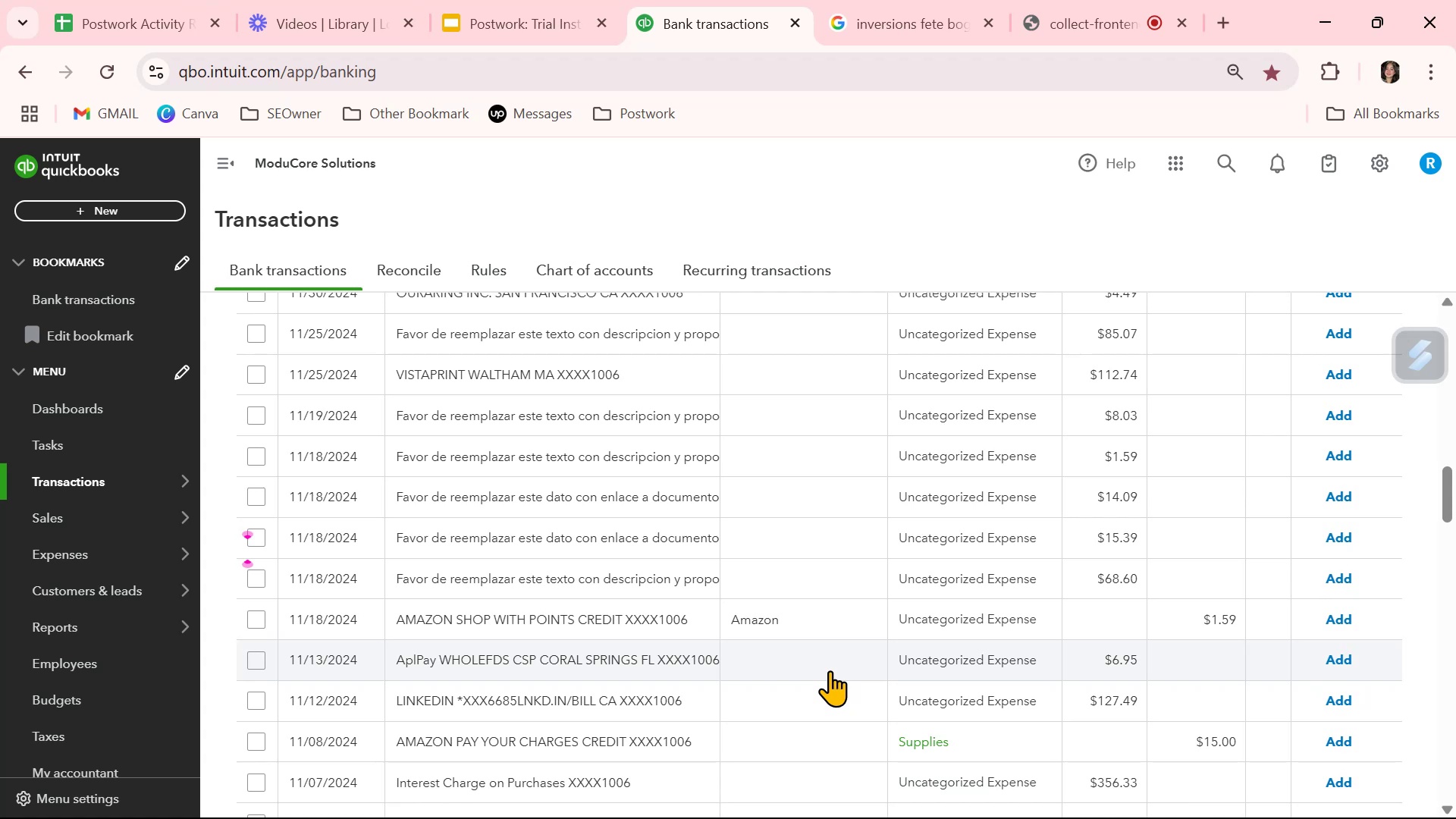 
wait(5.86)
 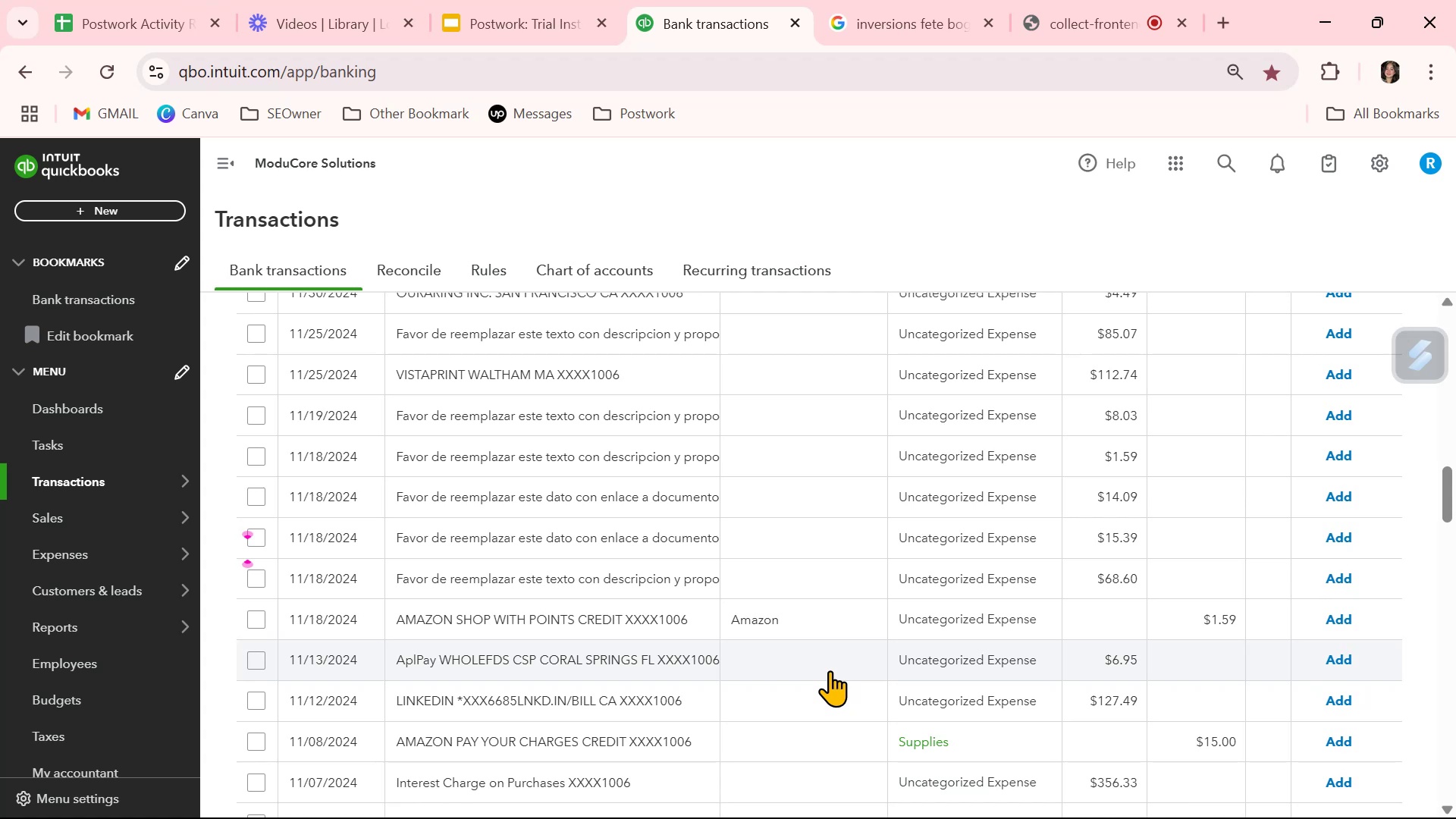 
scroll: coordinate [830, 666], scroll_direction: down, amount: 4.0
 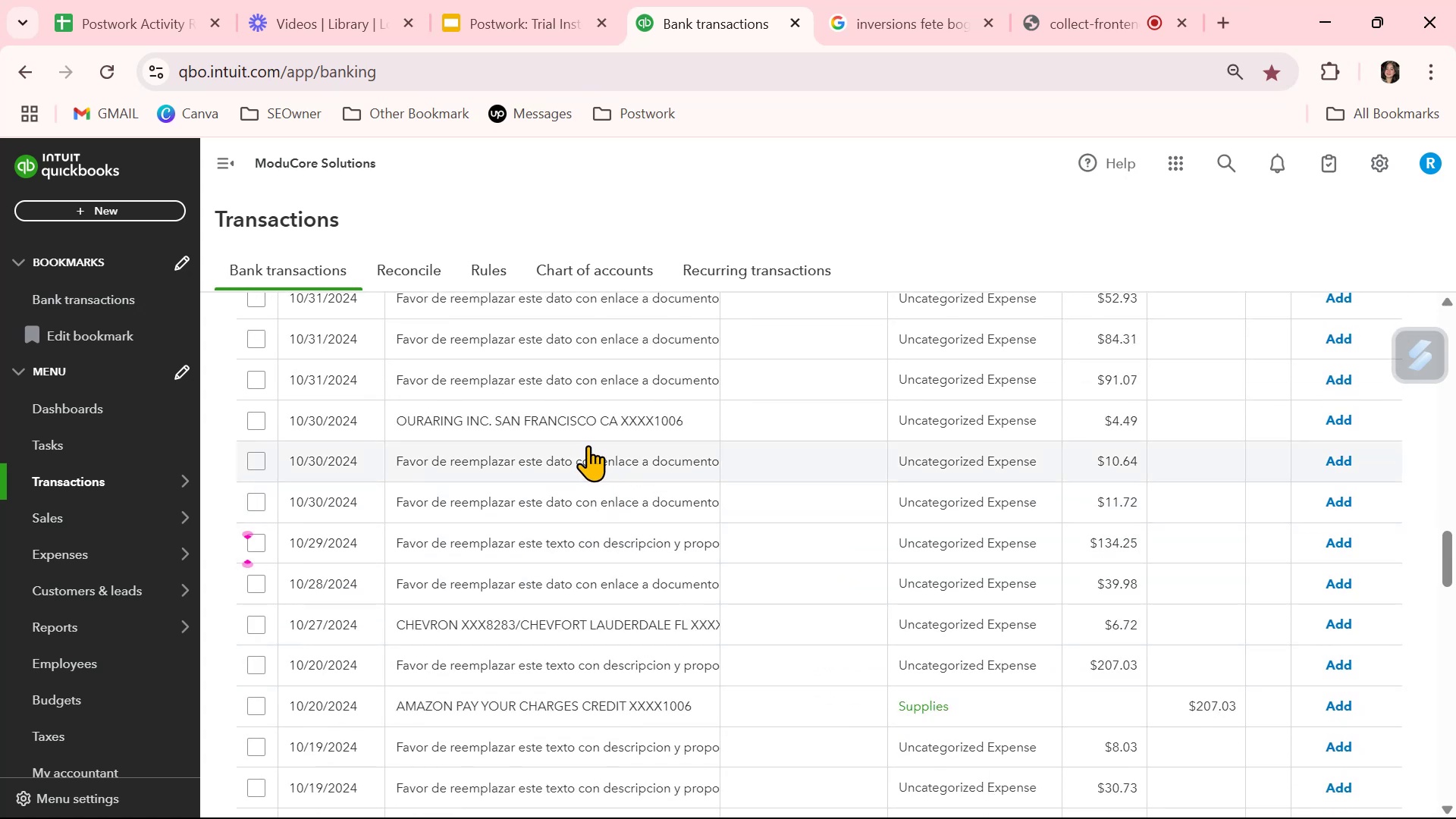 
left_click([601, 435])
 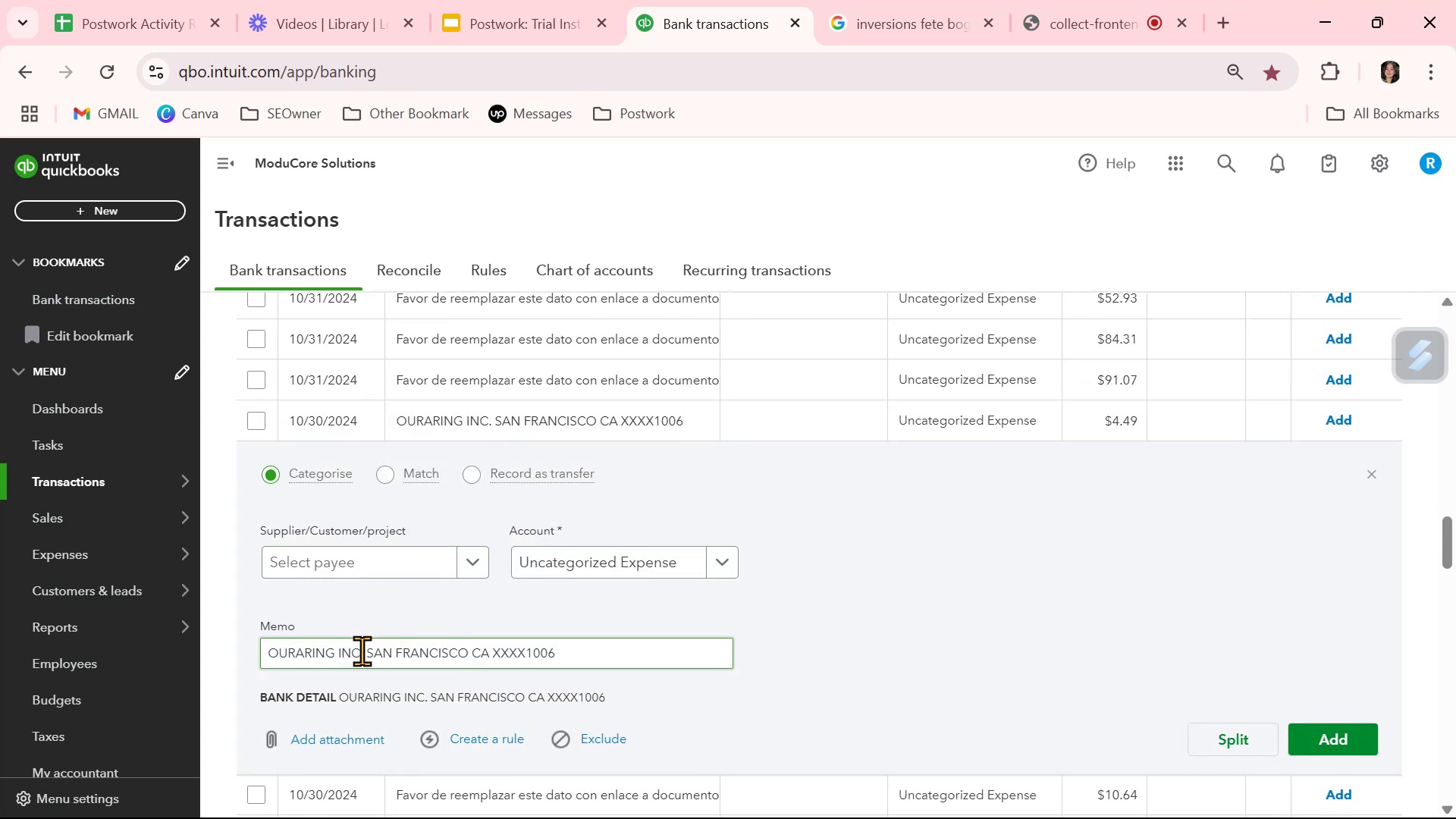 
left_click_drag(start_coordinate=[363, 653], to_coordinate=[224, 621])
 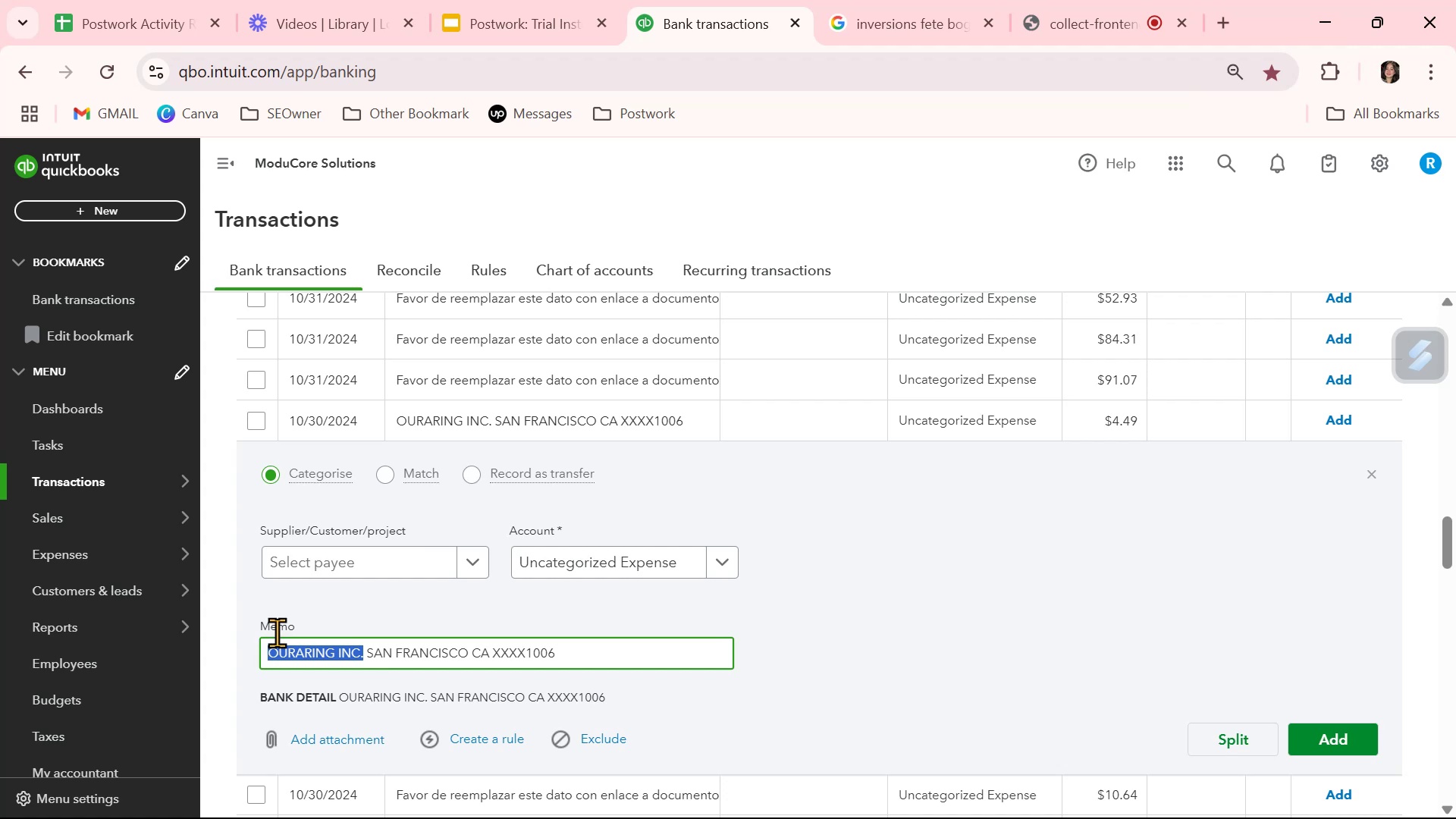 
key(Control+ControlLeft)
 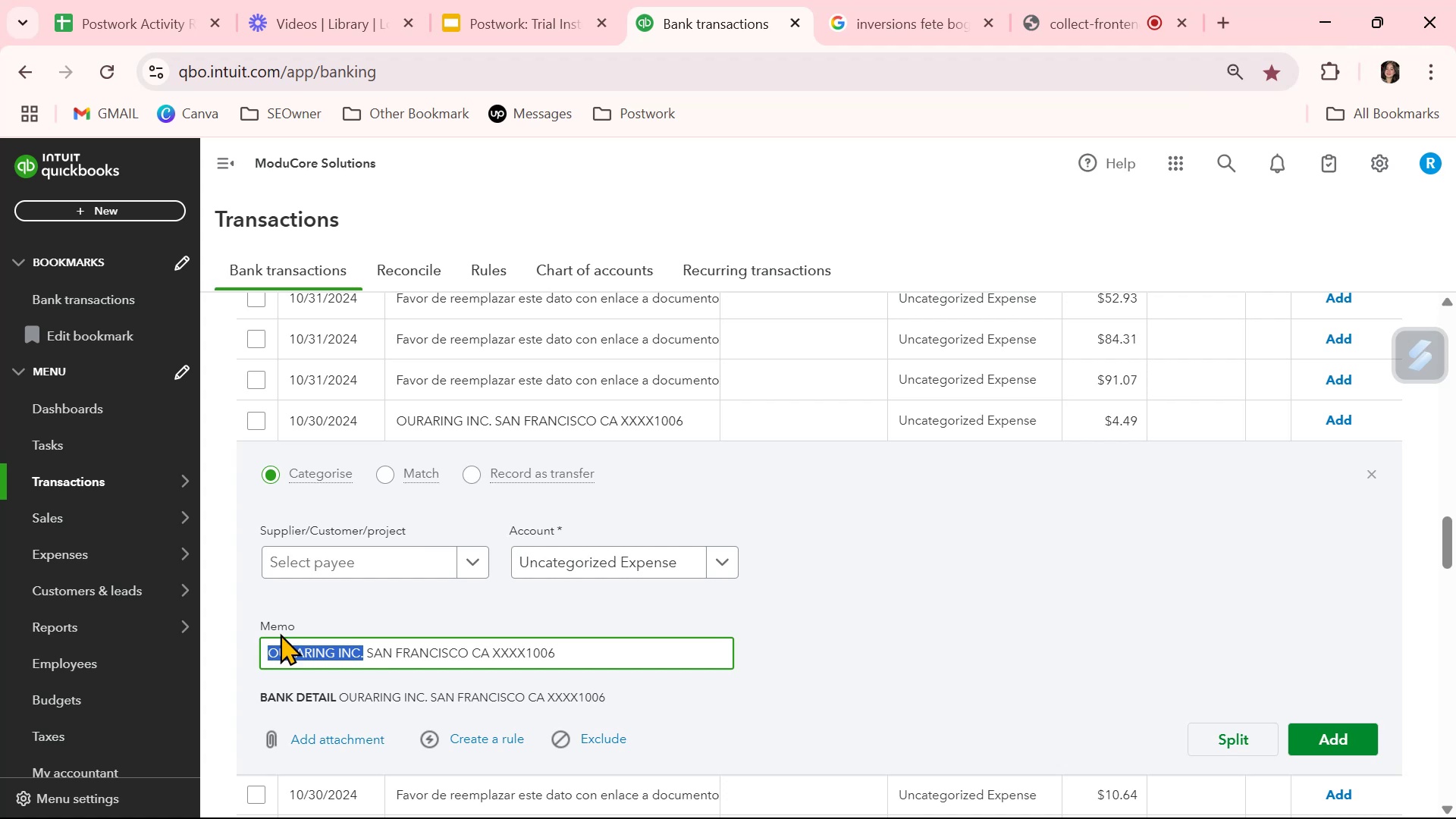 
key(Control+C)
 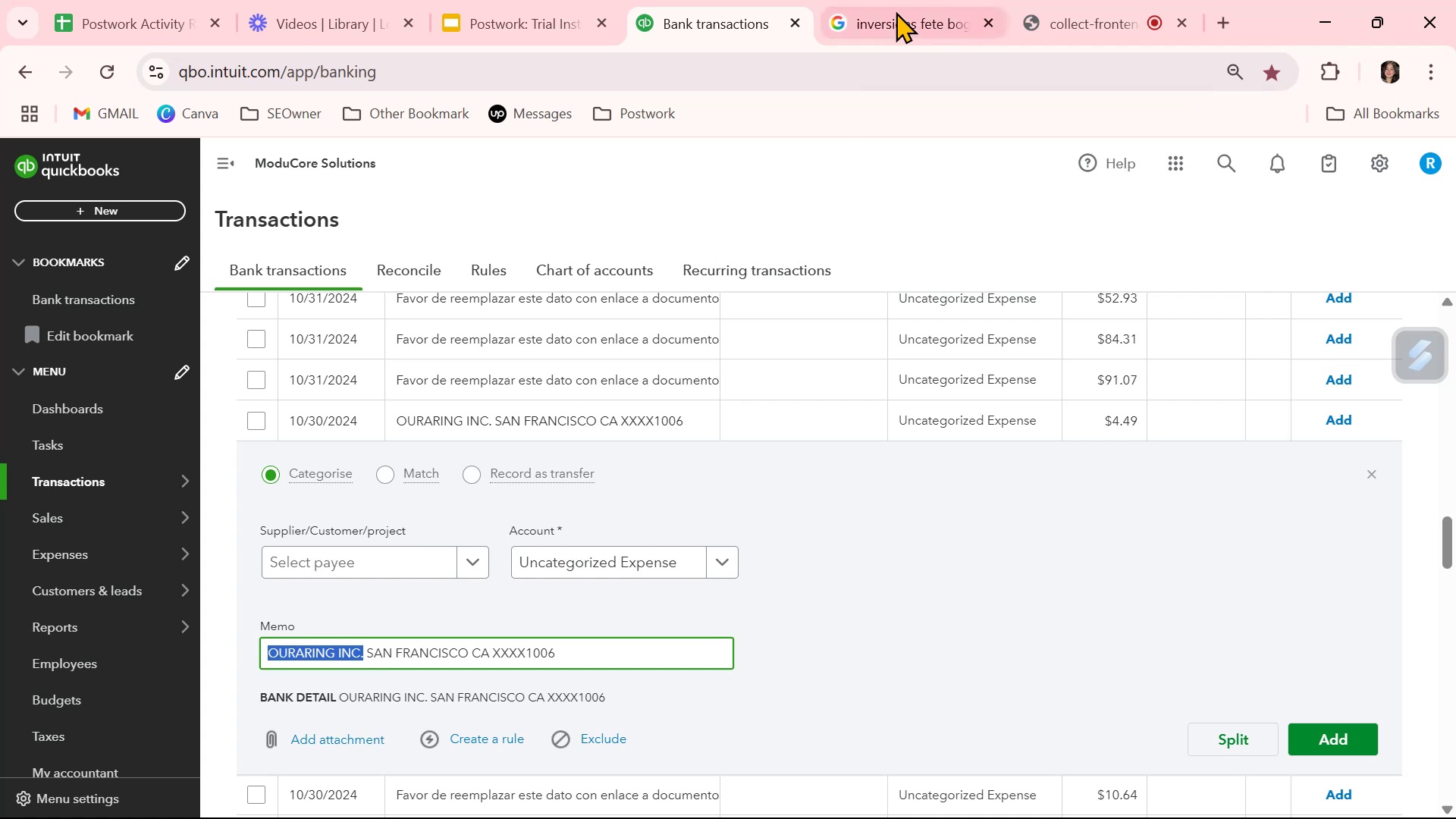 
left_click([894, 11])
 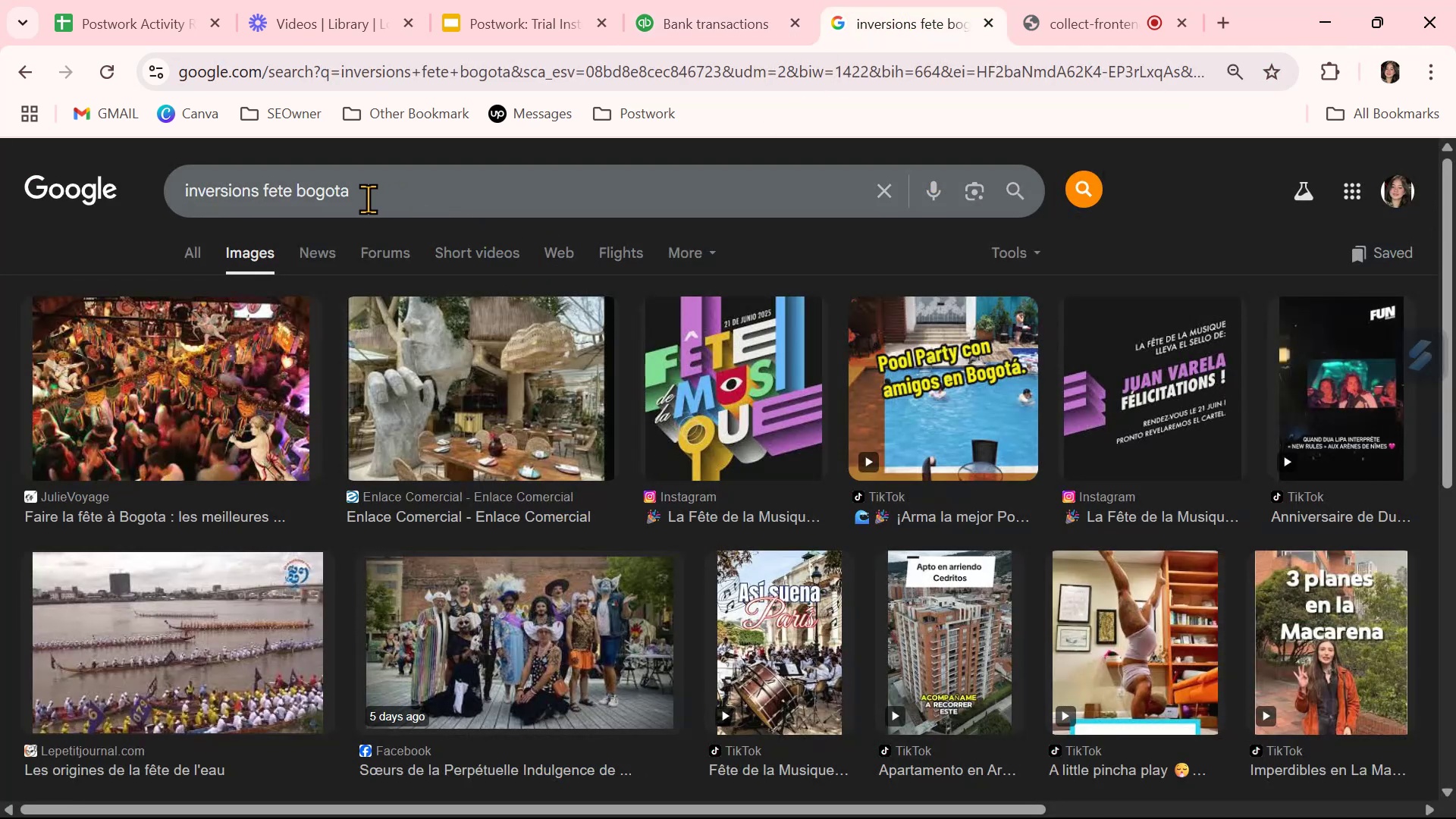 
double_click([368, 199])
 